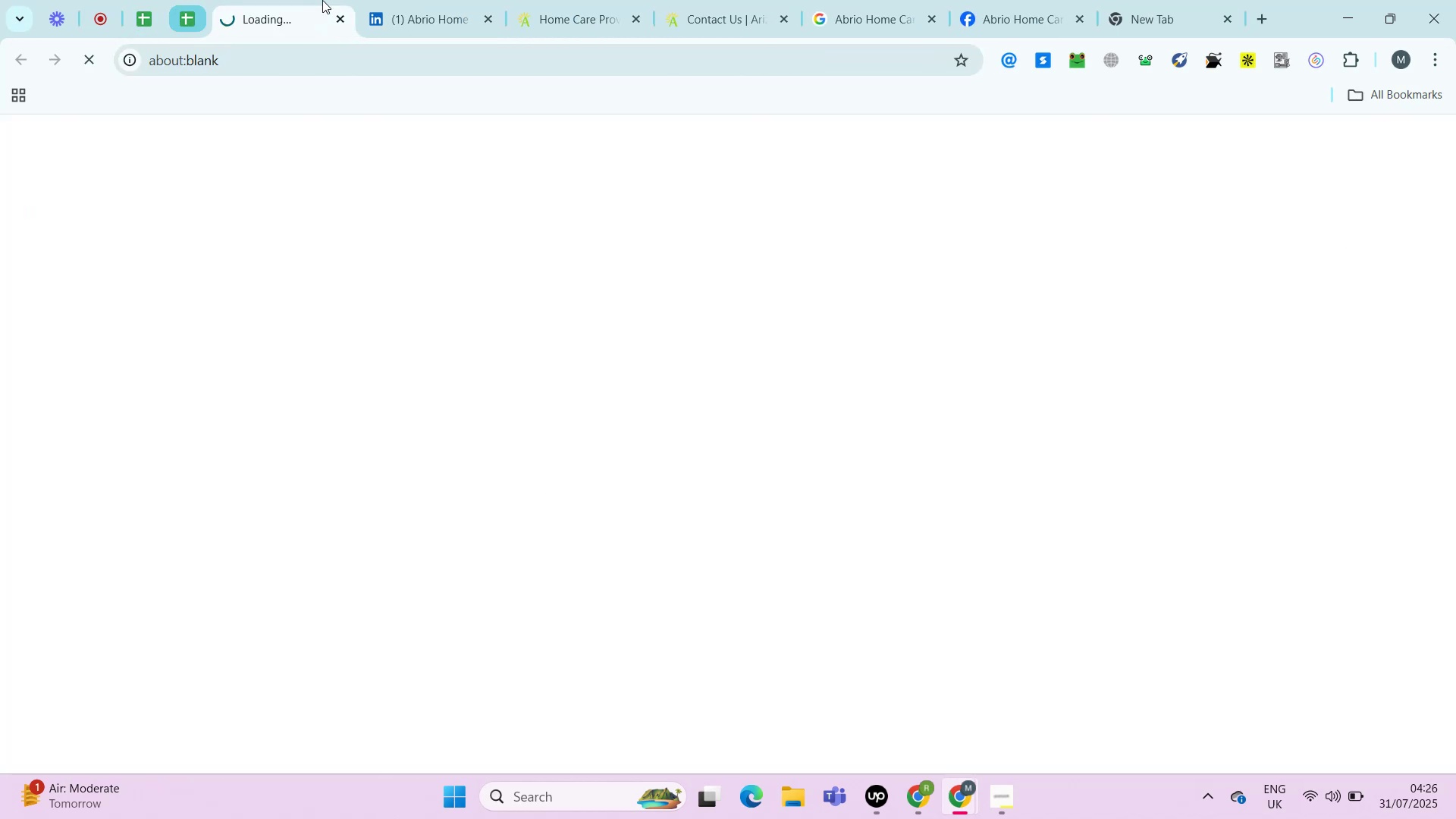 
right_click([325, 0])
 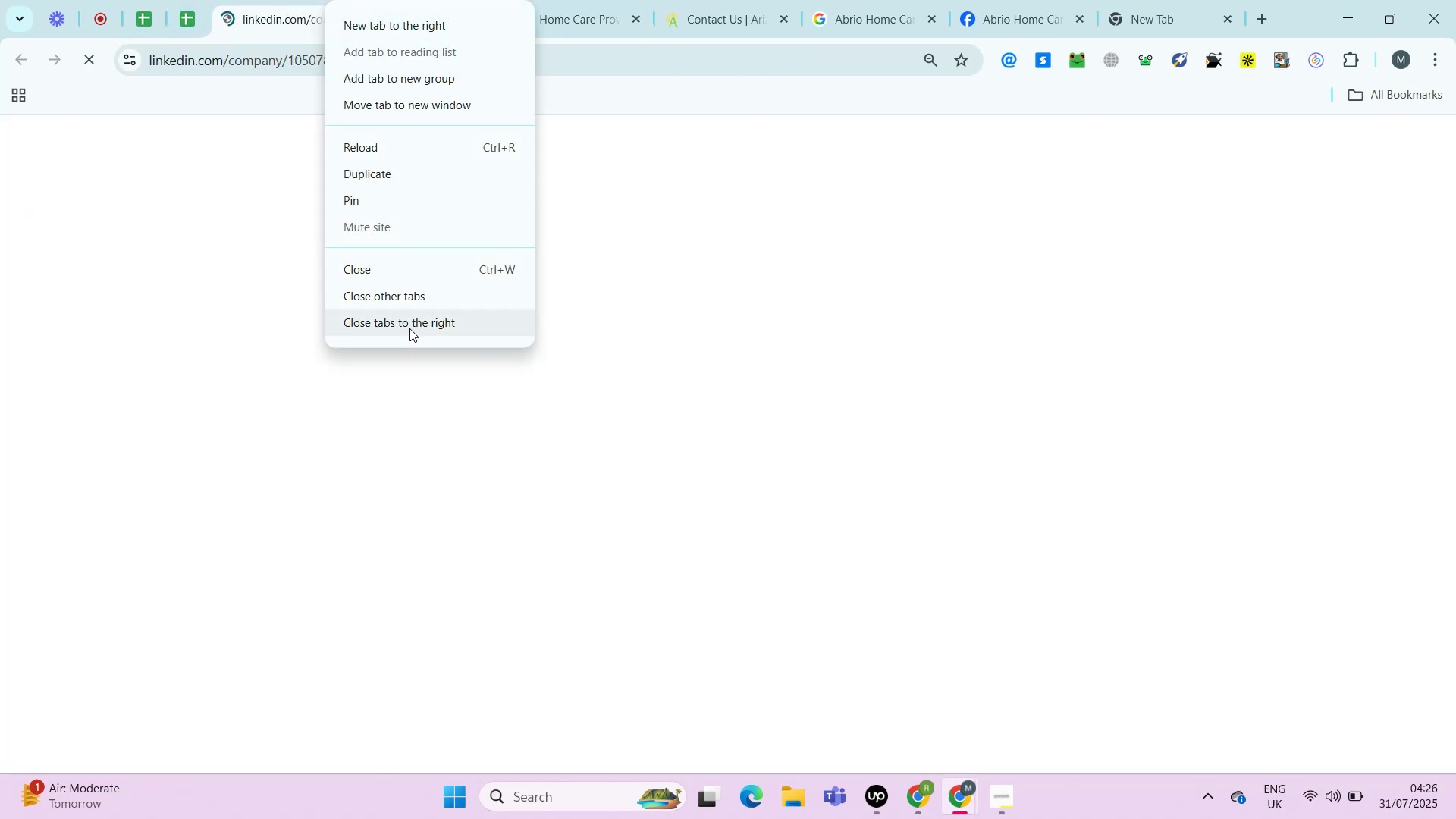 
left_click([410, 328])
 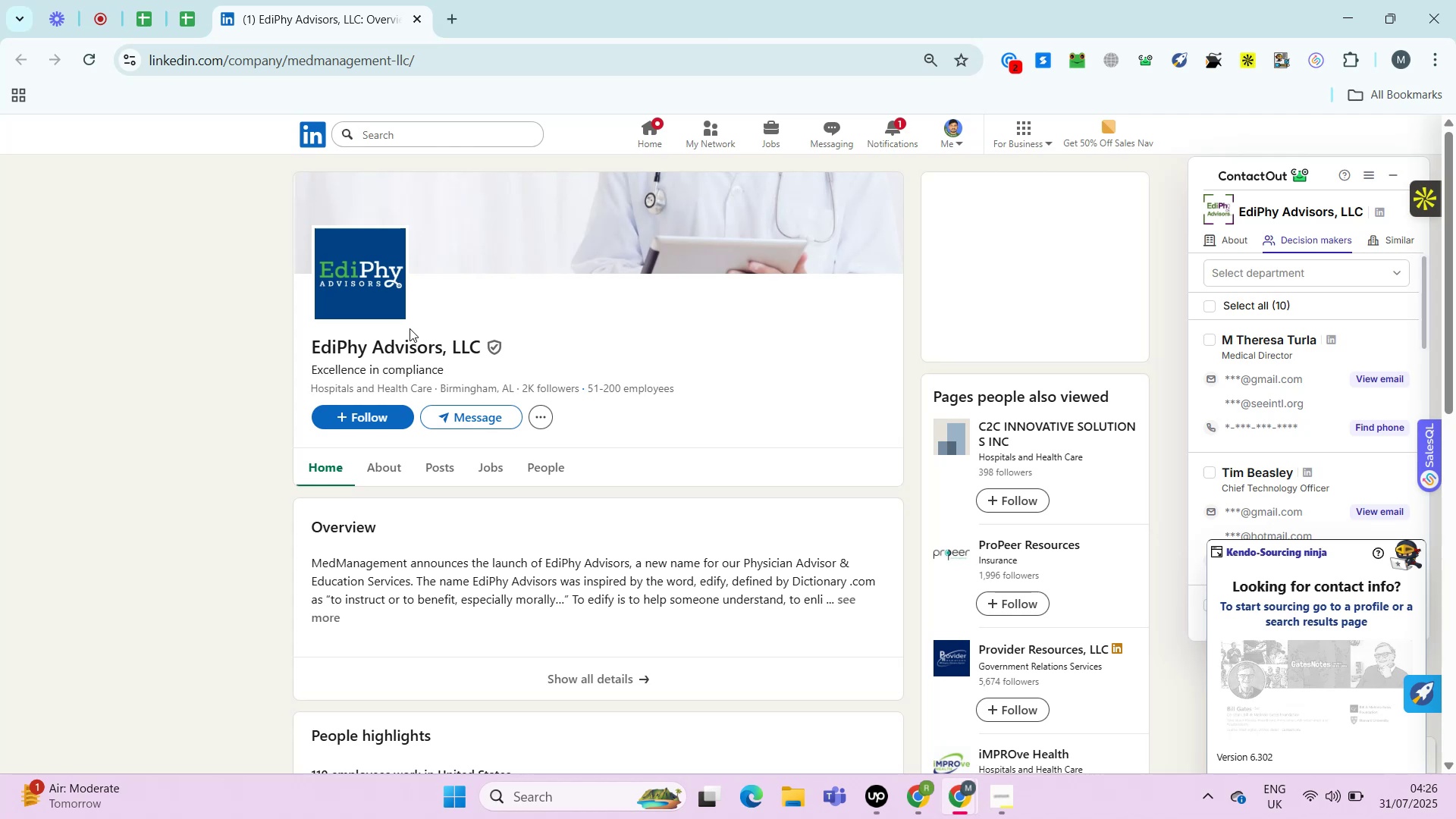 
wait(35.07)
 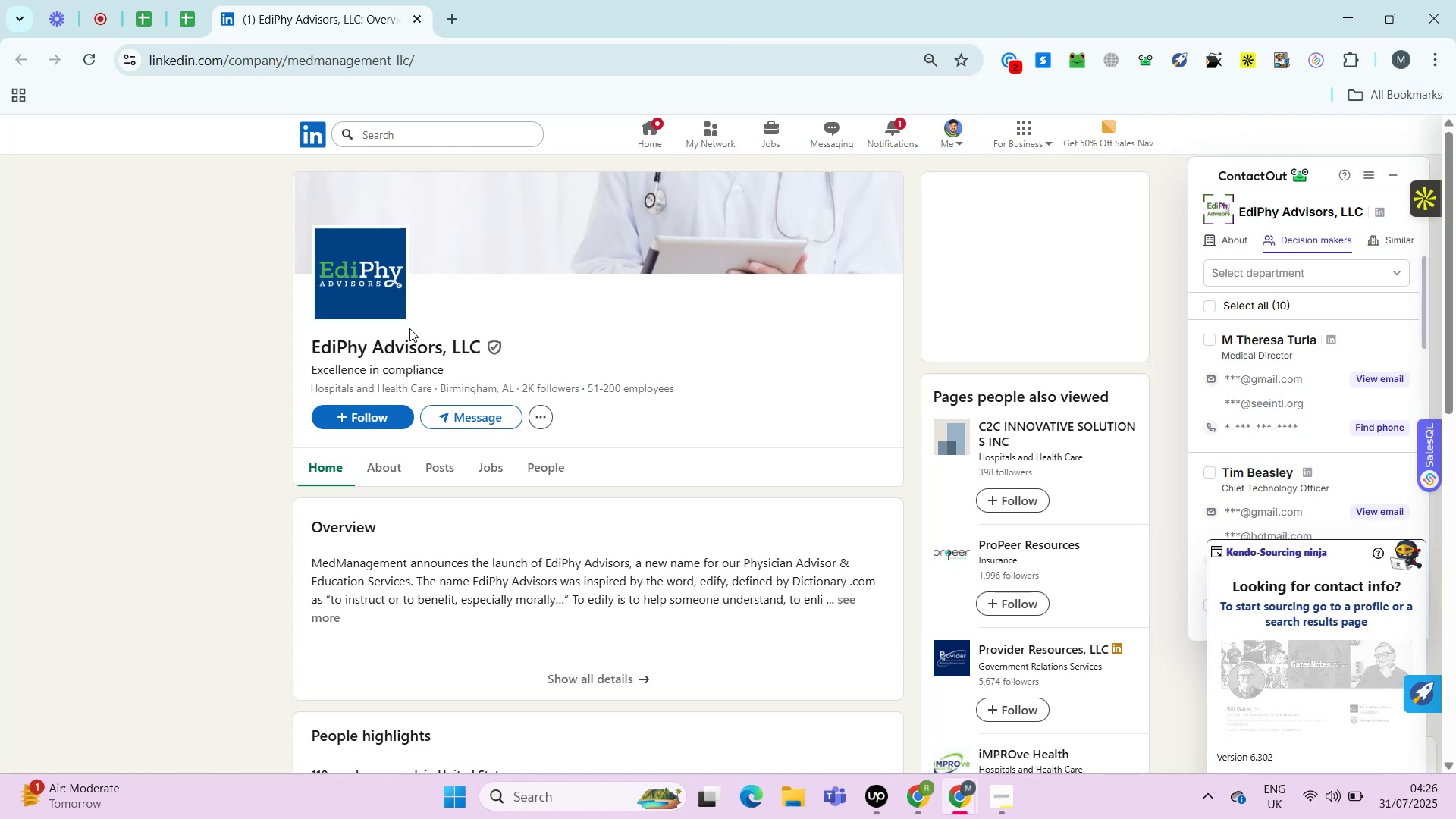 
left_click([390, 468])
 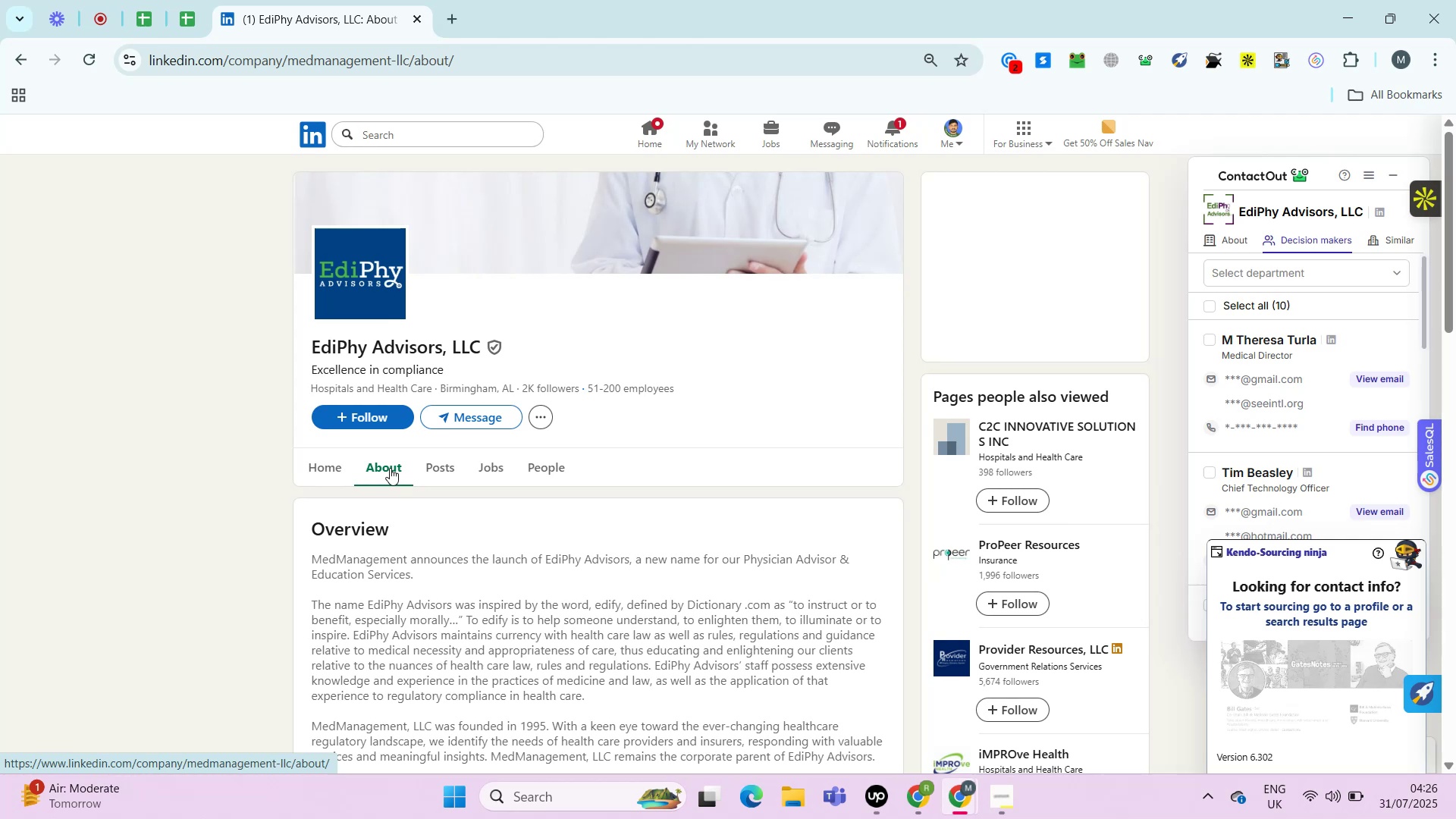 
wait(11.9)
 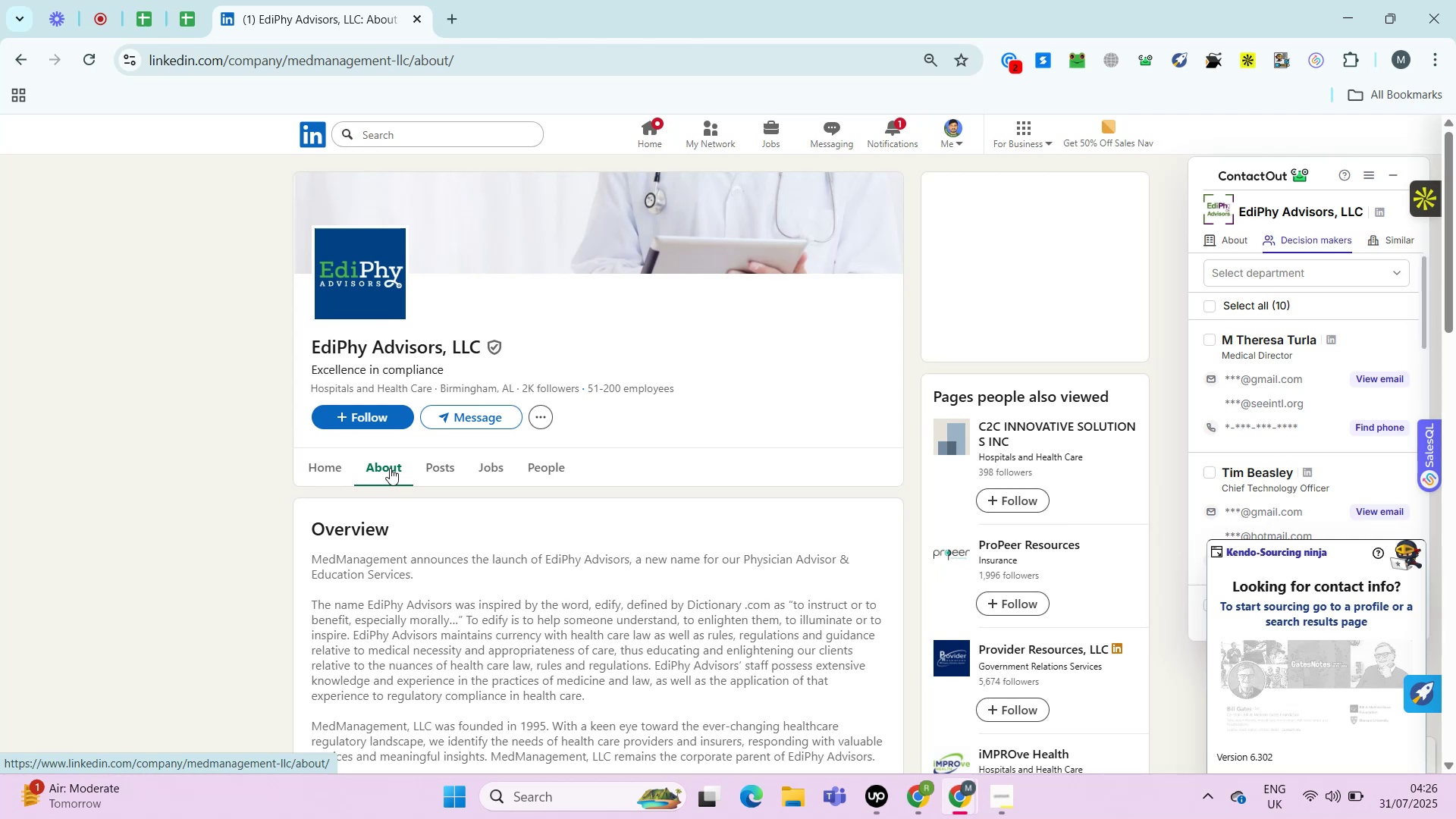 
hold_key(key=ControlLeft, duration=1.34)
left_click([452, 494])
 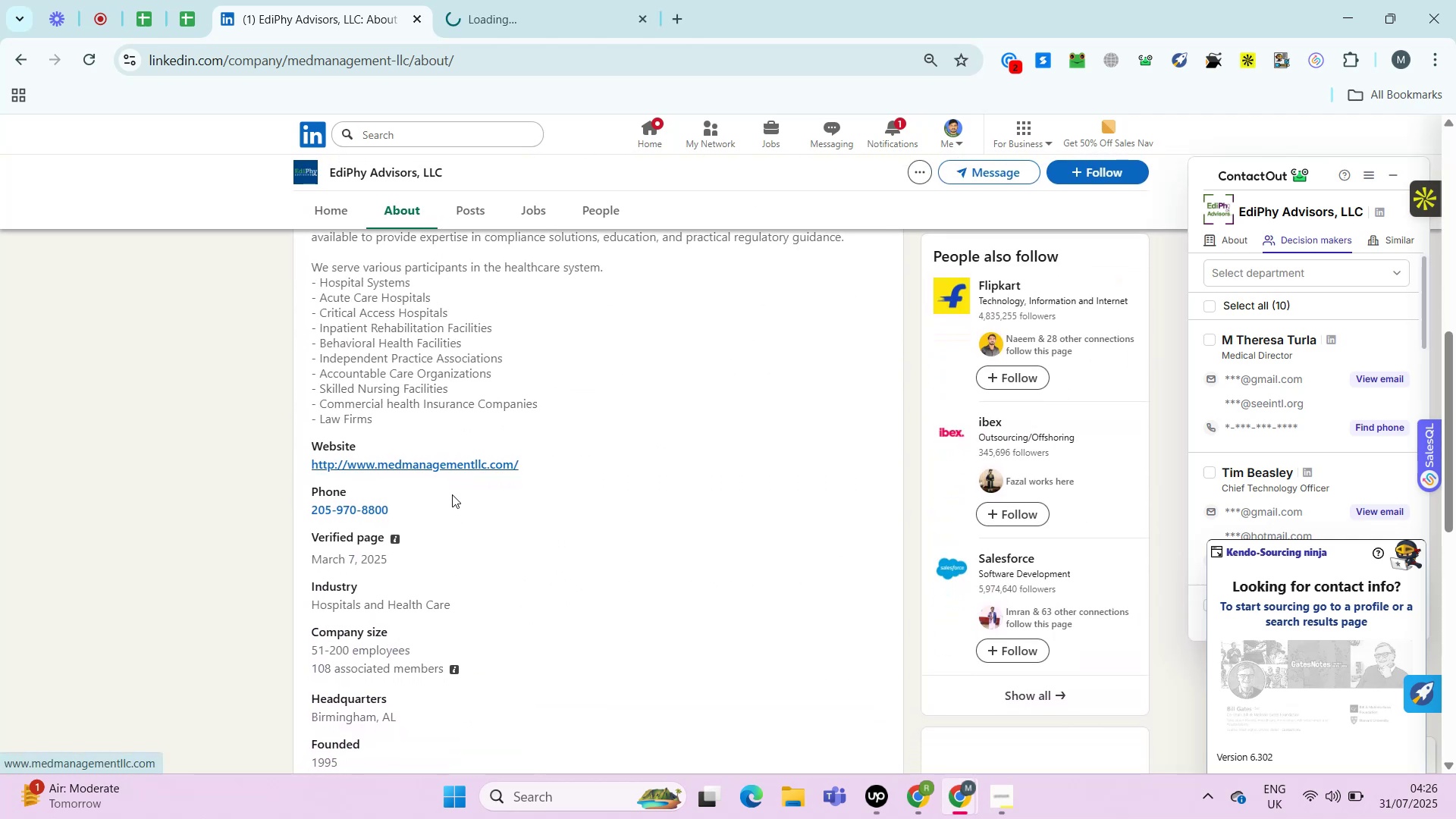 
left_click_drag(start_coordinate=[408, 503], to_coordinate=[316, 516])
 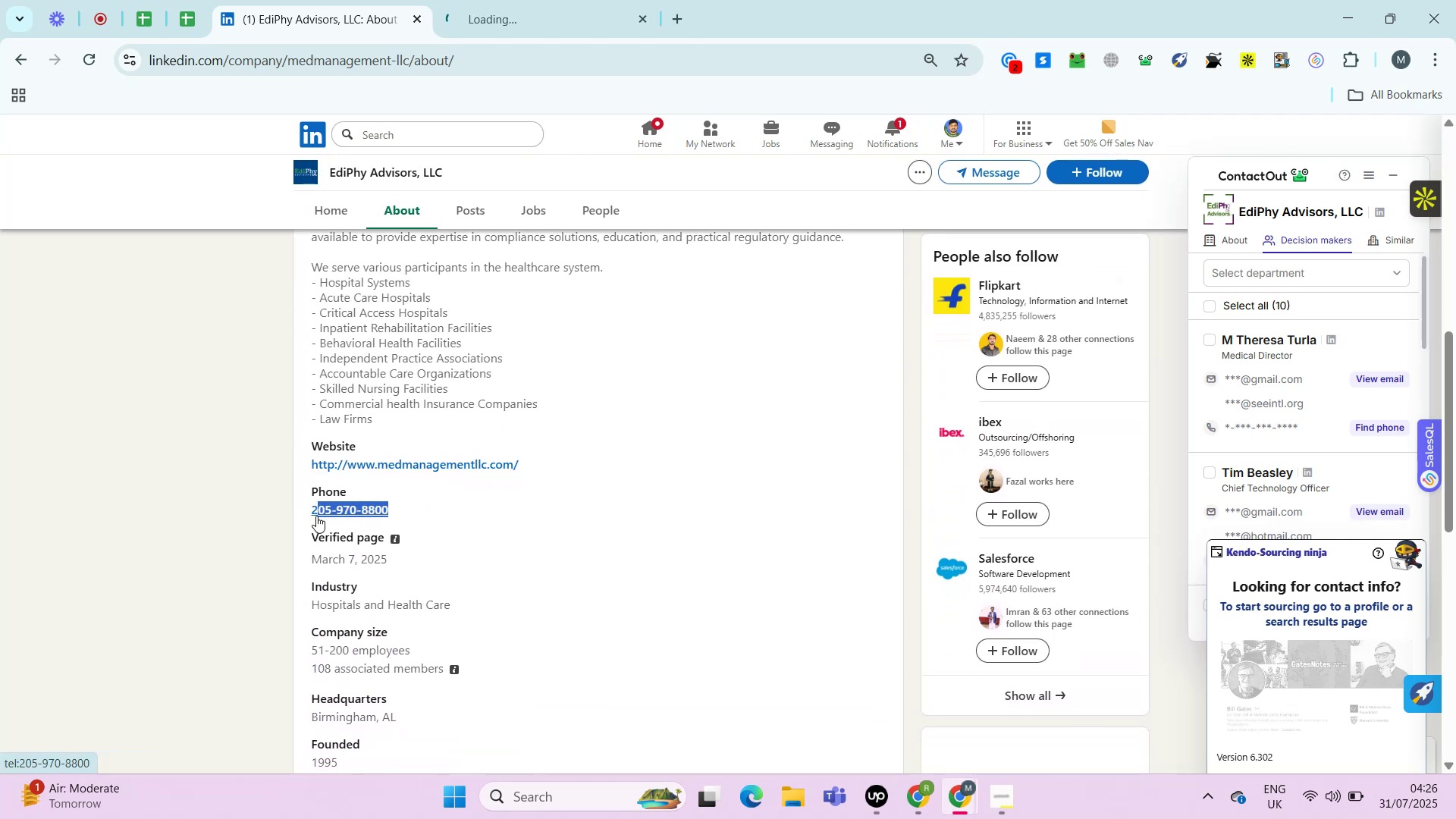 
hold_key(key=ShiftLeft, duration=0.42)
 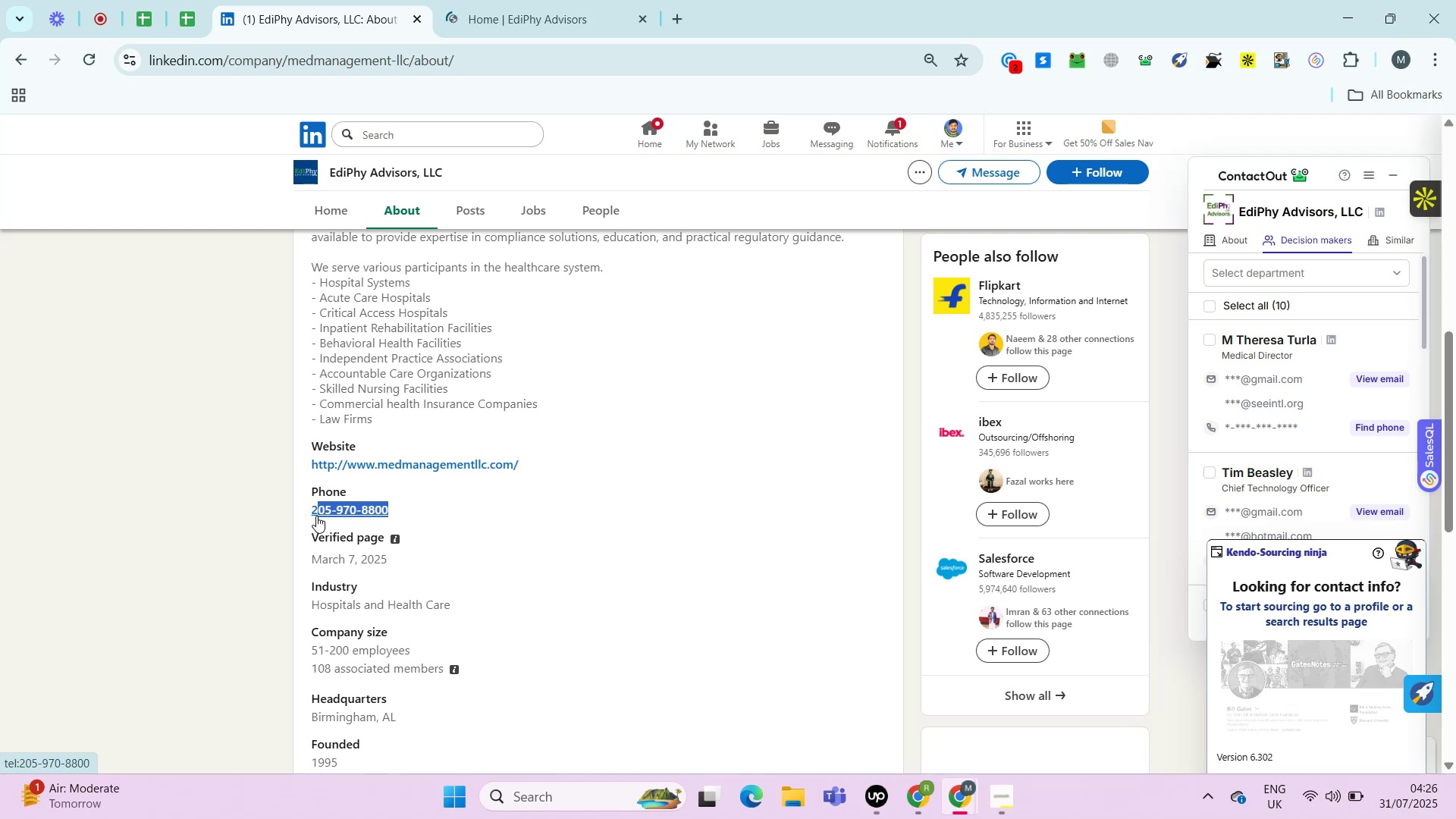 
key(Control+ArrowLeft)
 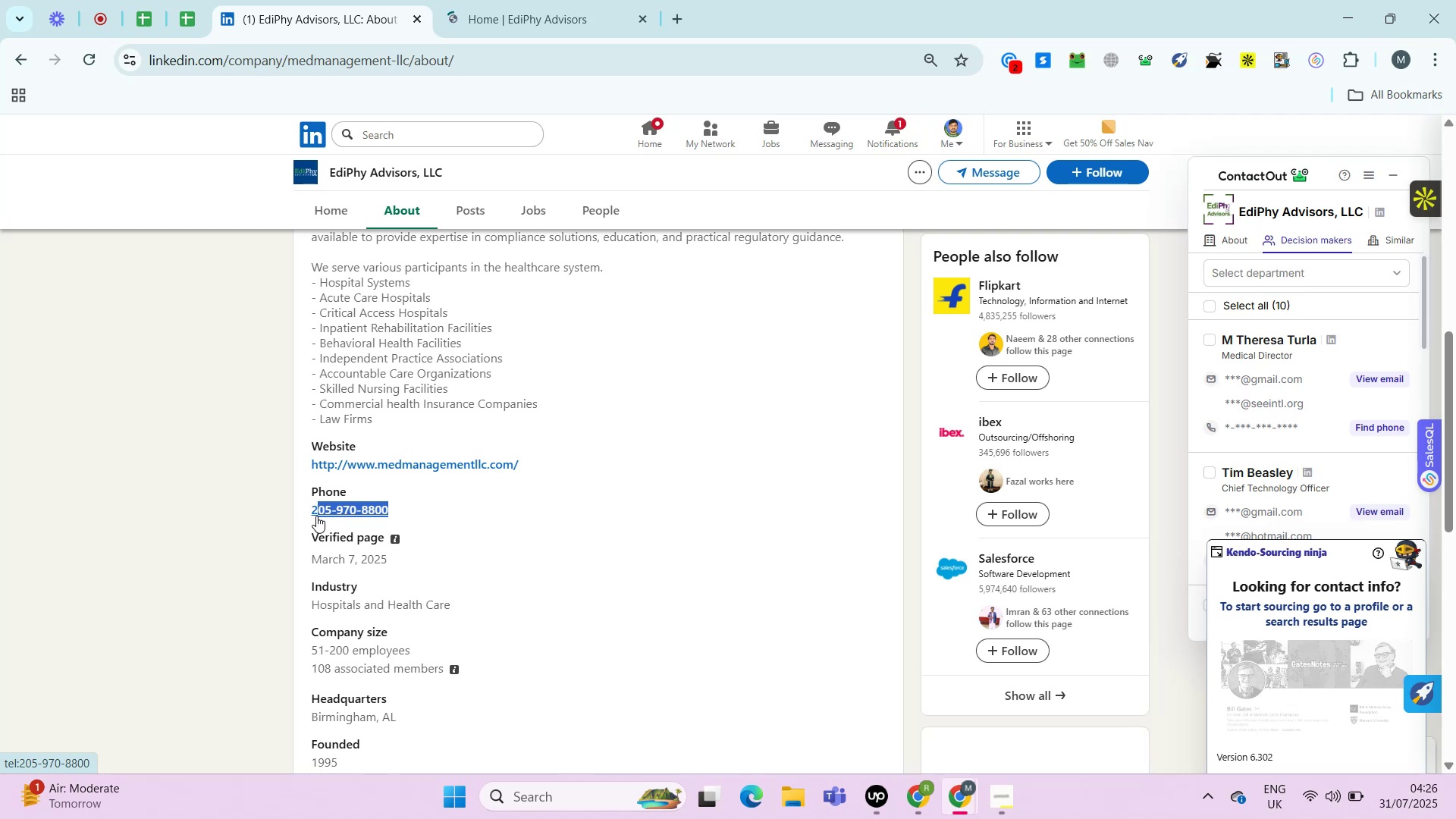 
key(Control+Shift+ArrowLeft)
 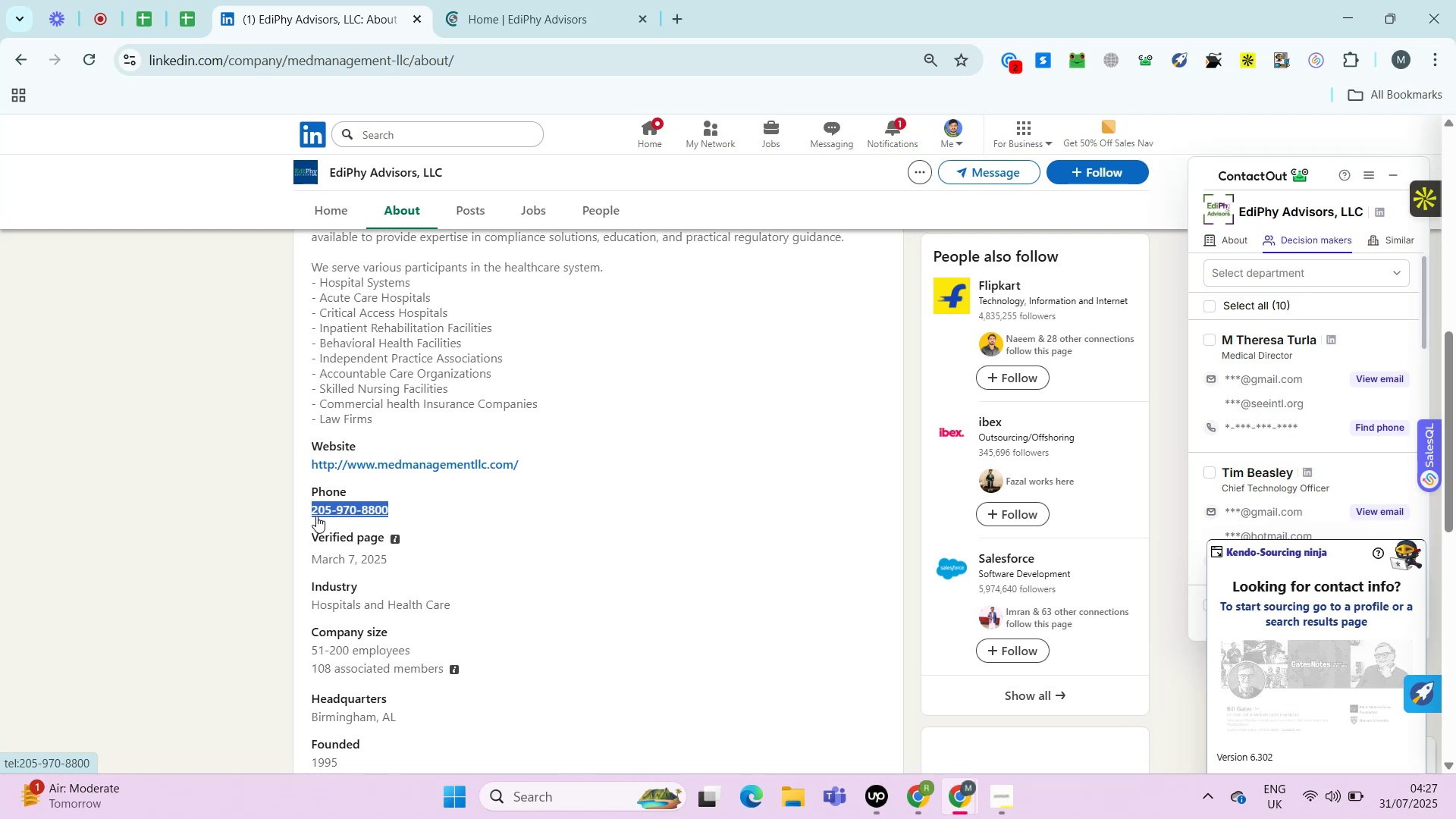 
key(Control+C)
 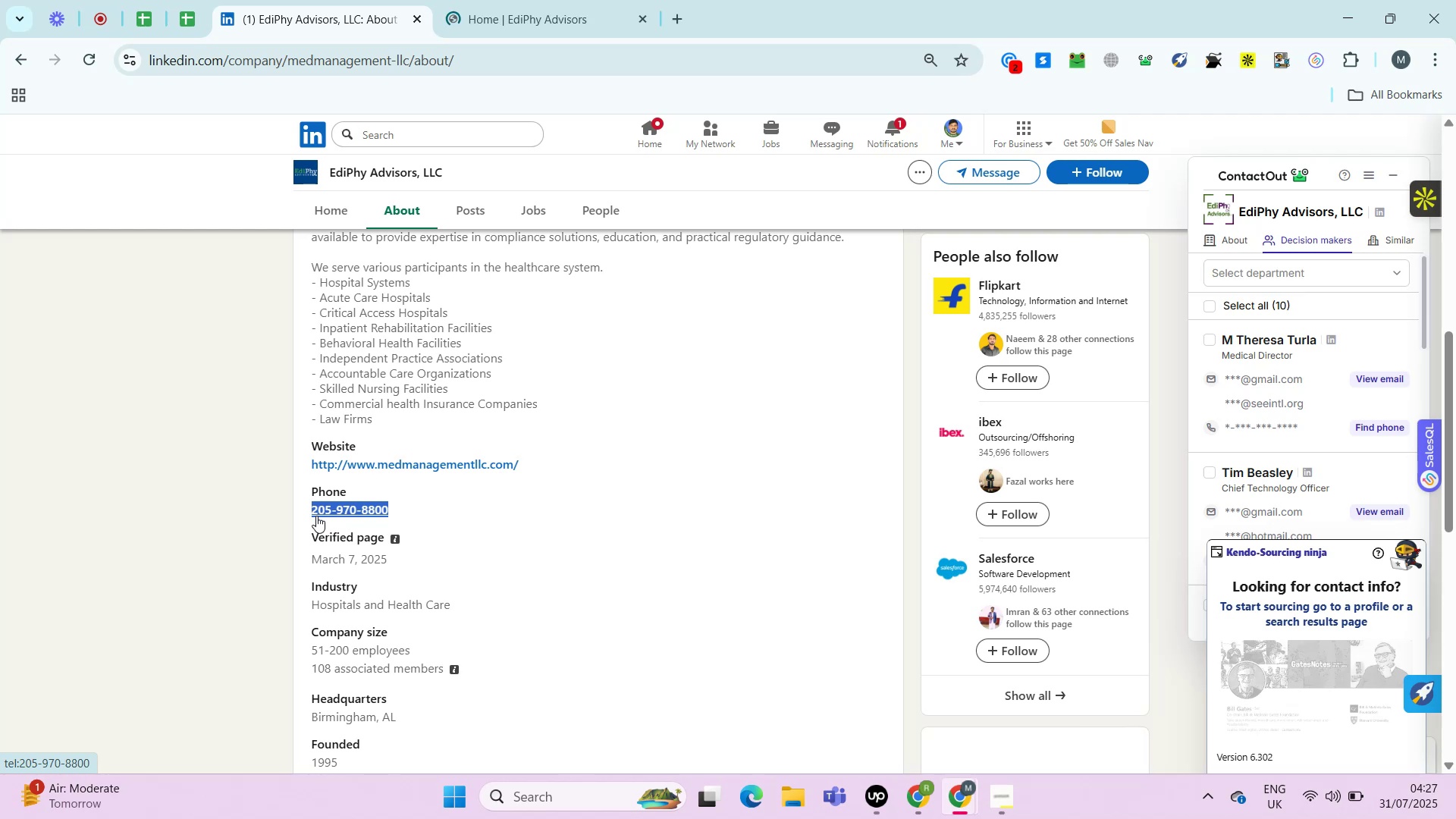 
key(Control+C)
 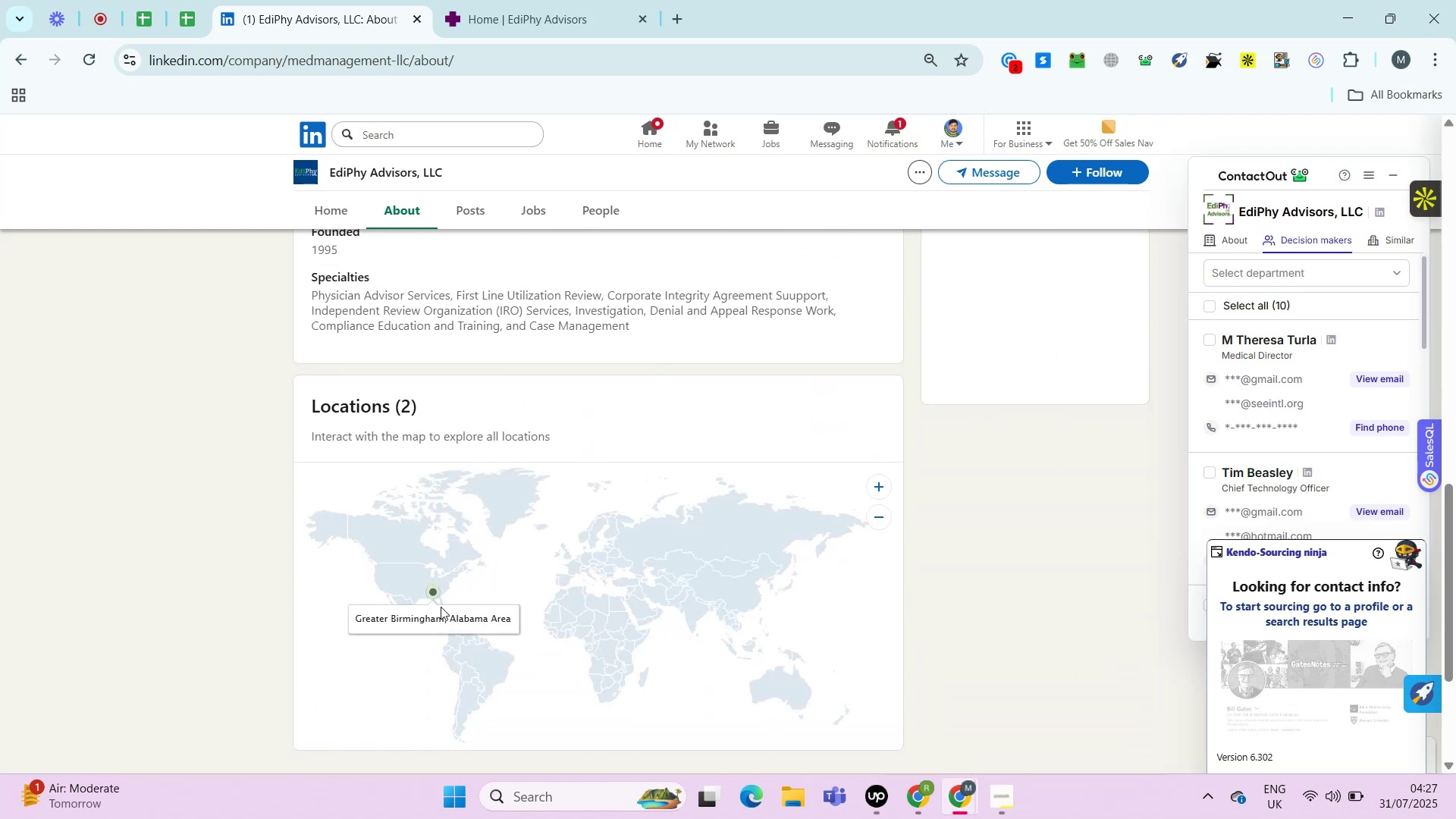 
wait(6.0)
 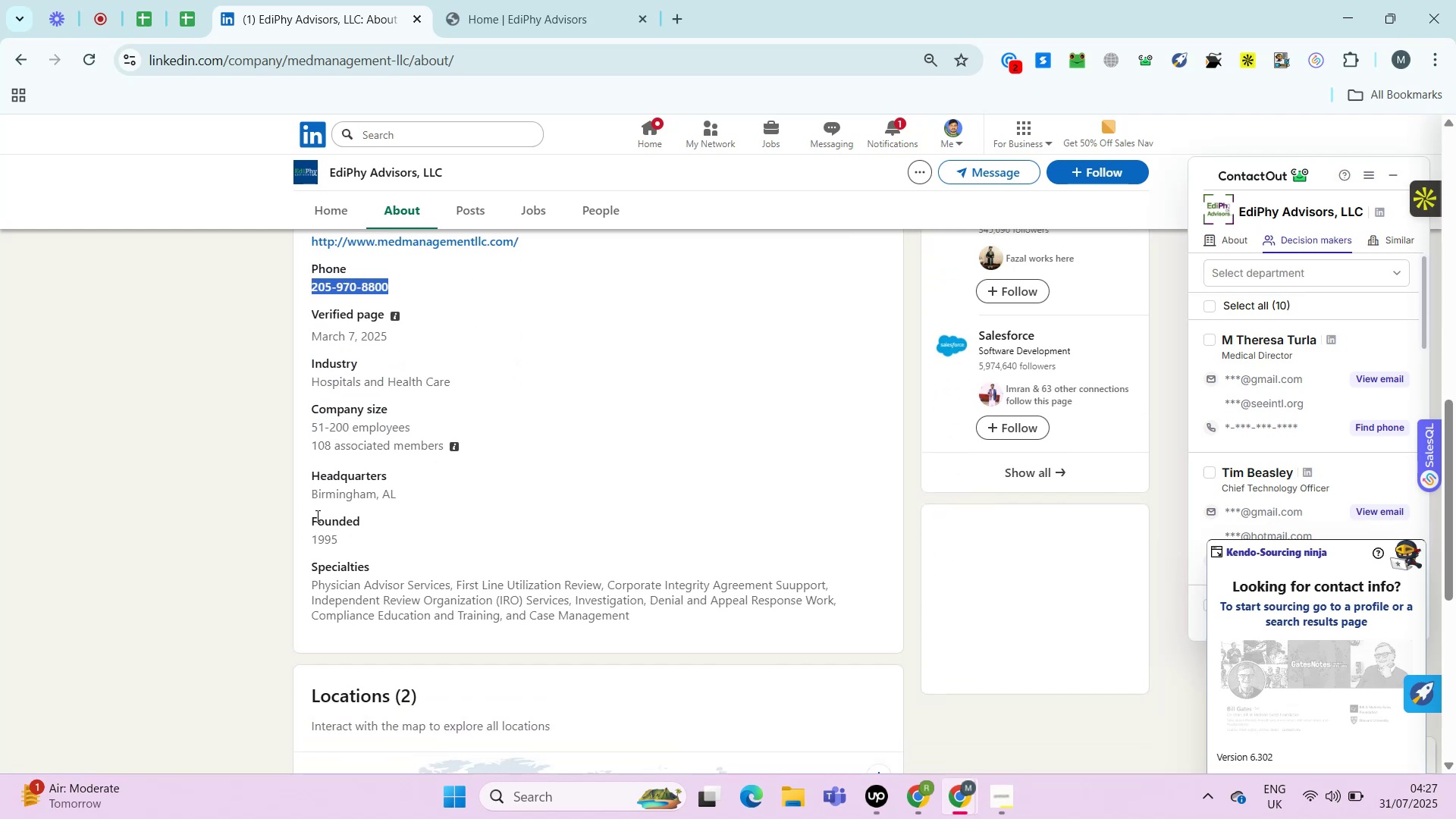 
left_click([436, 588])
 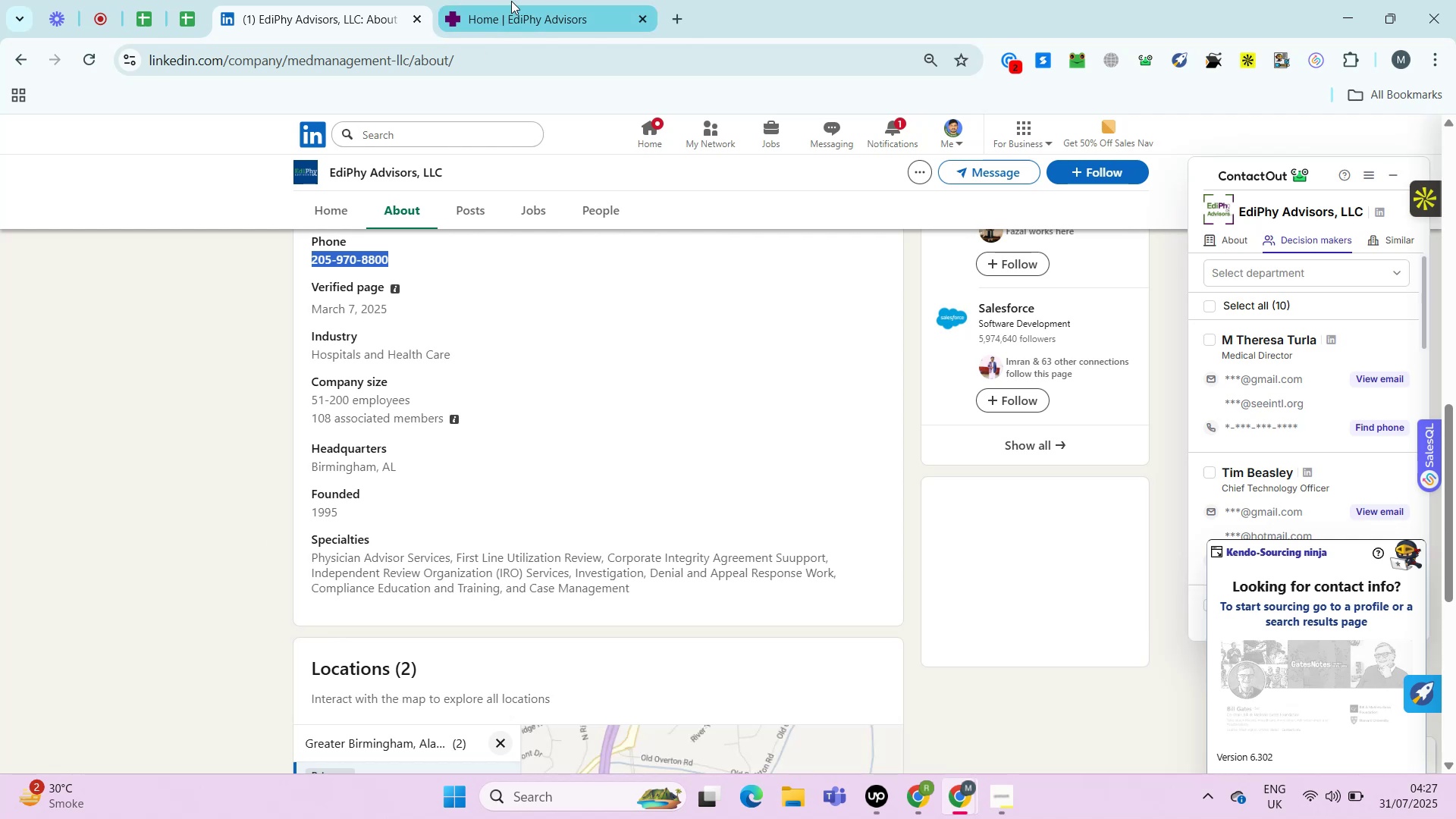 
left_click([511, 1])
 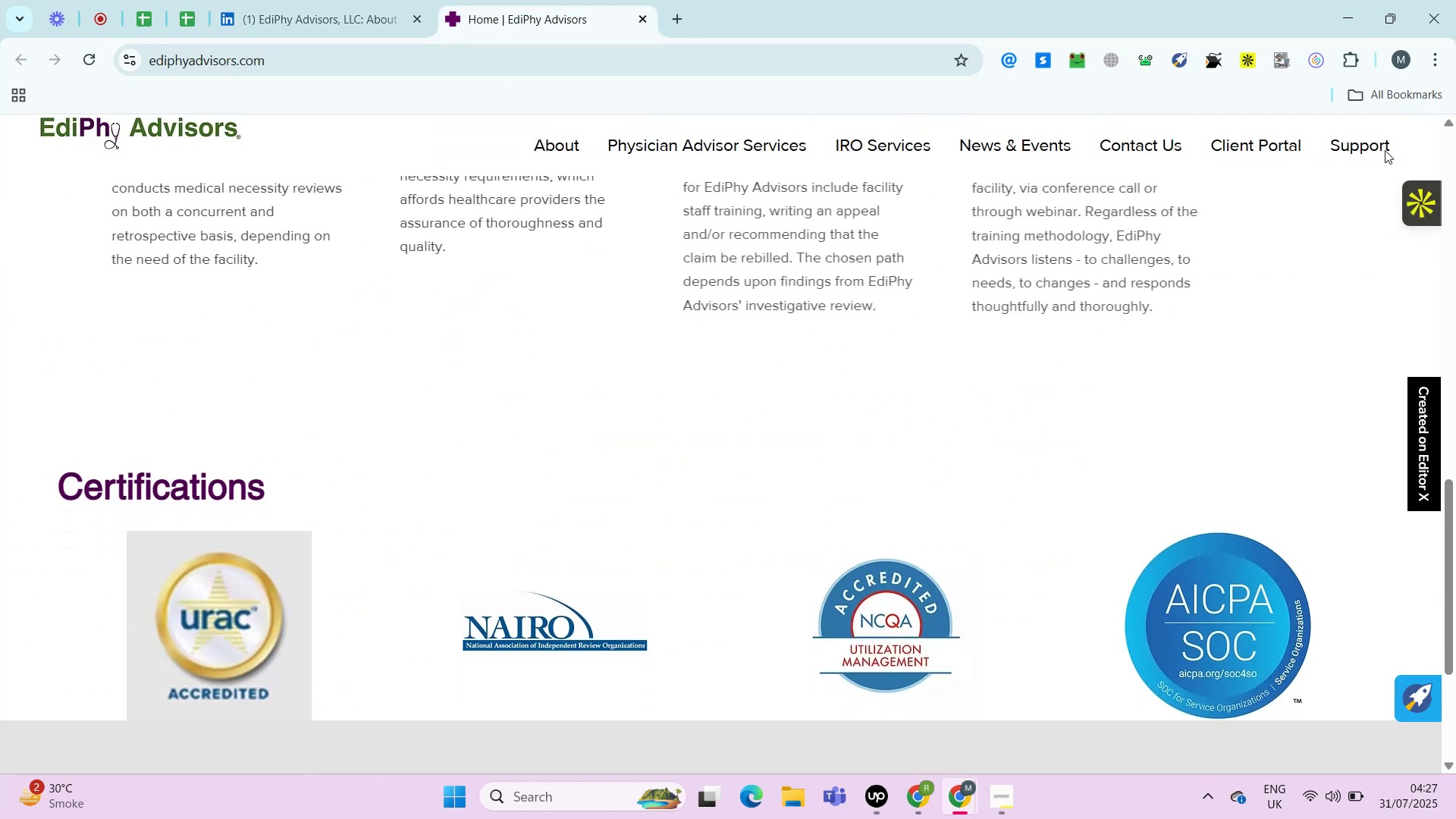 
hold_key(key=ControlLeft, duration=0.97)
left_click([1139, 149])
 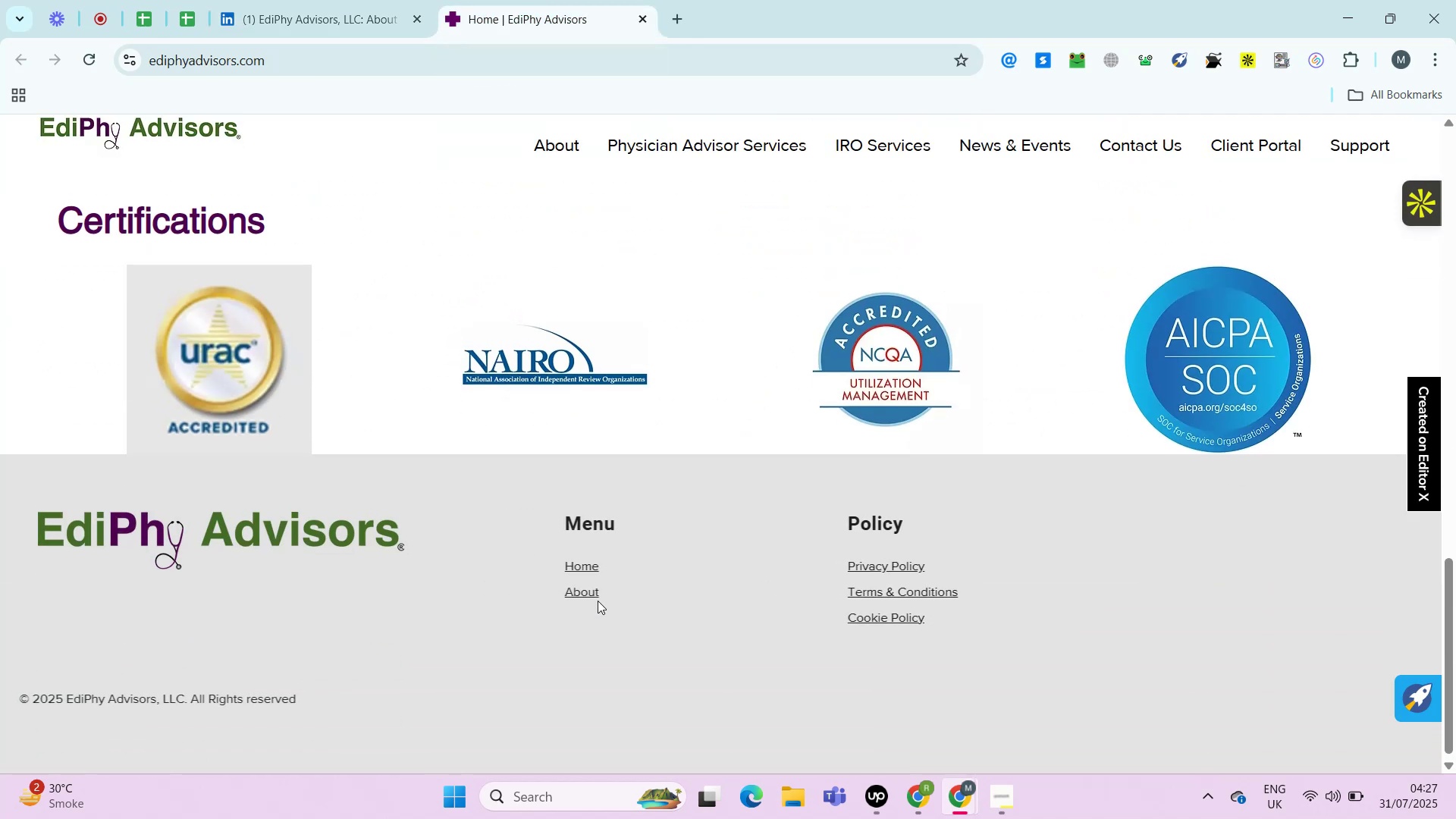 
wait(5.67)
 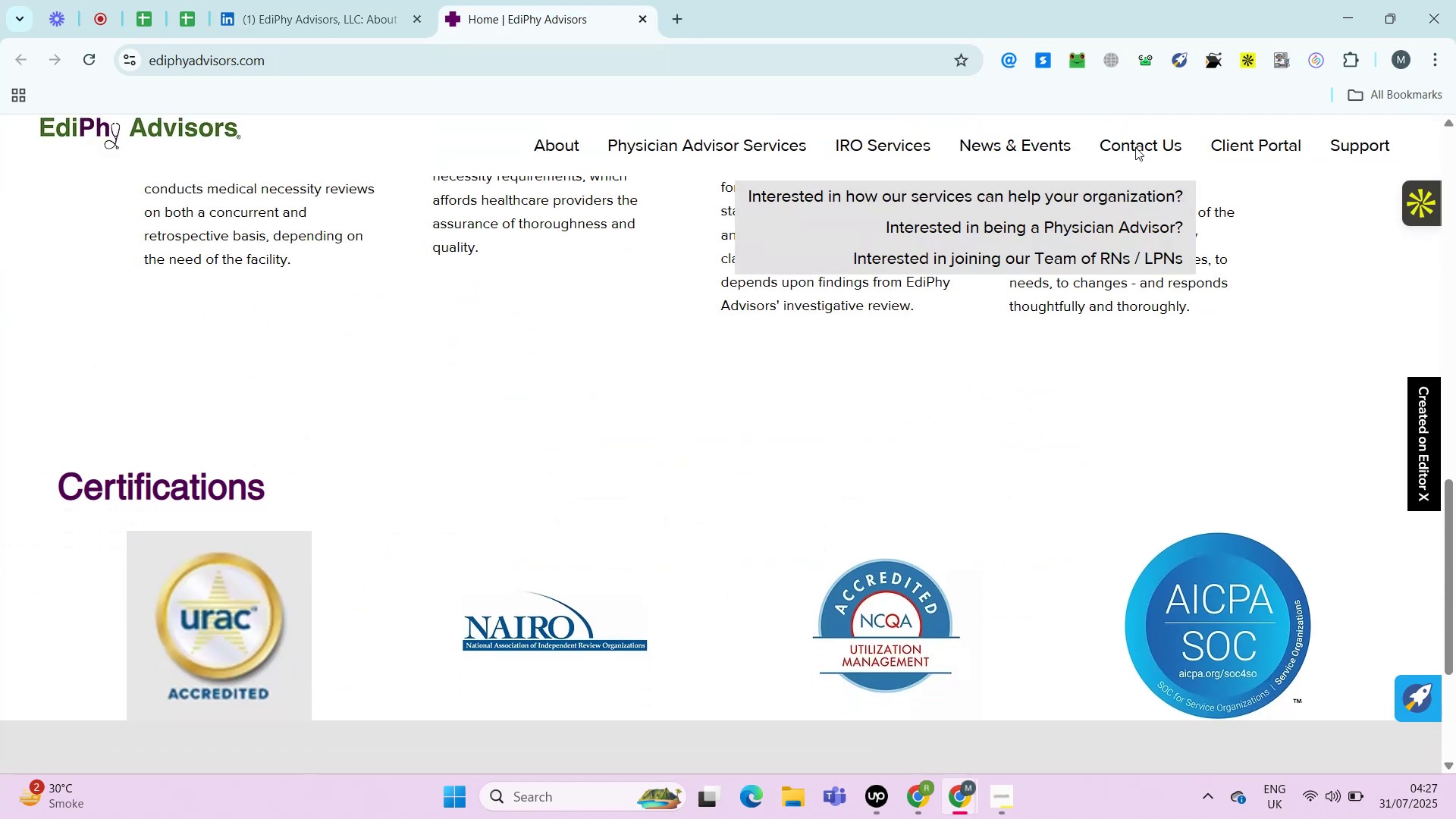 
right_click([601, 590])
 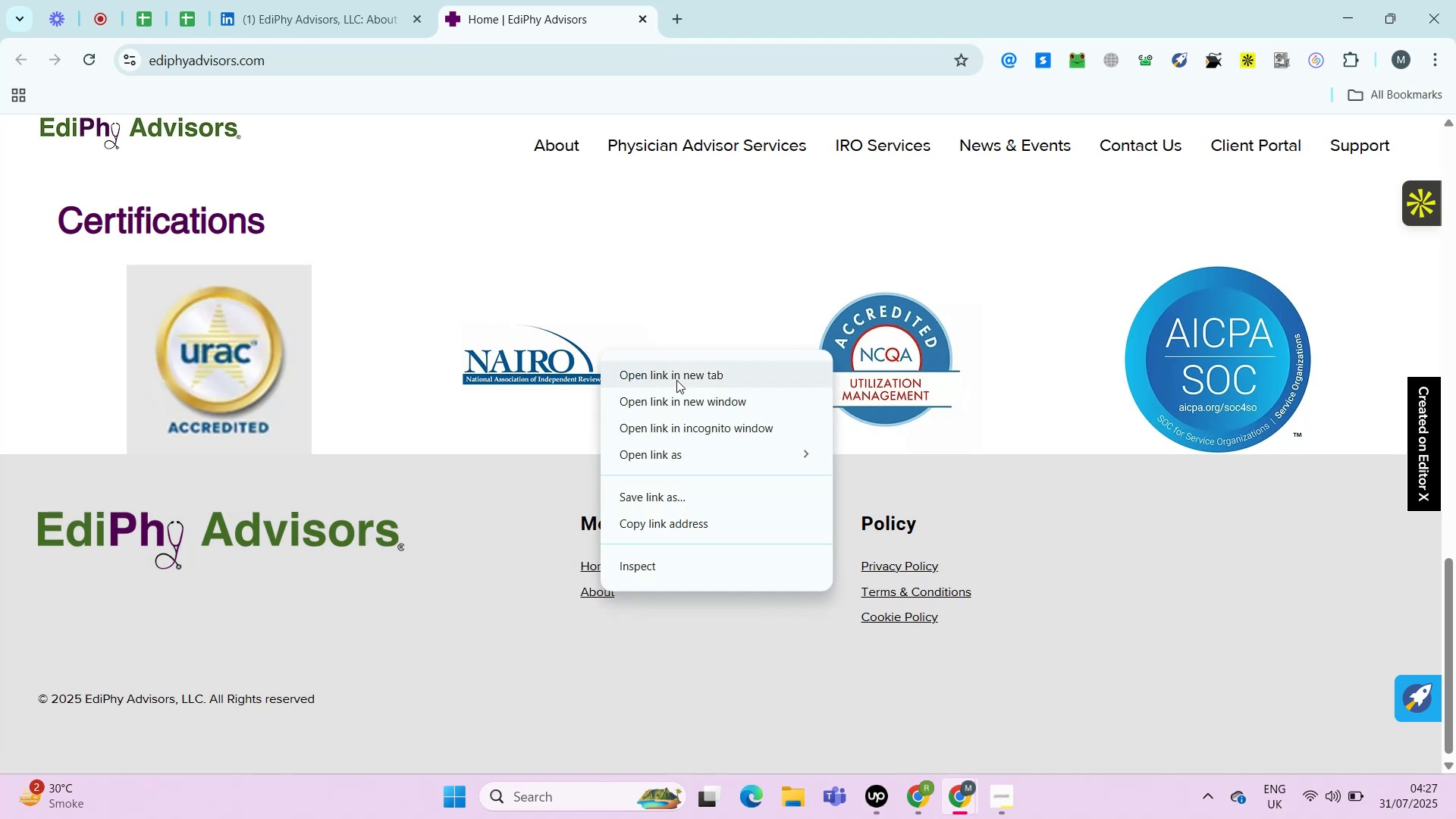 
left_click([676, 380])
 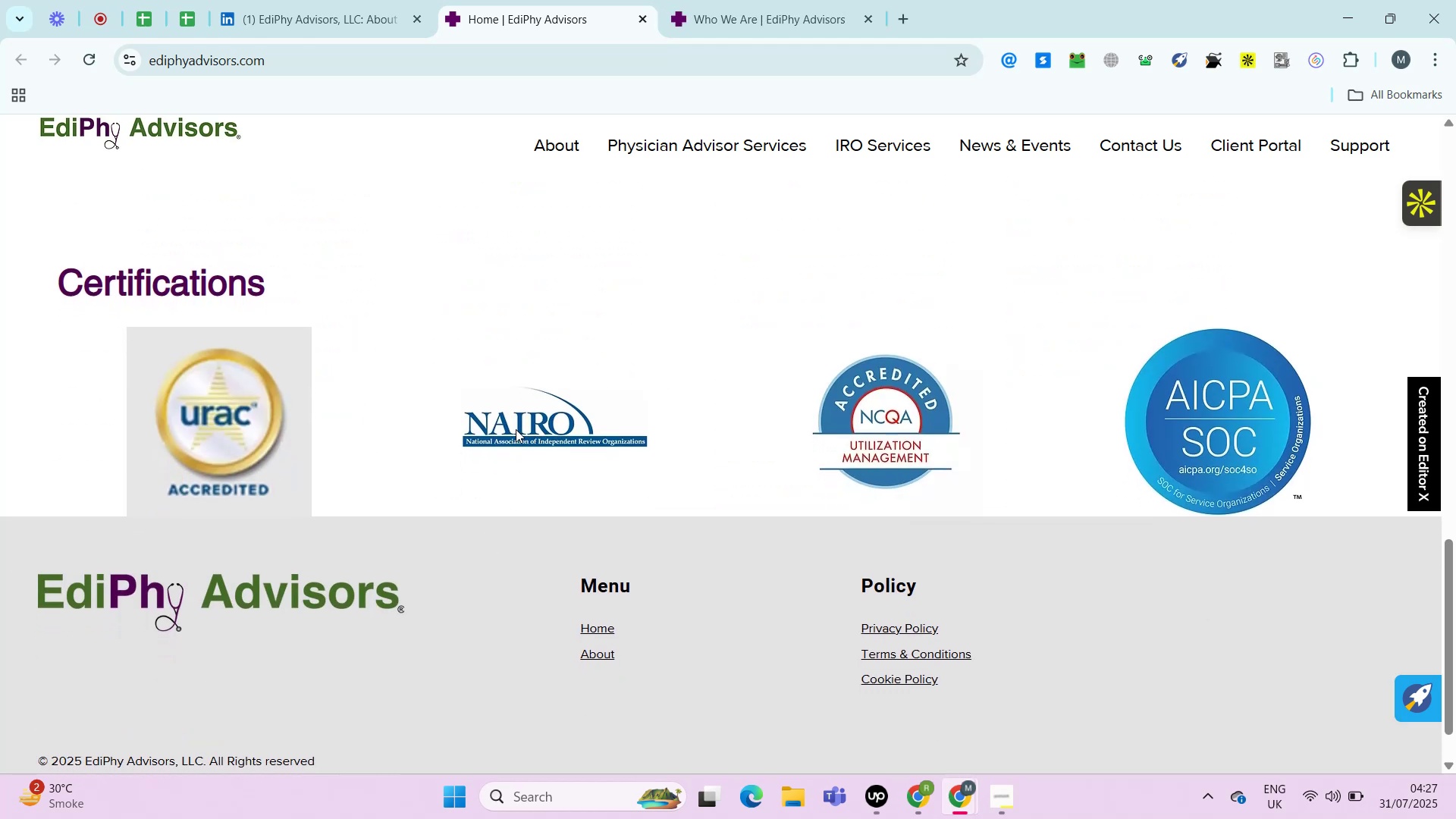 
wait(8.48)
 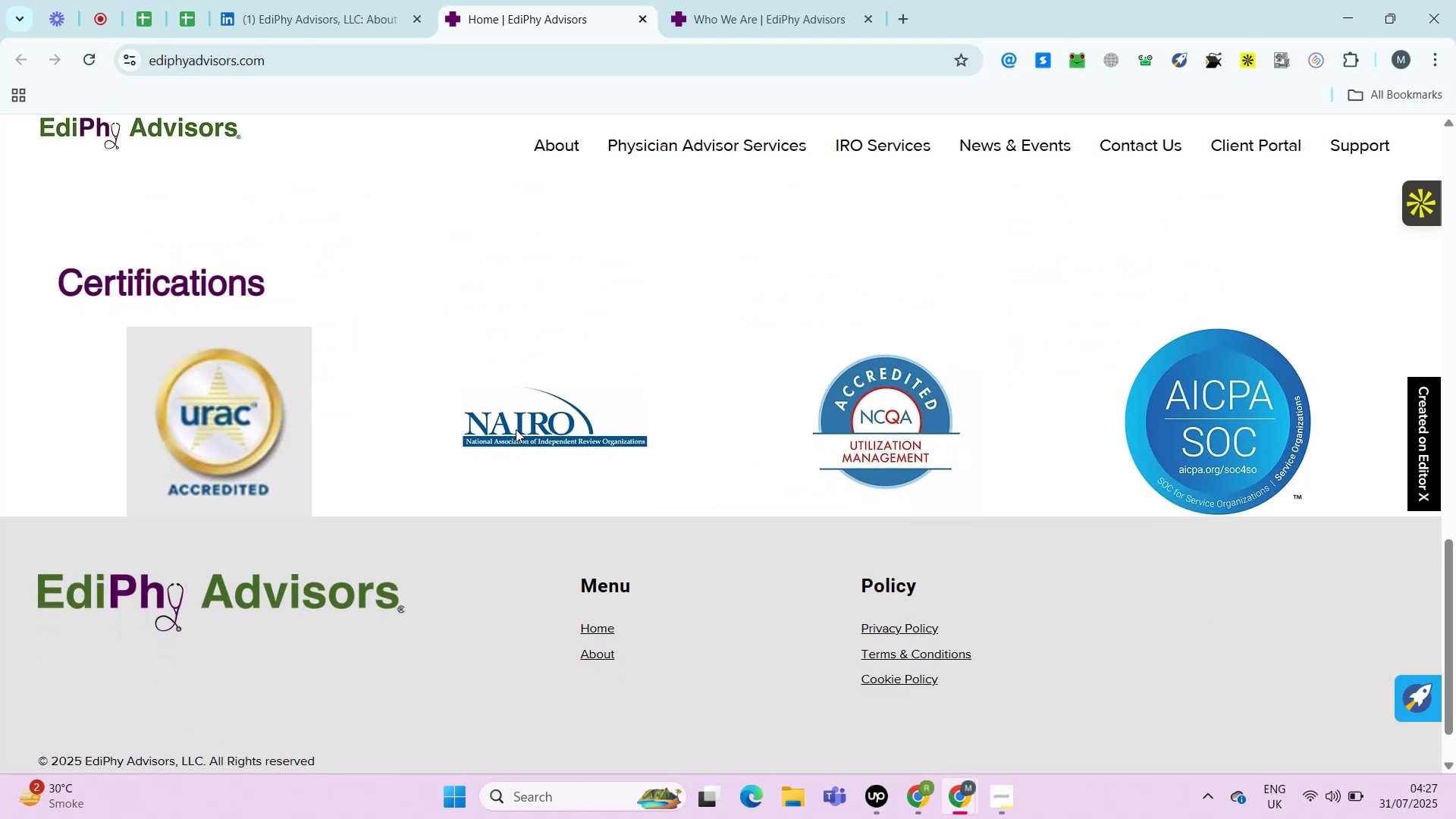 
left_click([814, 0])
 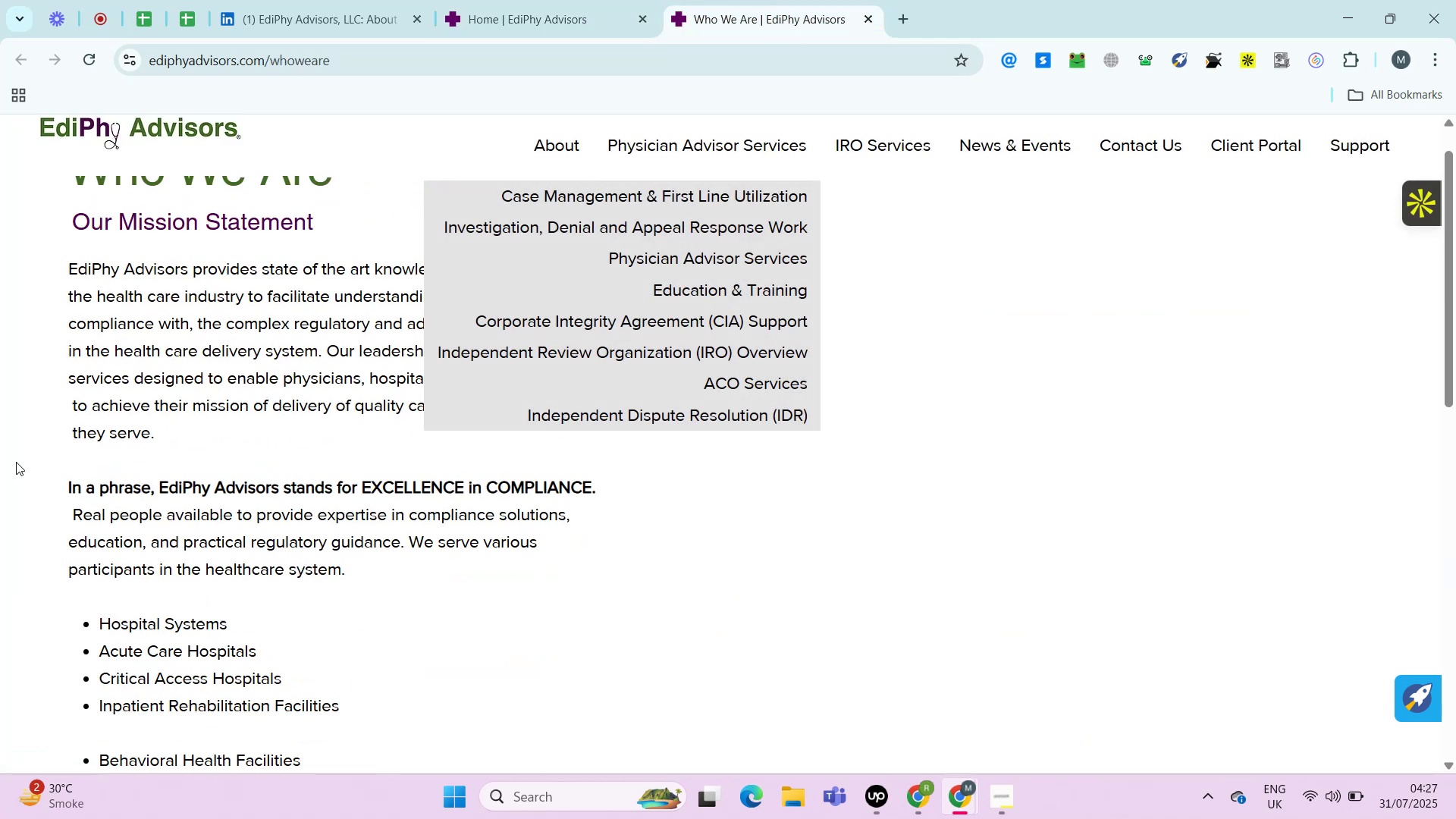 
mouse_move([510, 494])
 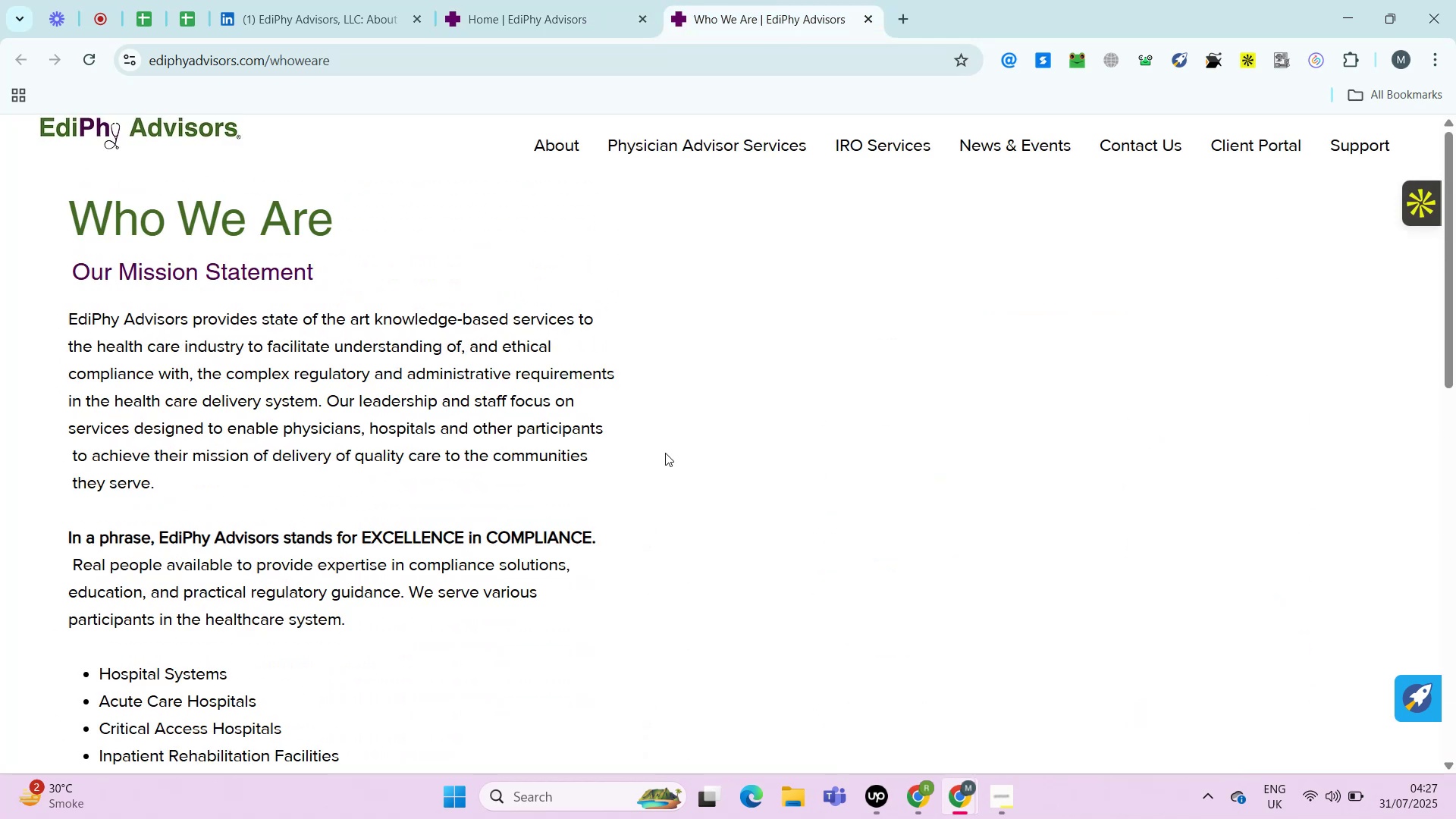 
left_click([559, 0])
 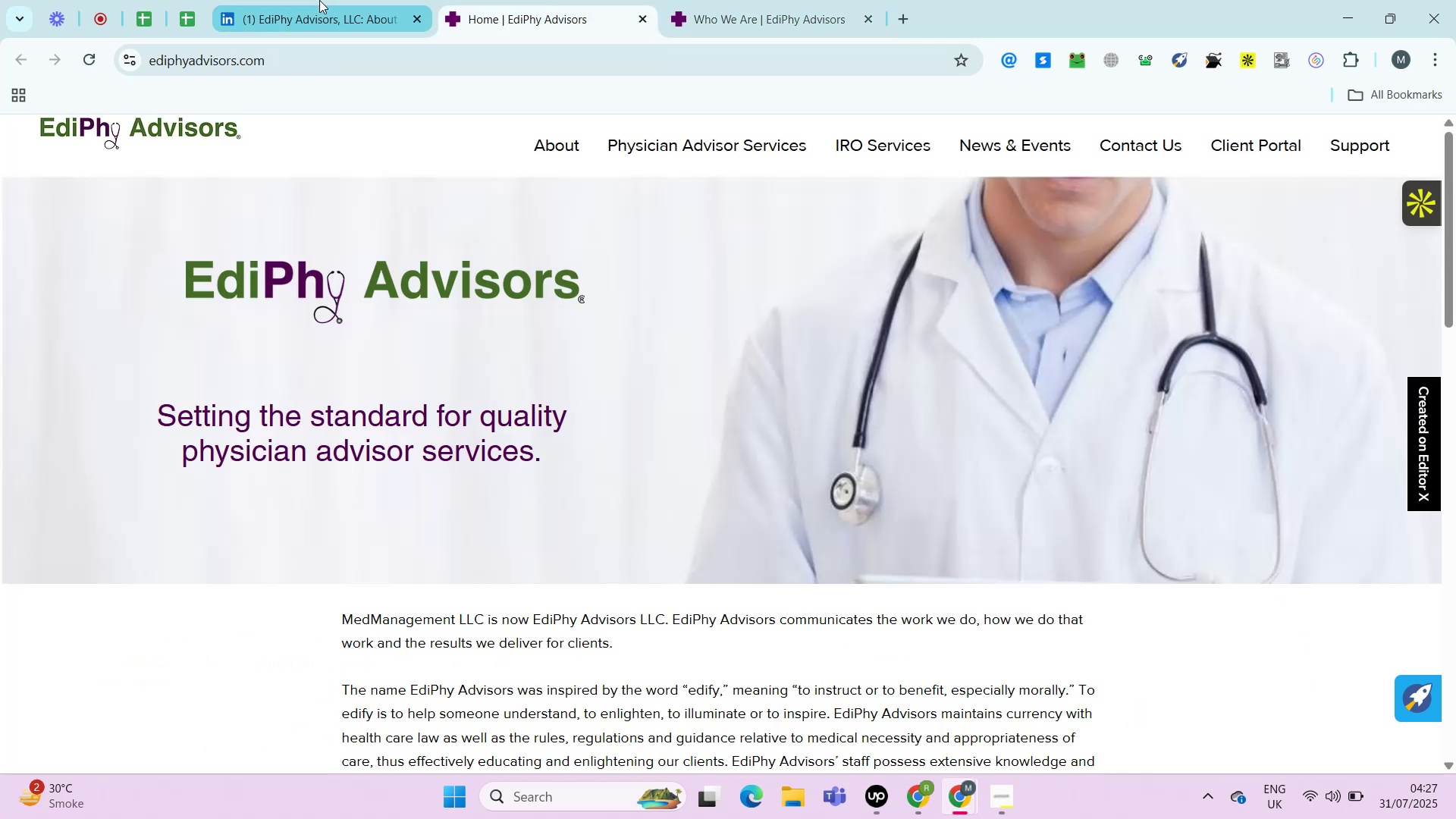 
left_click([319, 0])
 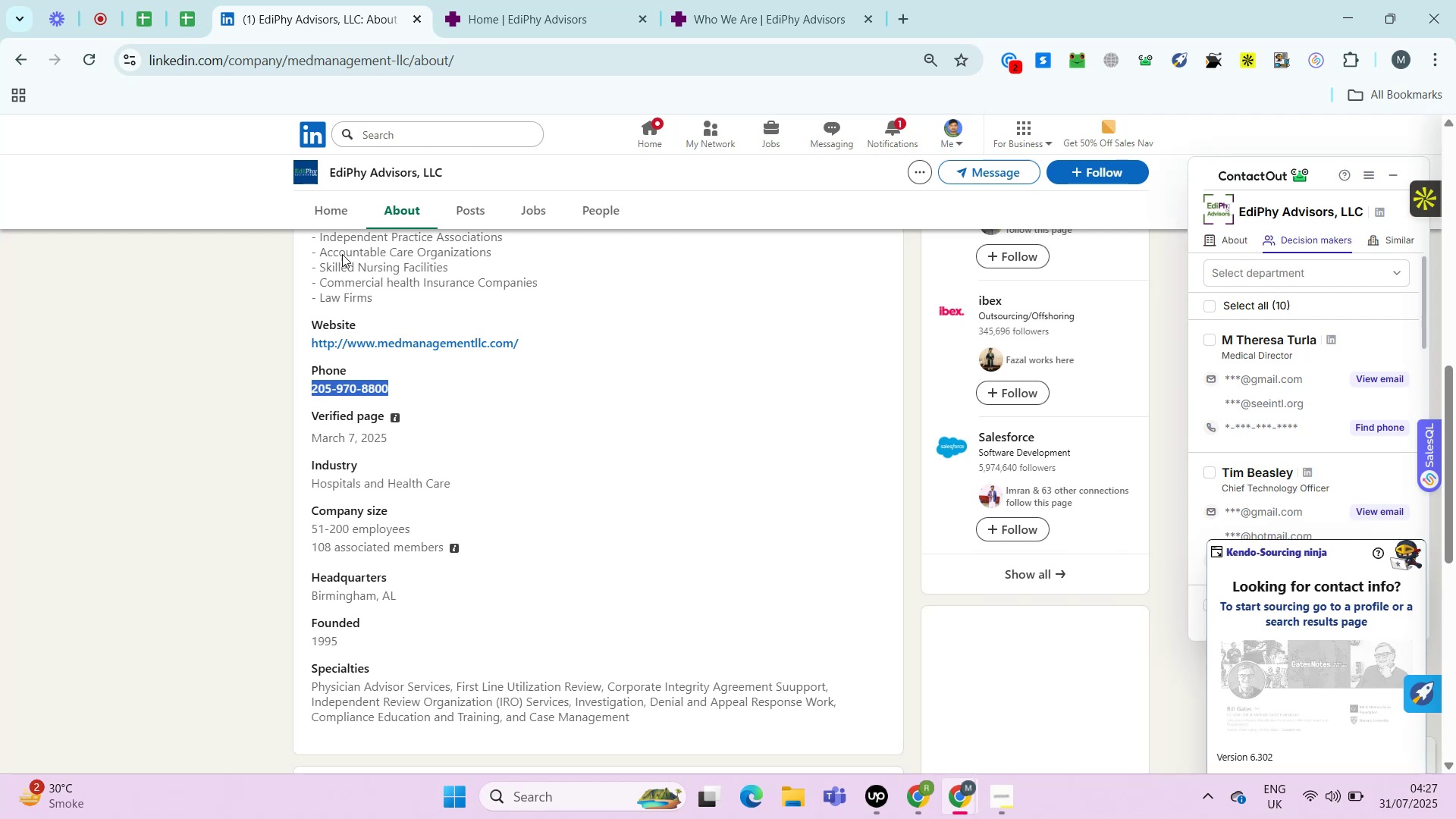 
left_click([180, 0])
 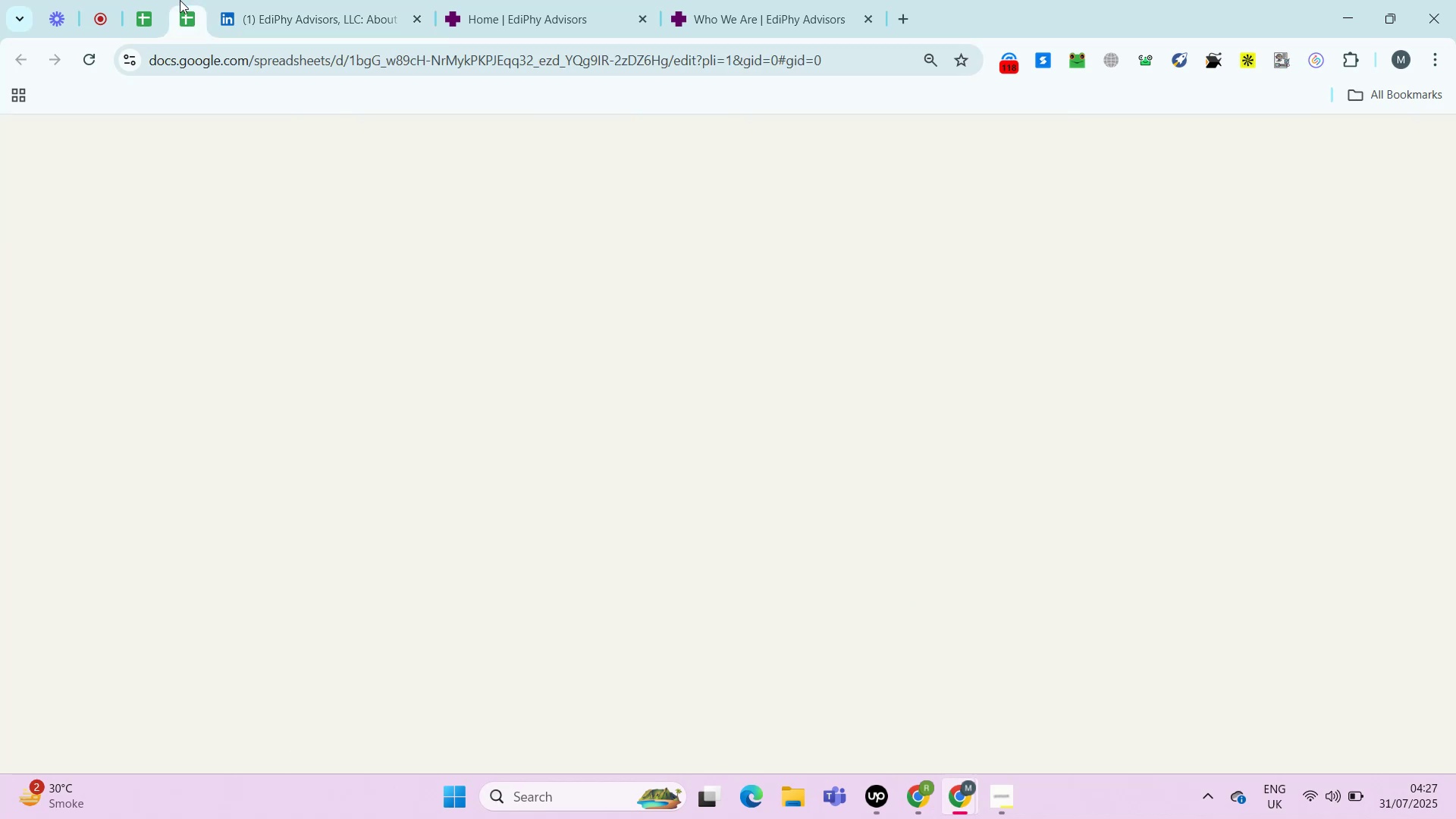 
hold_key(key=ControlLeft, duration=1.06)
 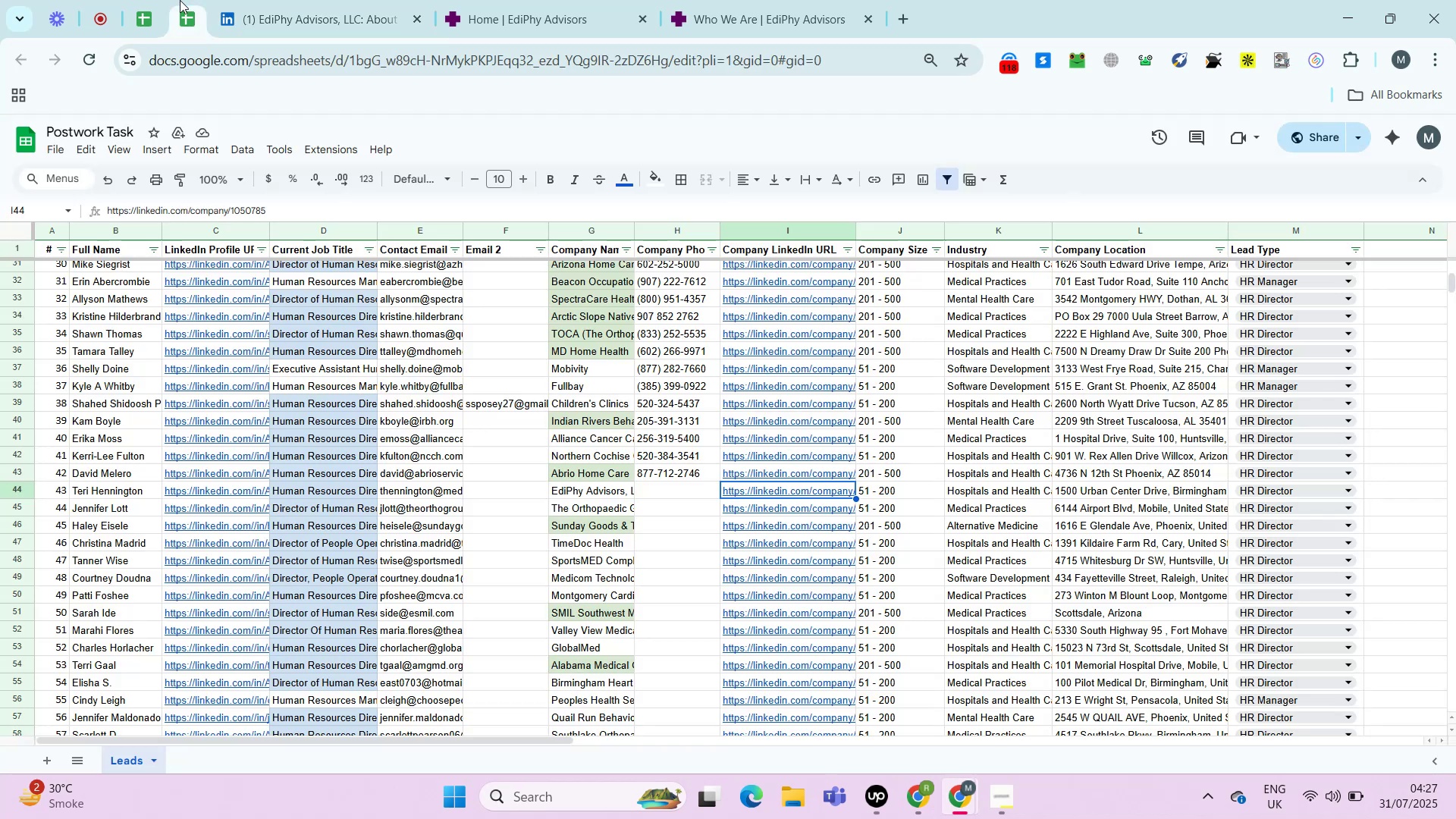 
key(ArrowLeft)
 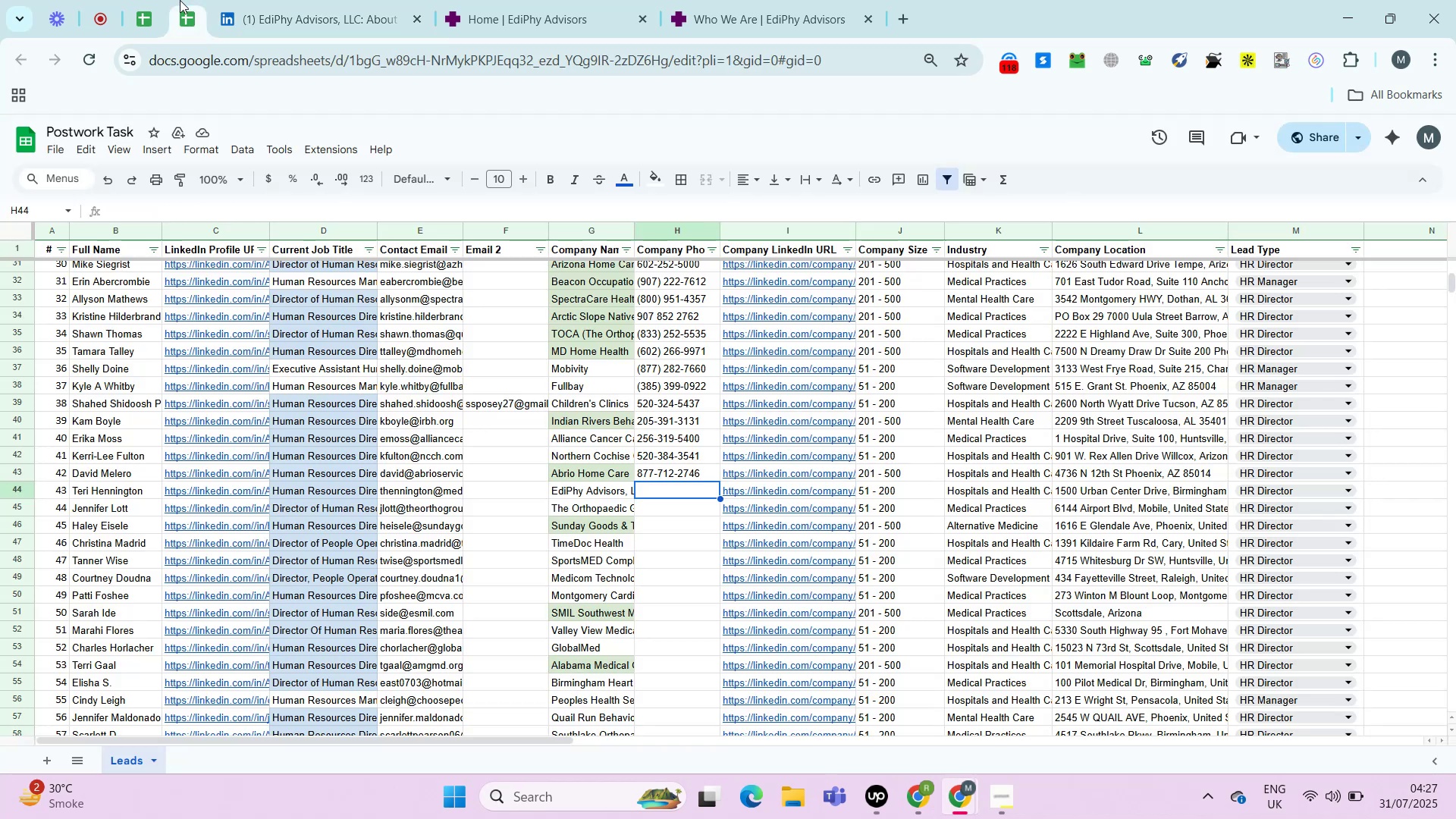 
key(ArrowLeft)
 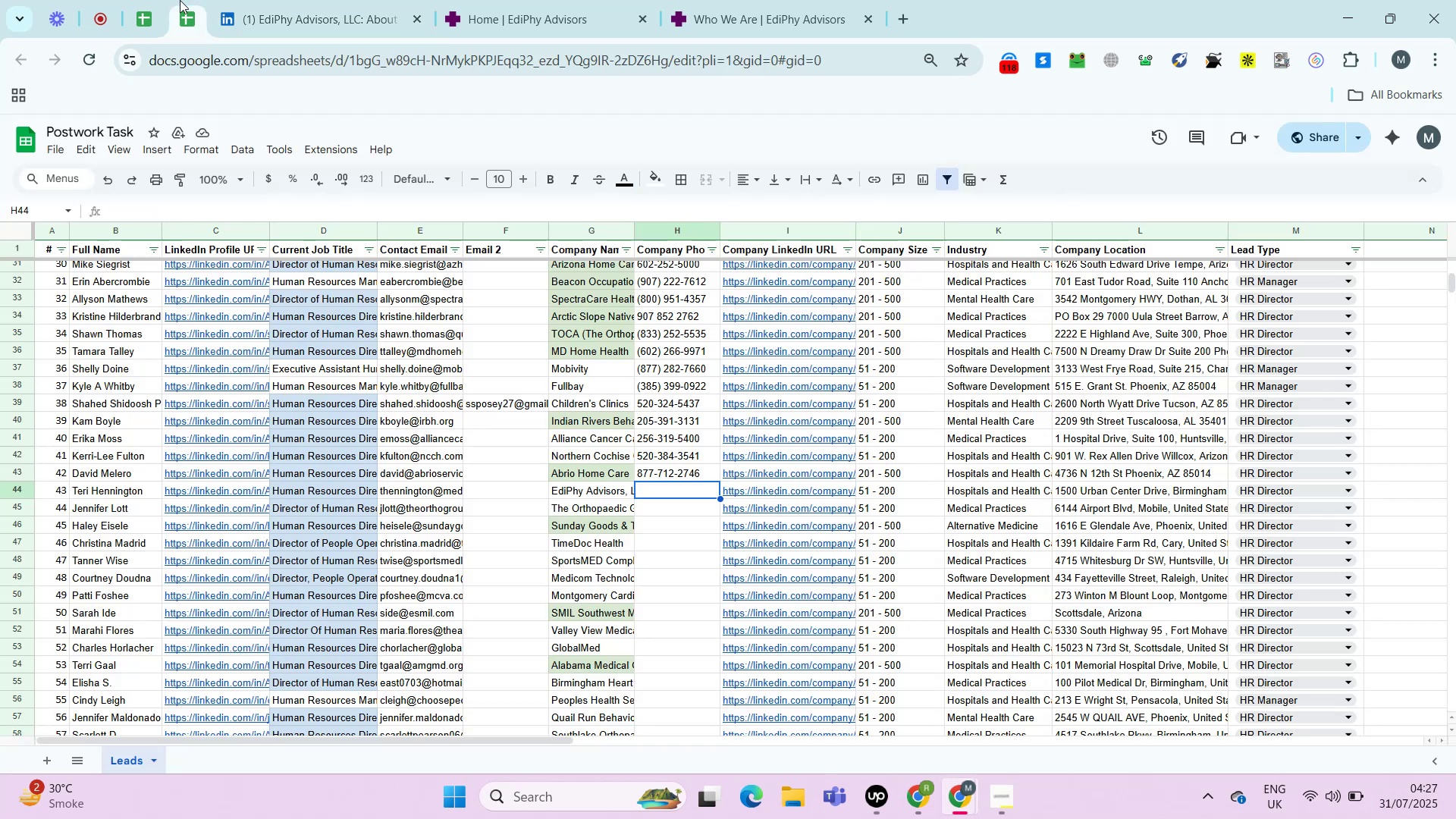 
key(Control+C)
 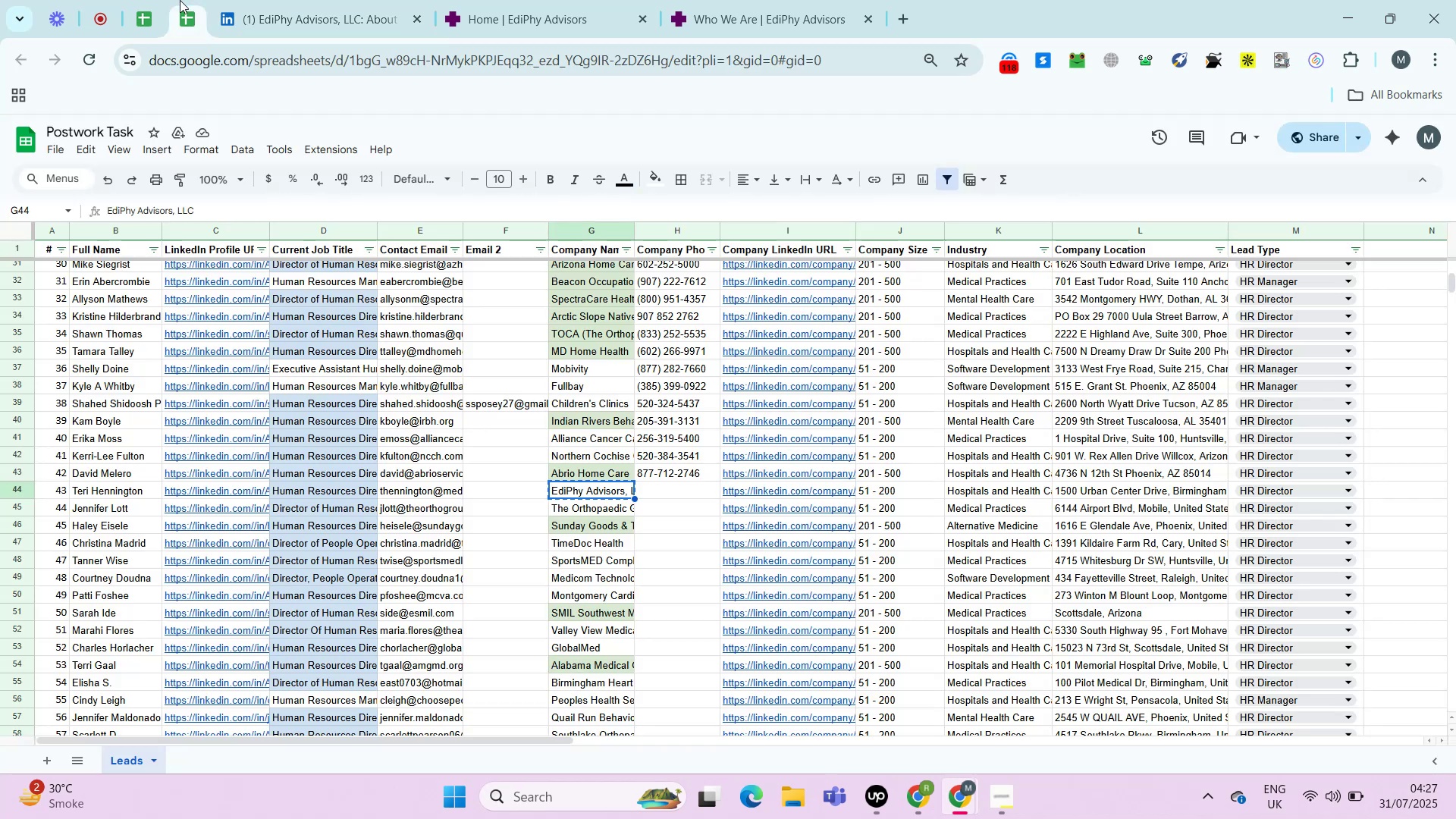 
key(Control+T)
 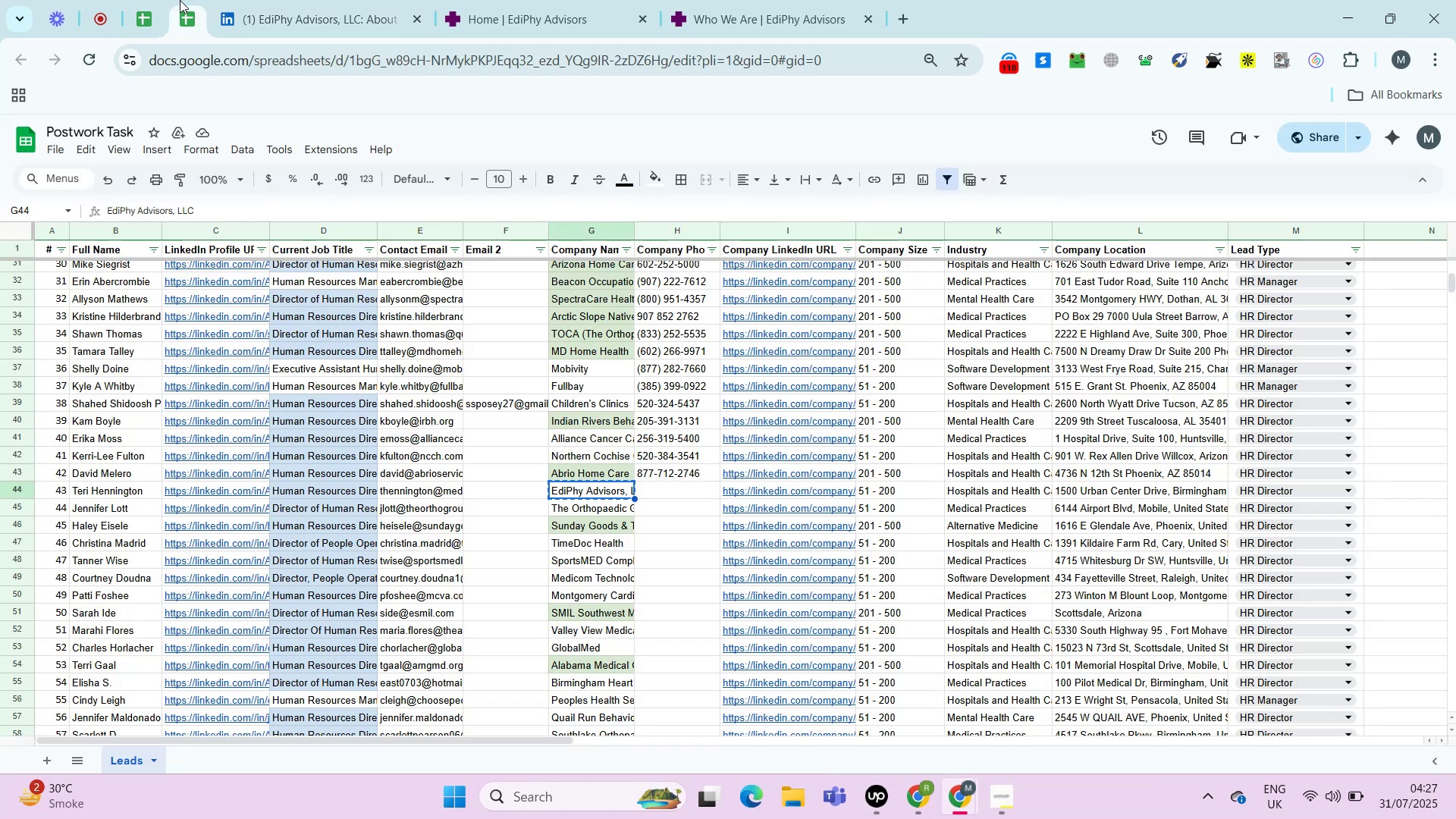 
key(Control+V)
 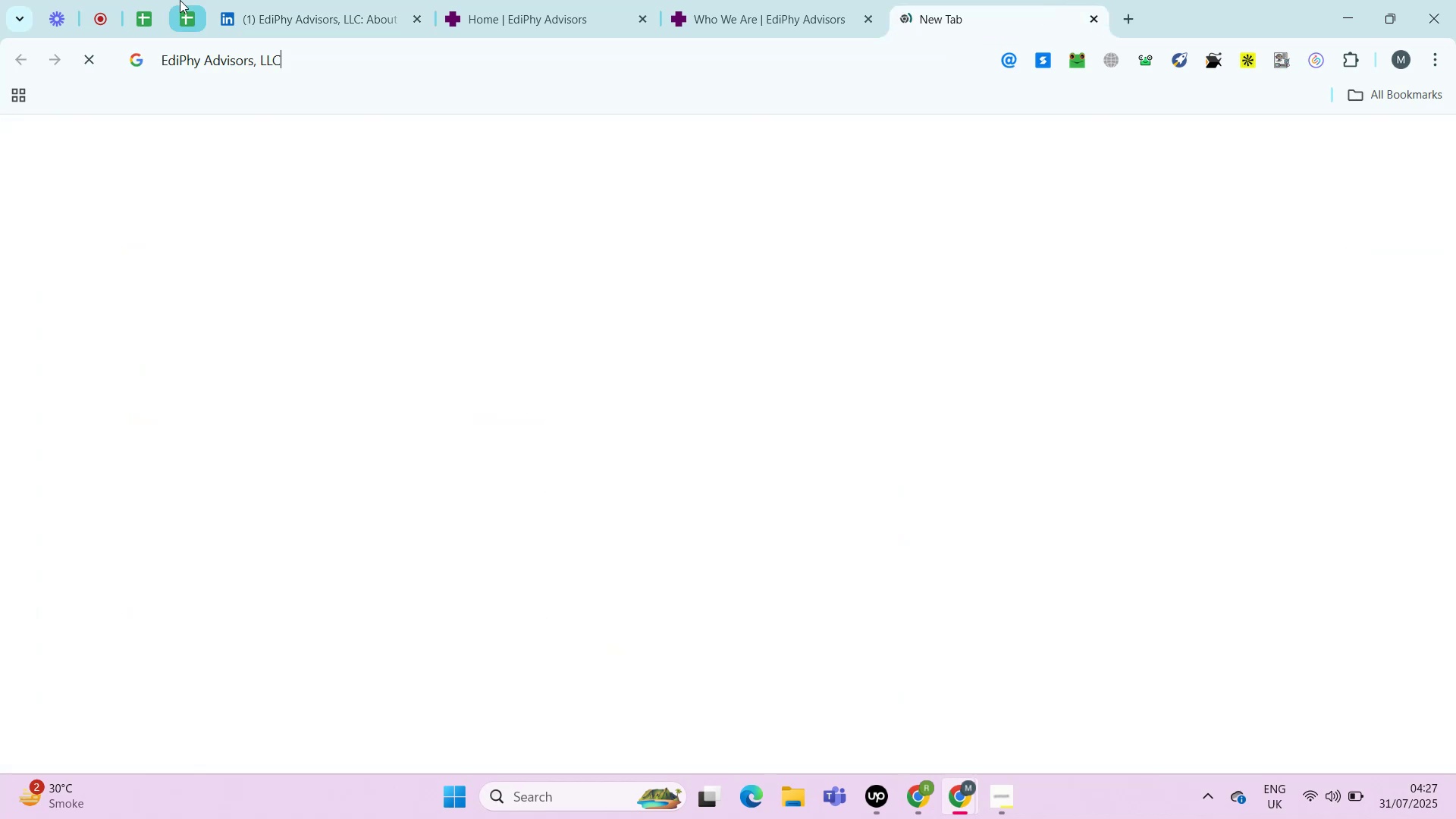 
key(Enter)
 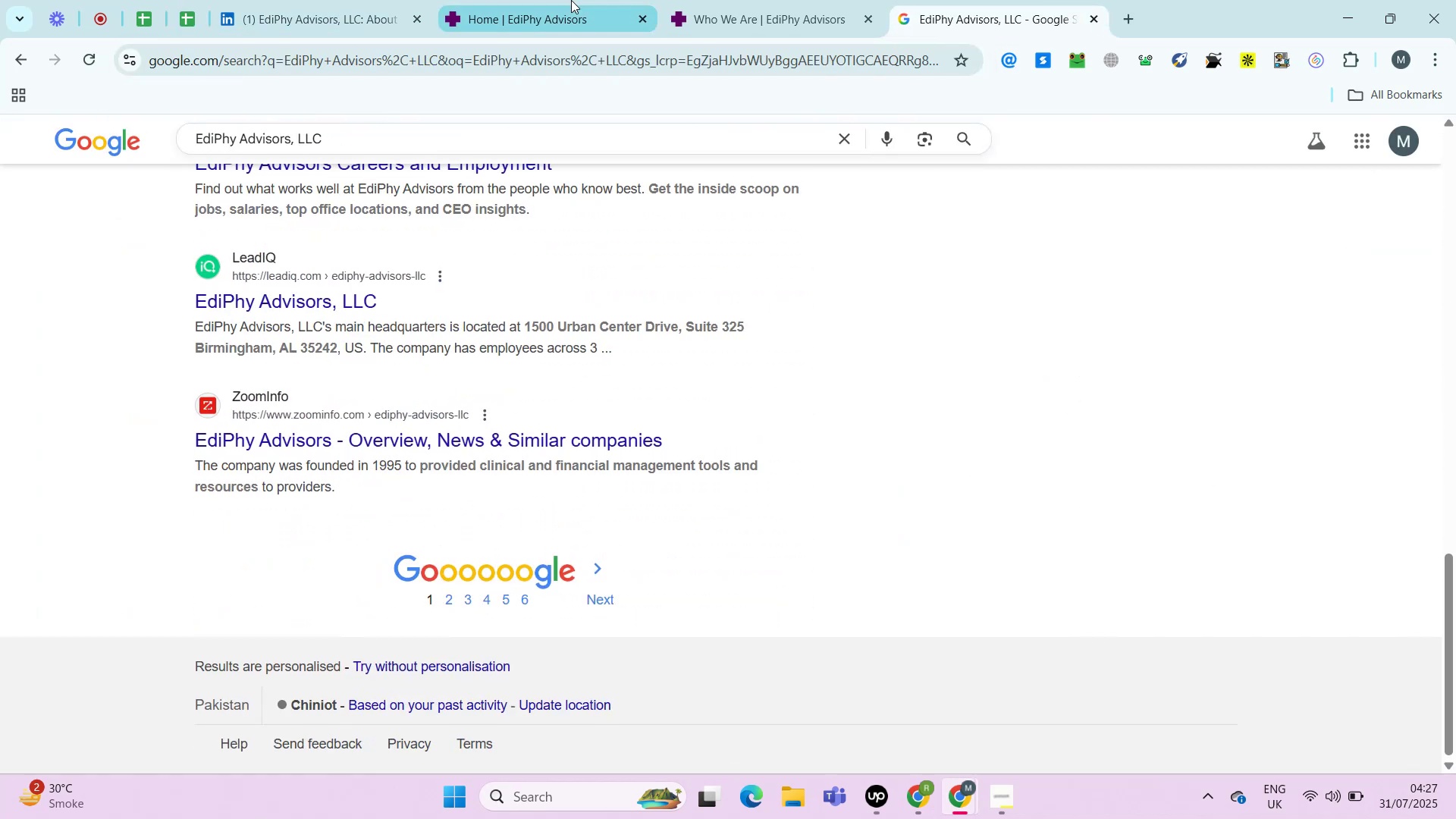 
wait(6.69)
 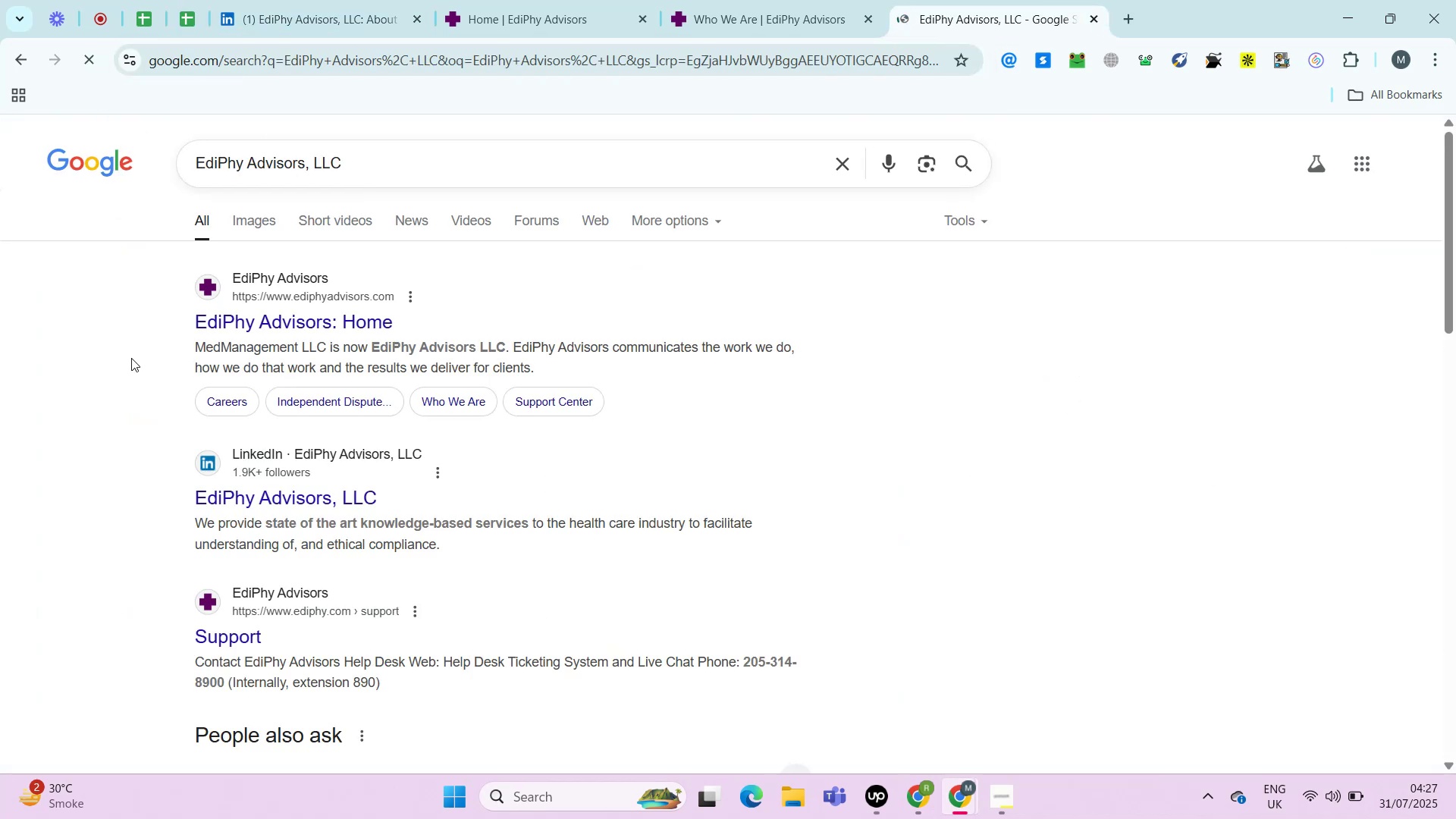 
left_click([570, 0])
 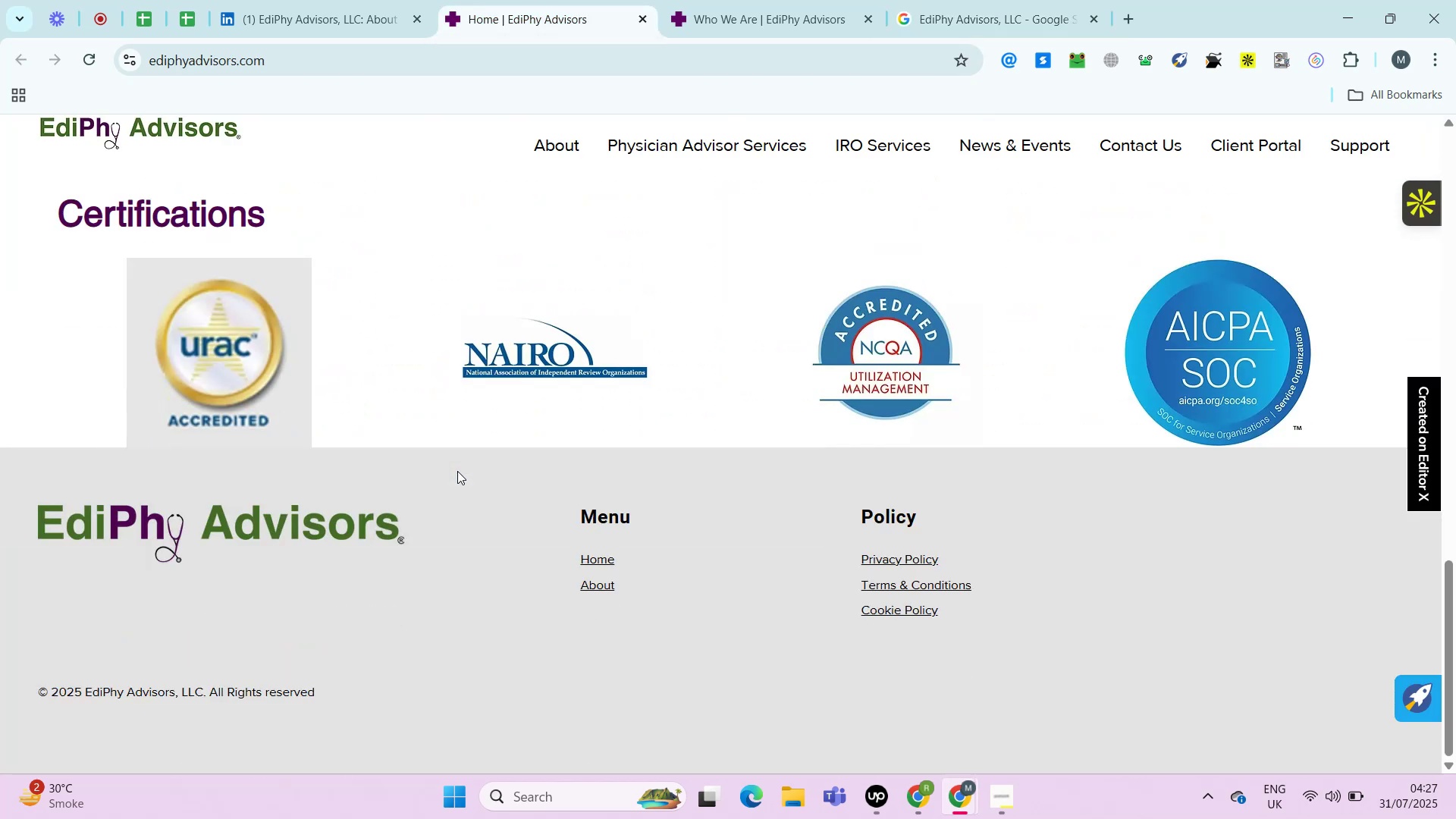 
left_click([686, 0])
 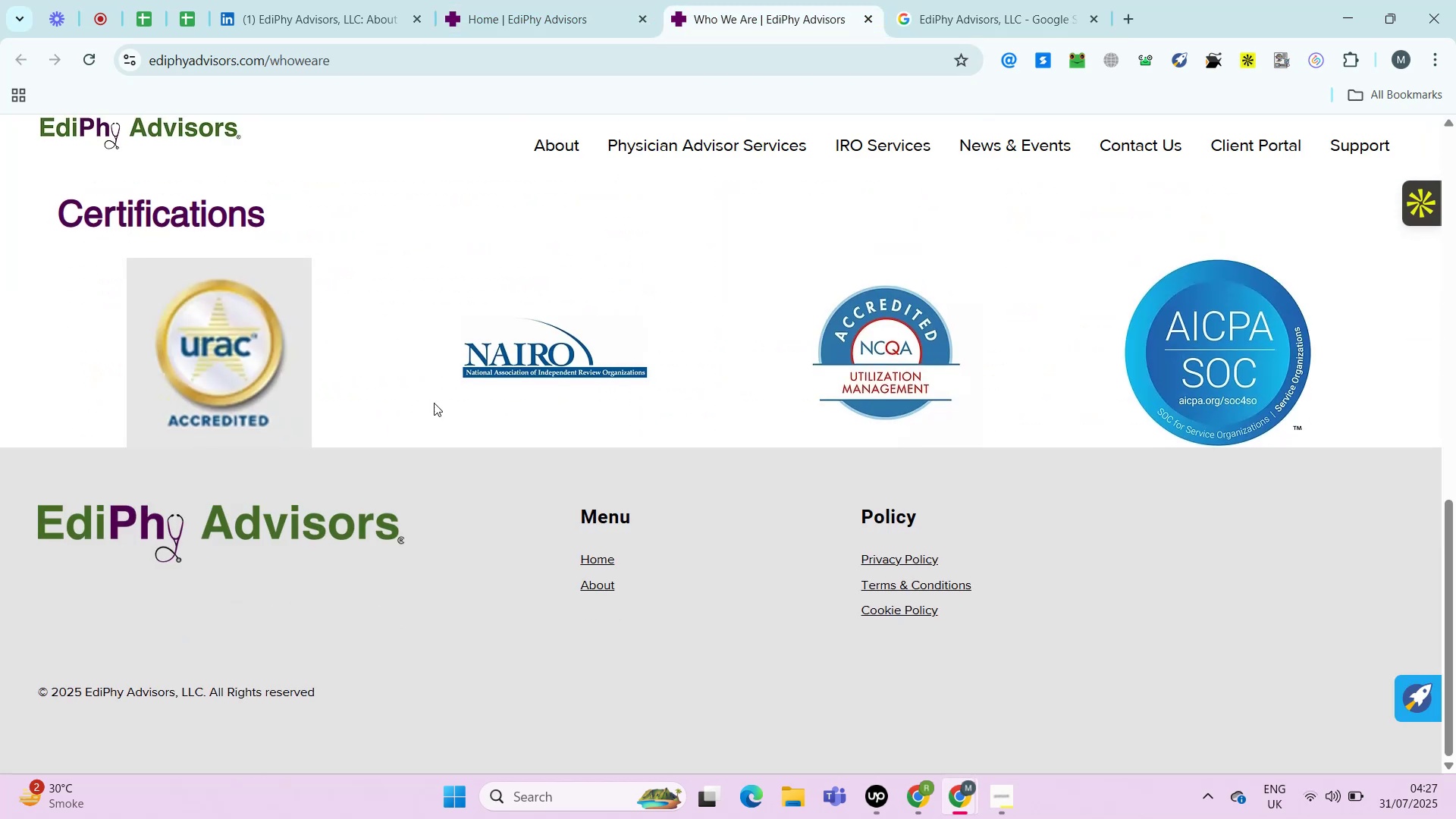 
left_click([328, 0])
 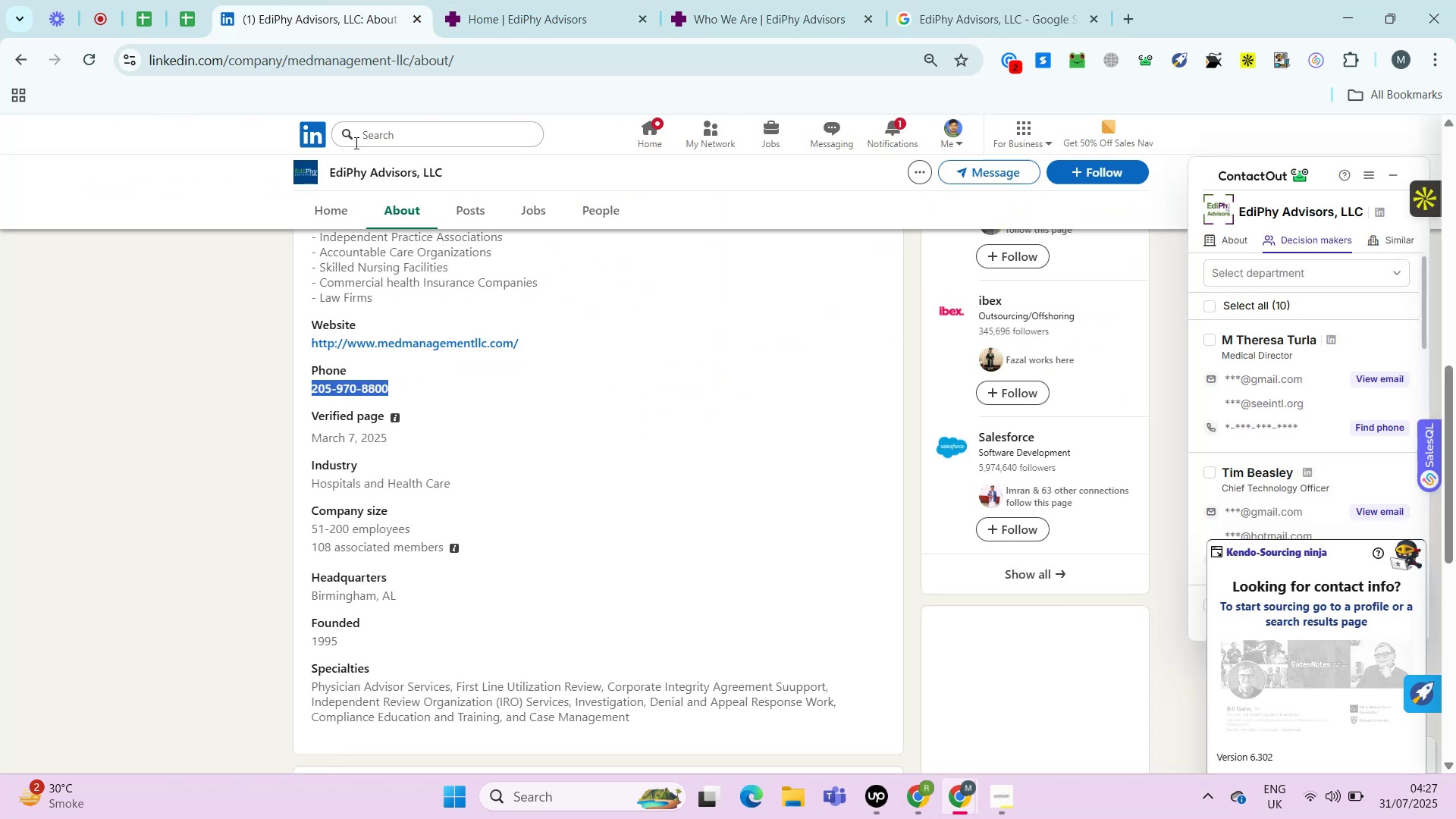 
key(Control+C)
 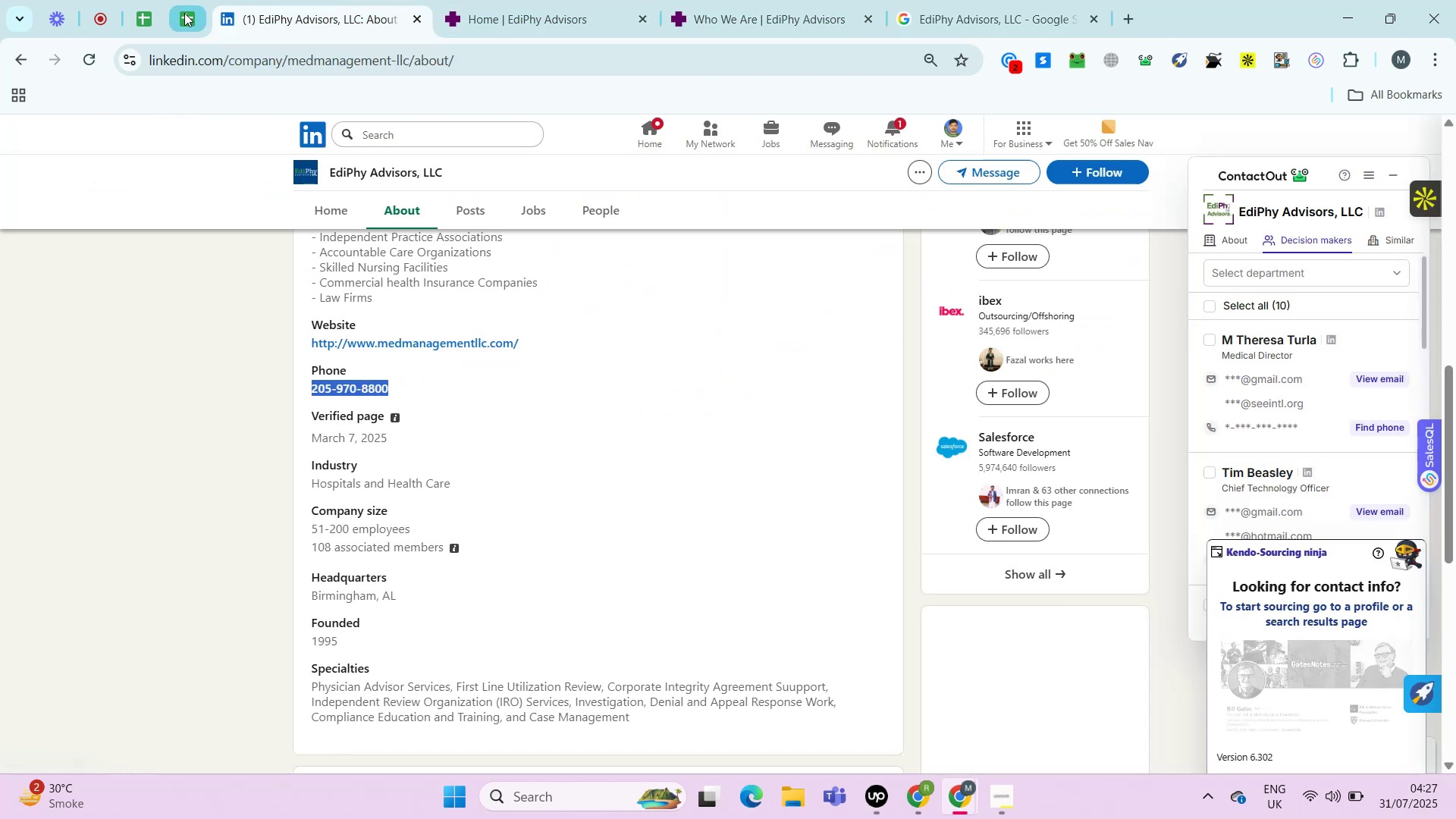 
left_click([184, 13])
 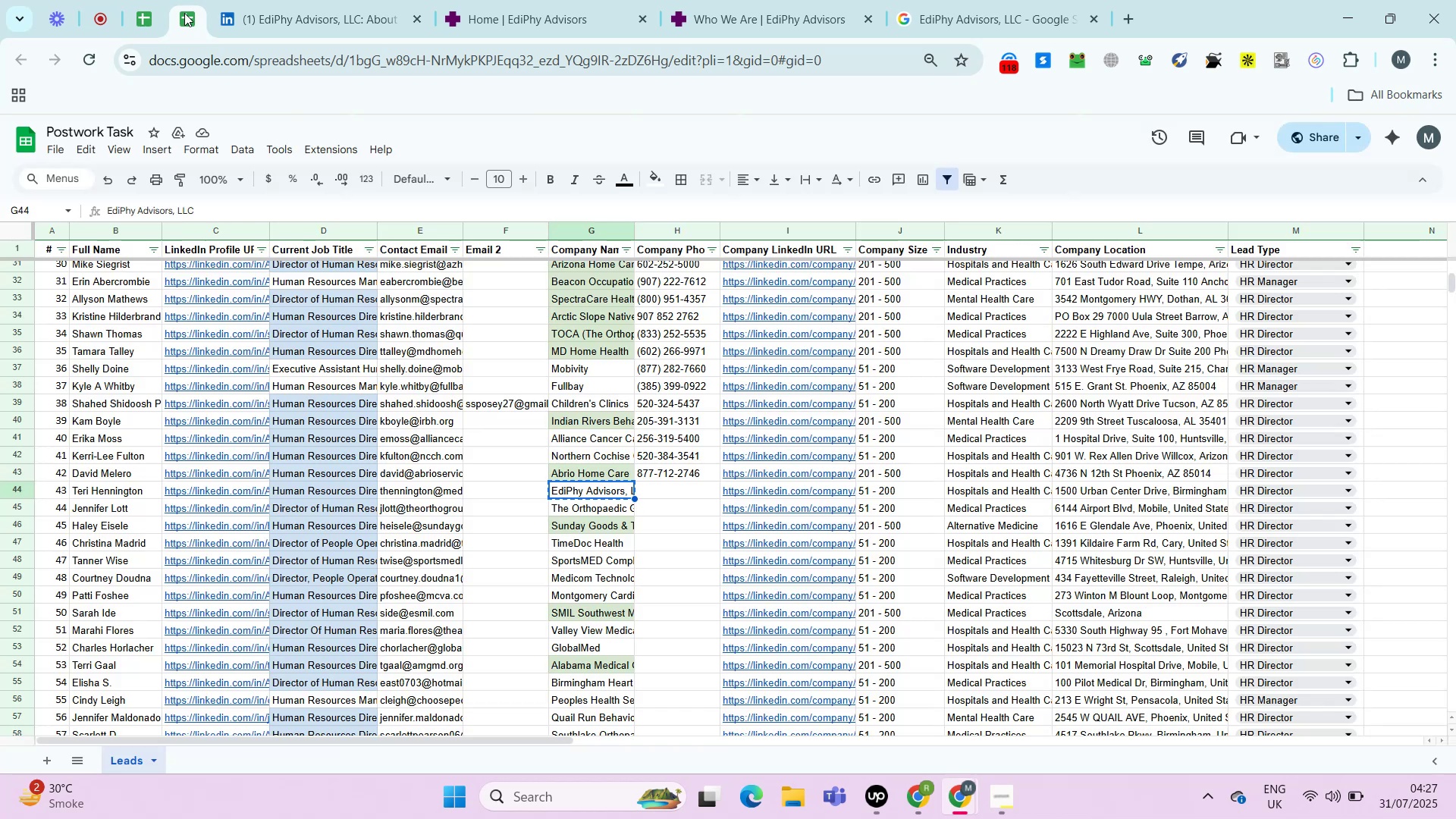 
key(ArrowRight)
 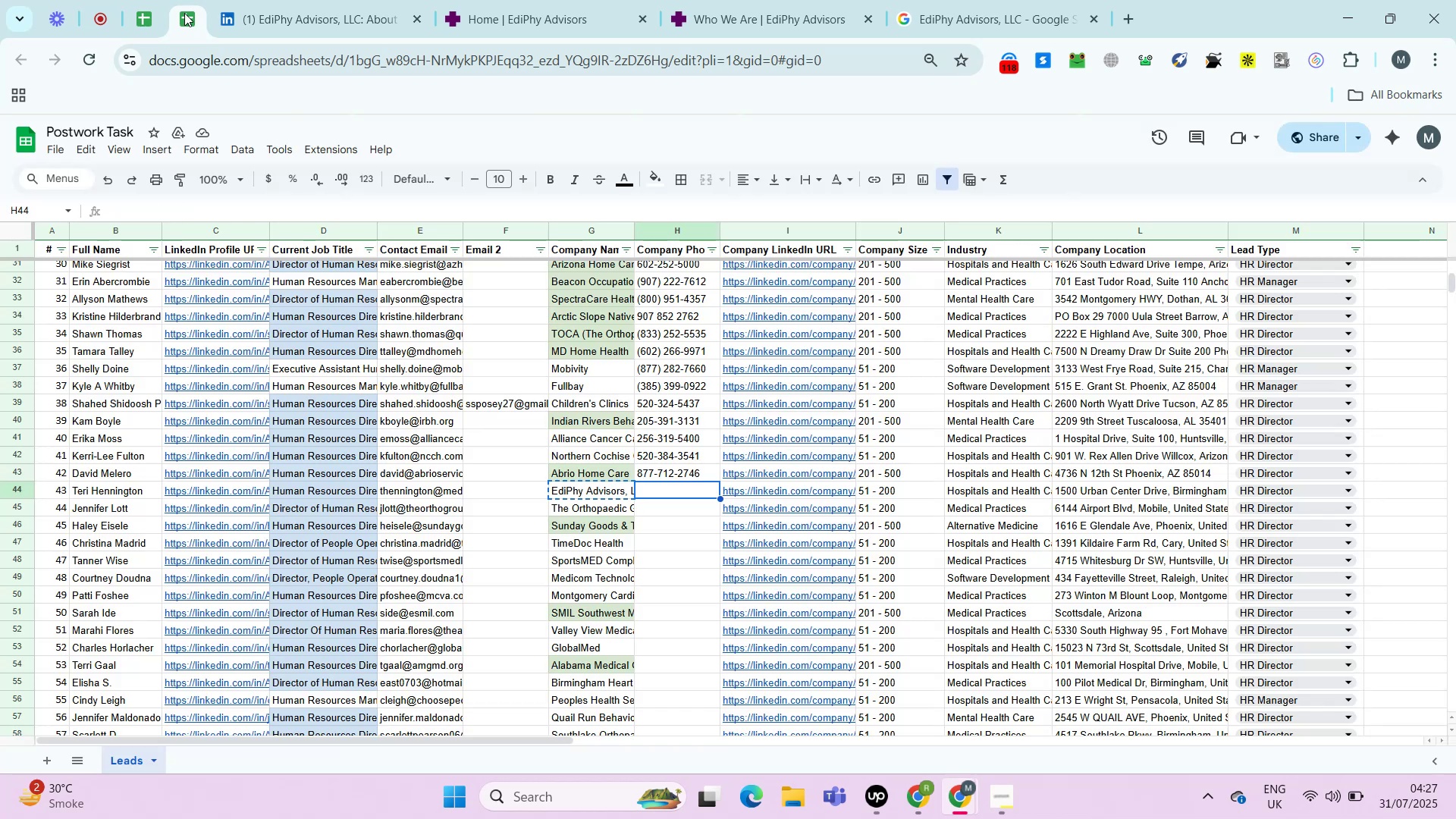 
key(Control+Shift+ShiftLeft)
 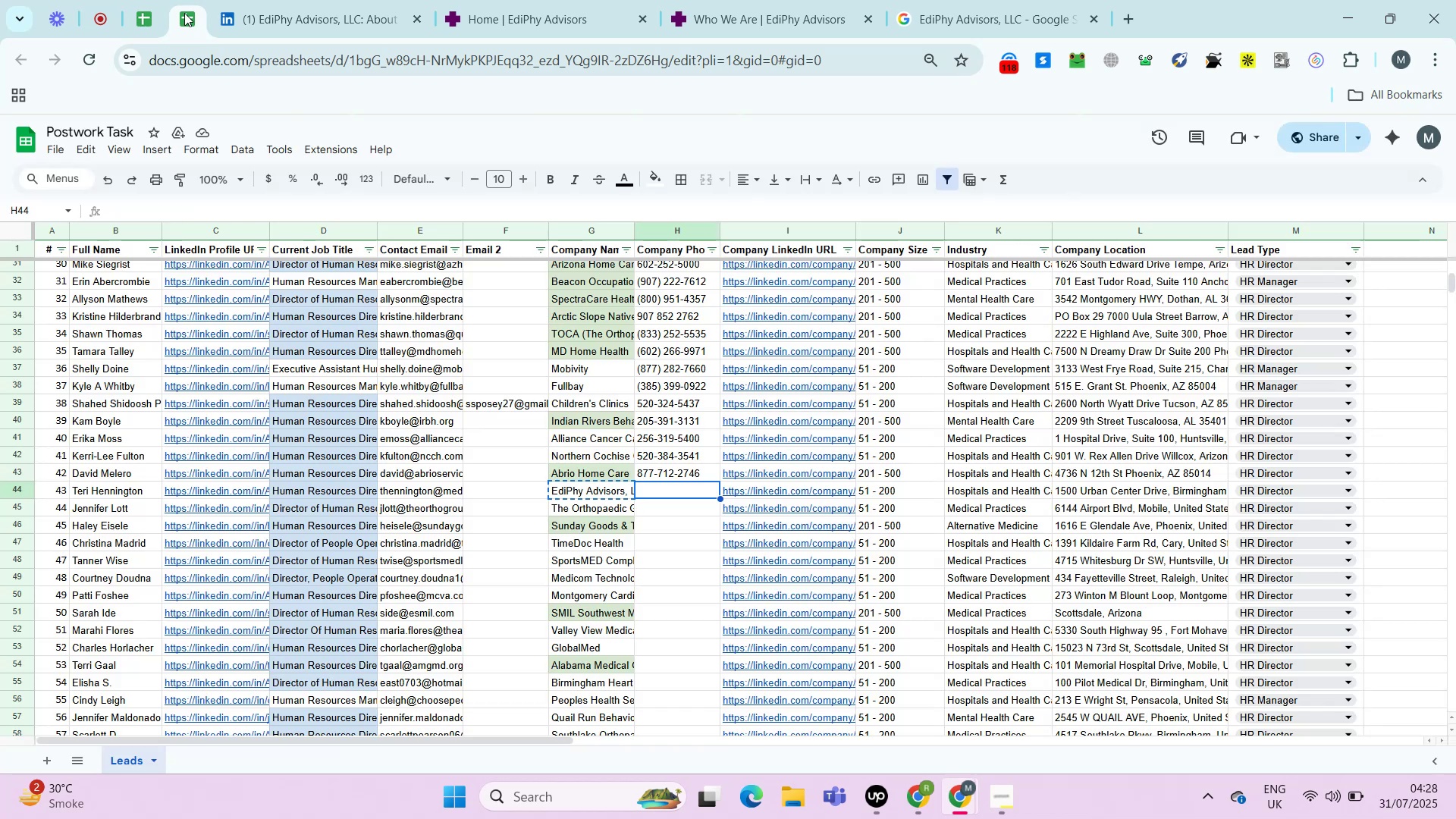 
key(Control+Shift+V)
 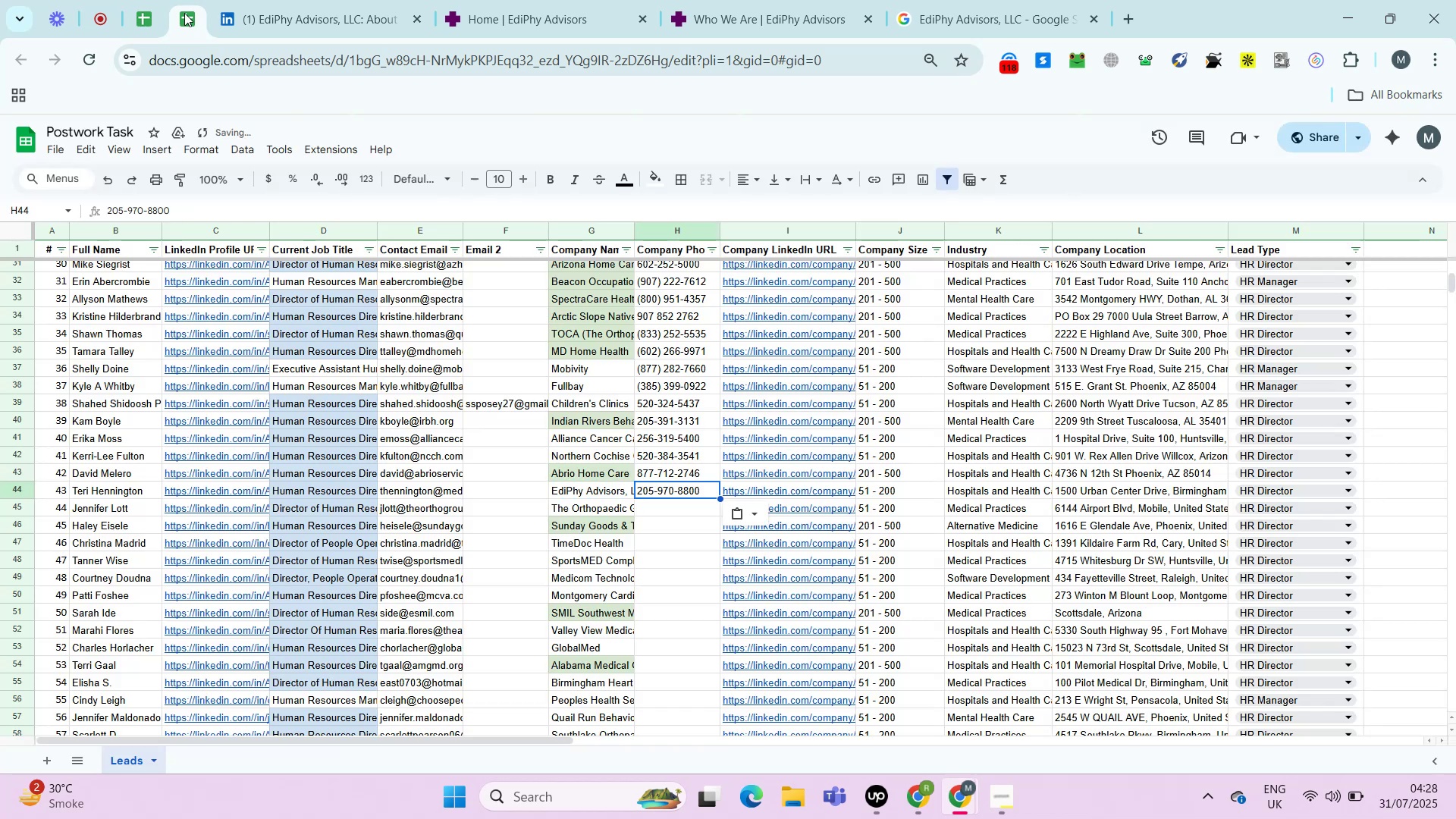 
key(ArrowRight)
 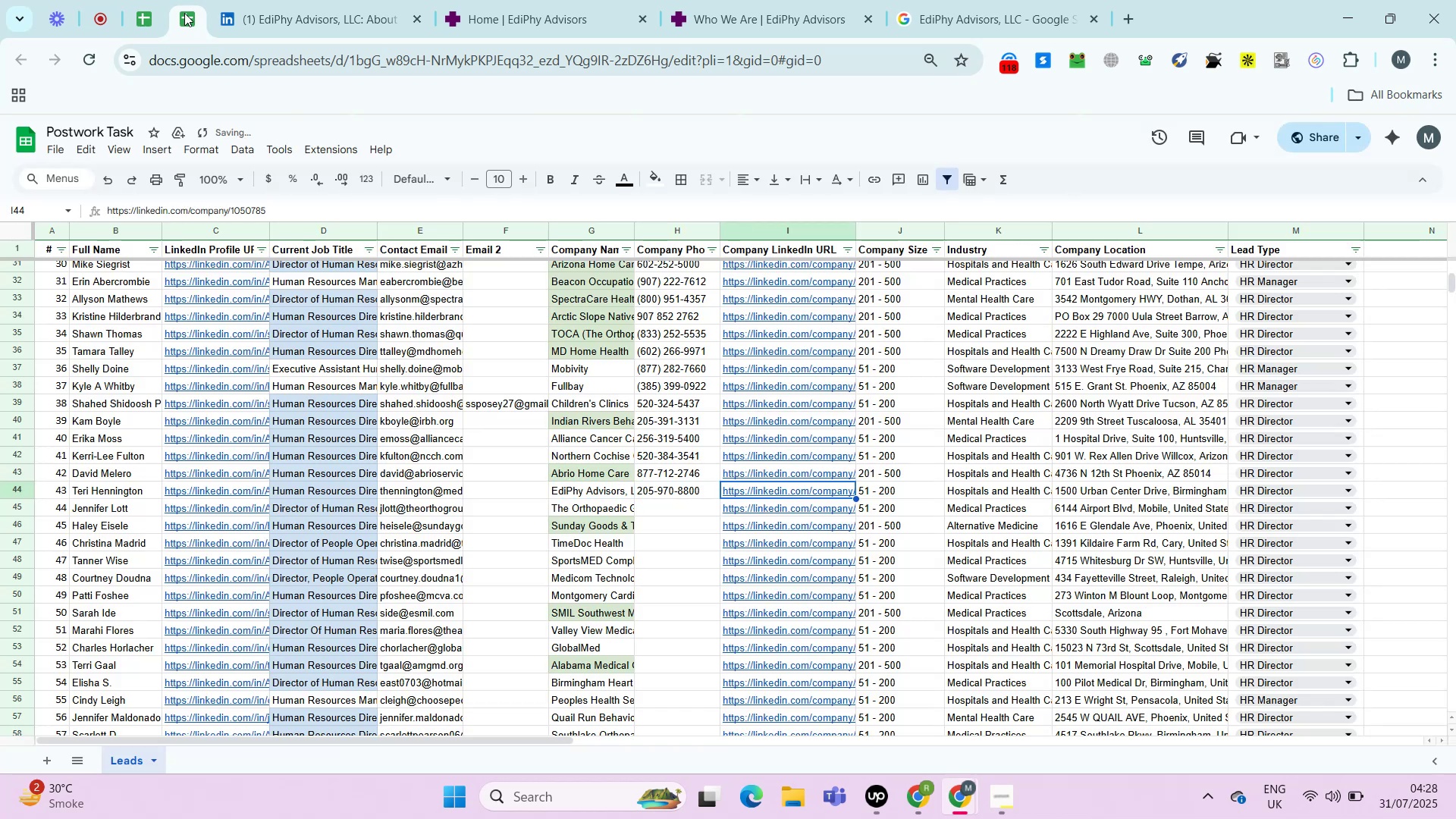 
key(ArrowRight)
 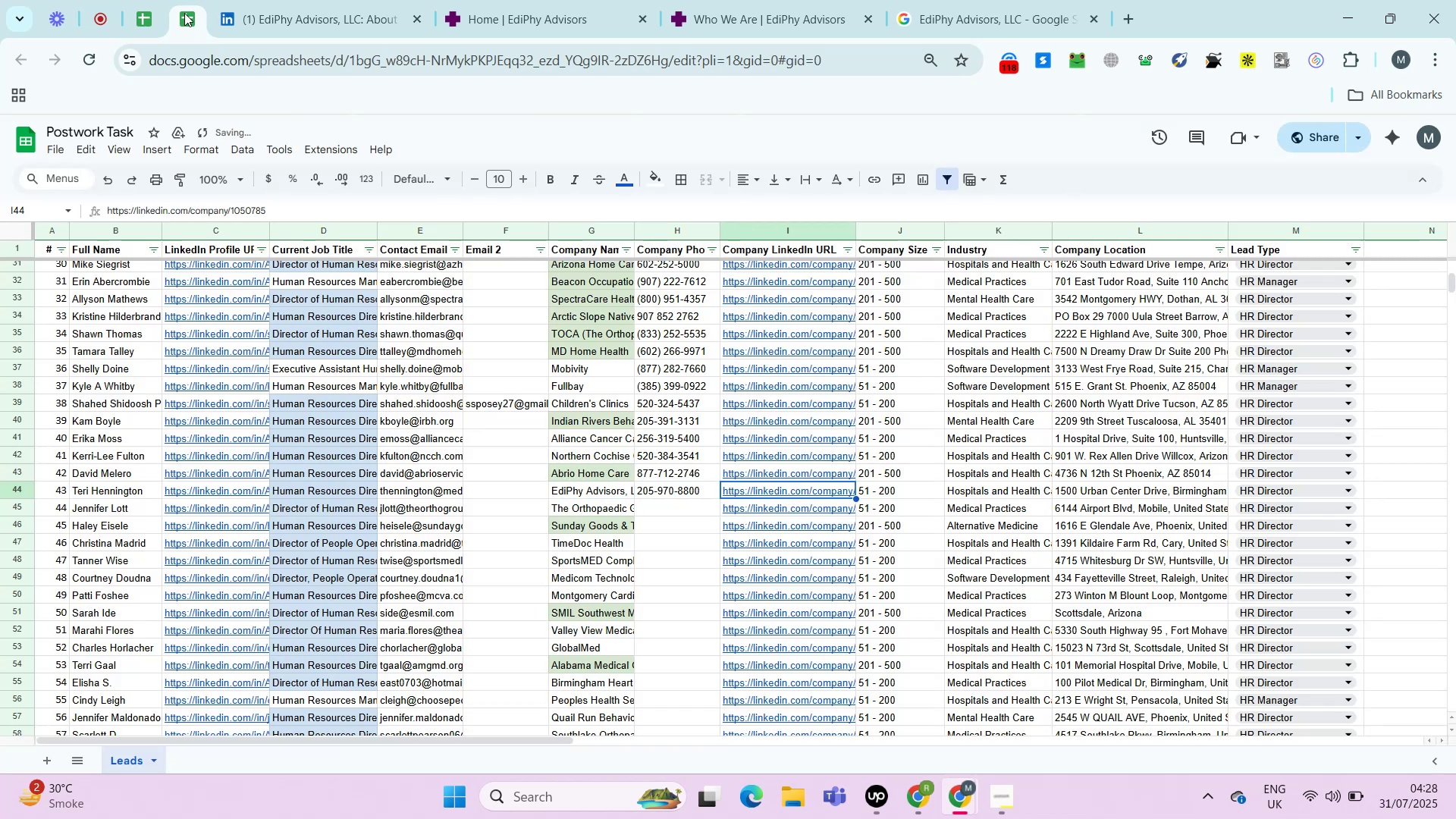 
key(ArrowRight)
 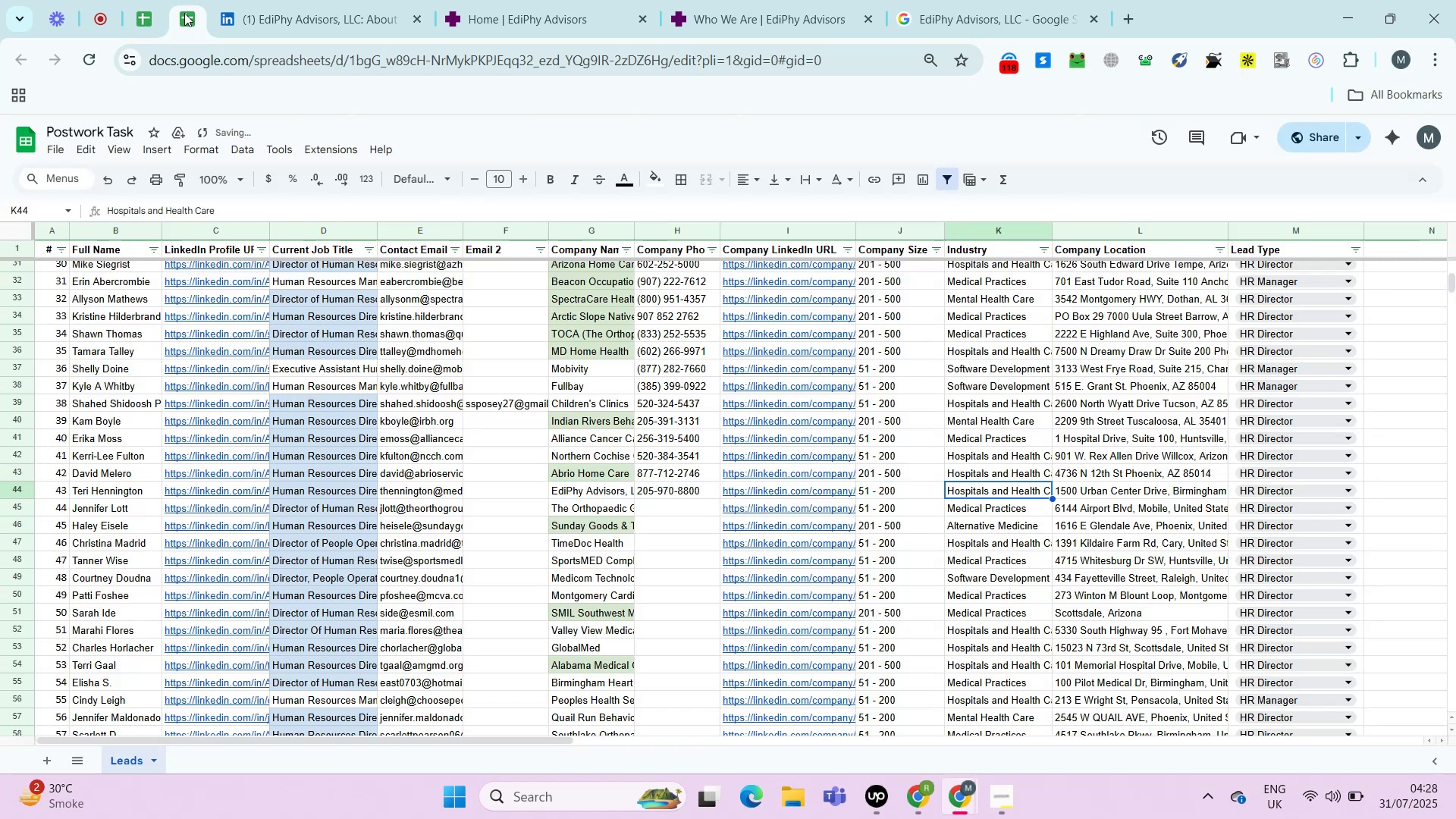 
key(ArrowRight)
 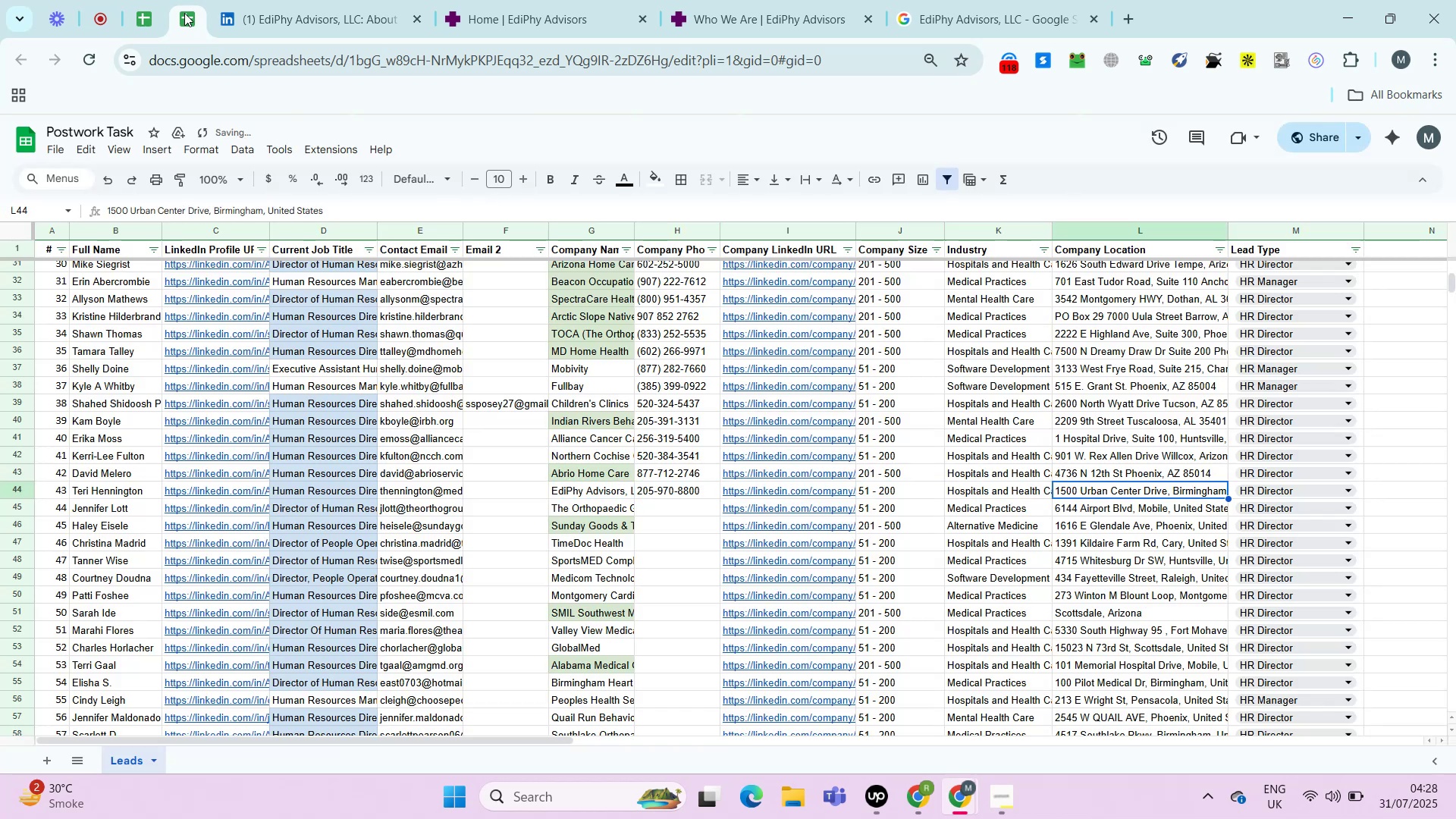 
key(Control+C)
 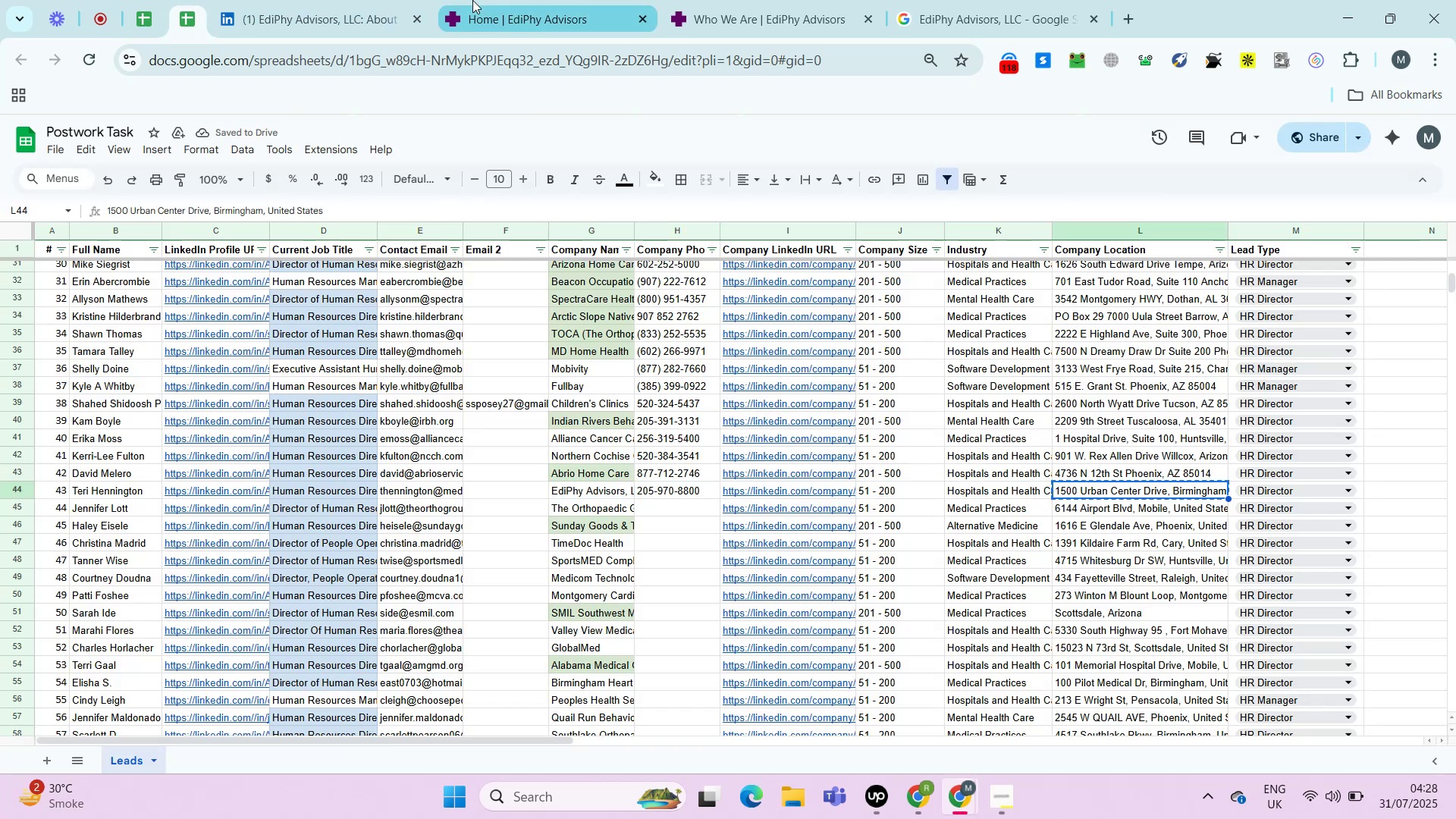 
left_click([309, 0])
 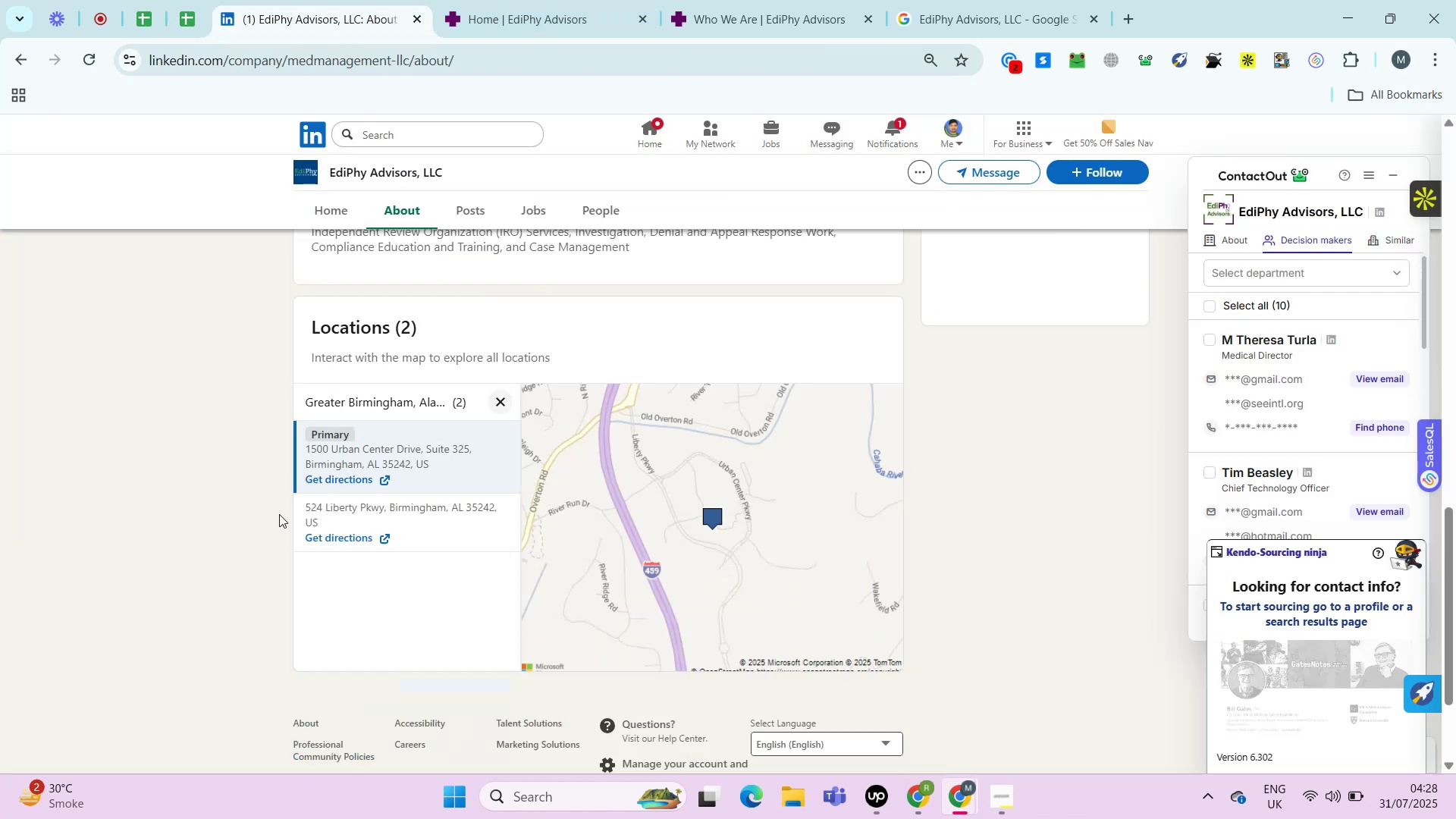 
key(Control+F)
 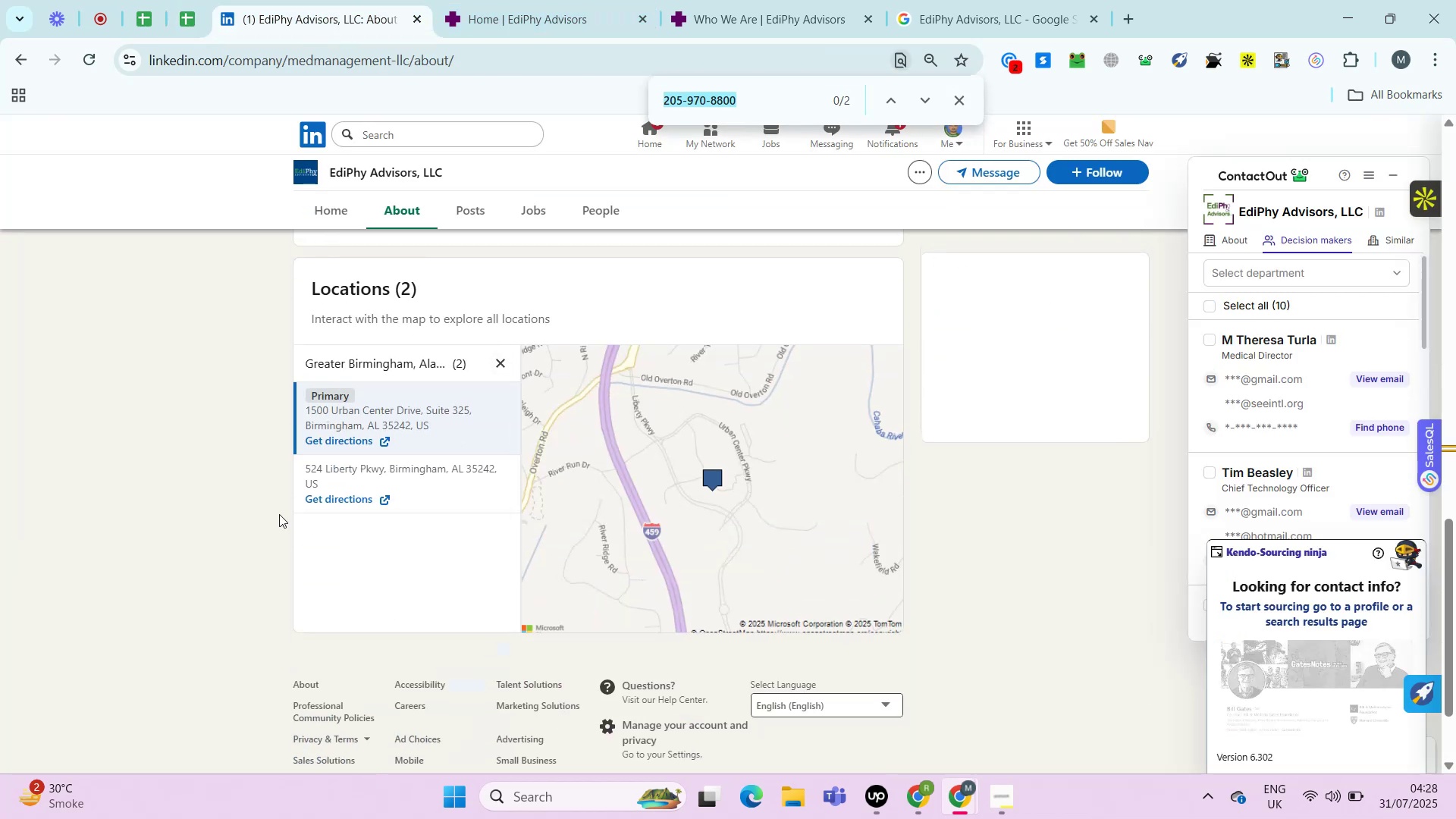 
key(Control+V)
 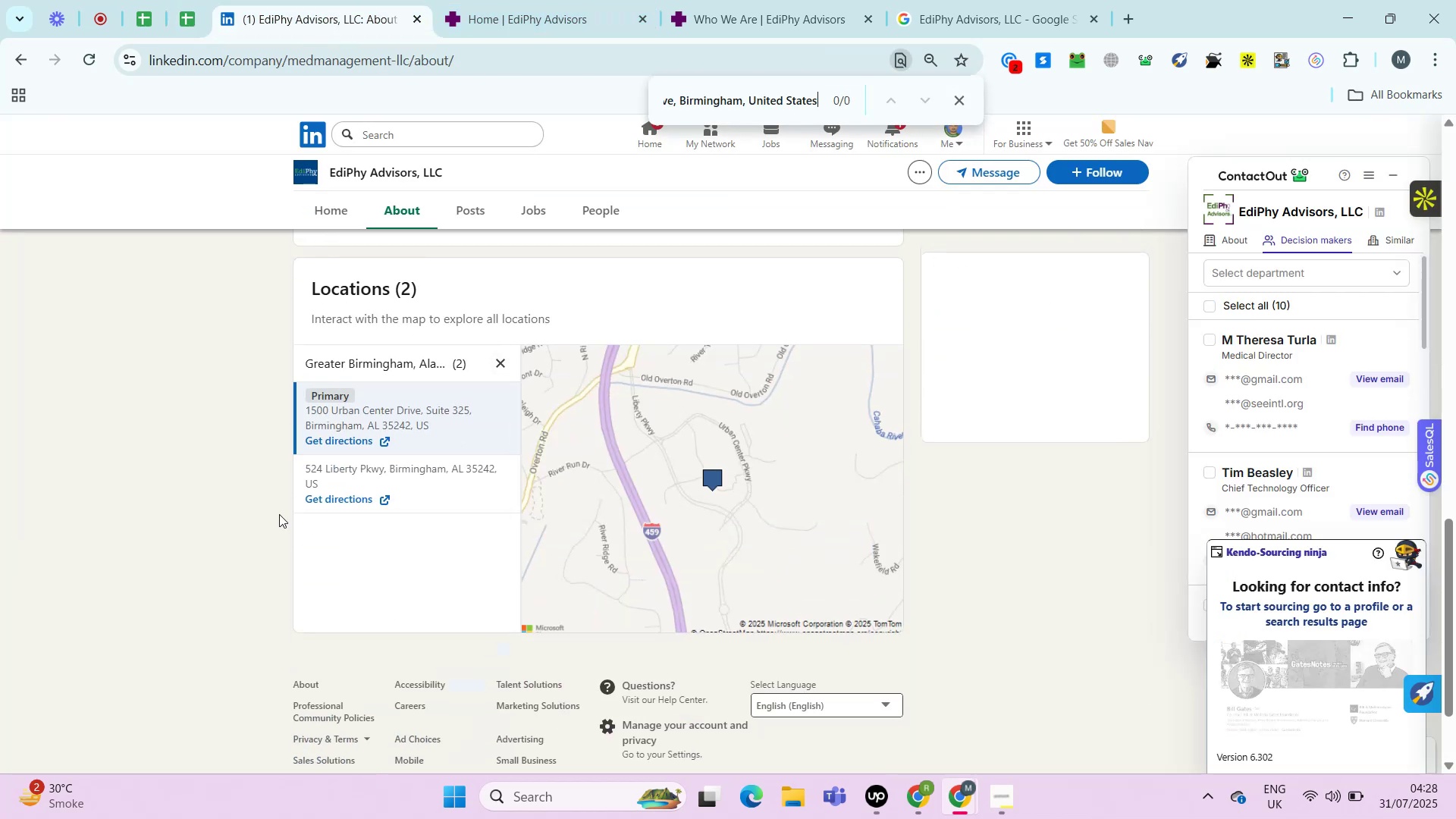 
key(Control+F)
 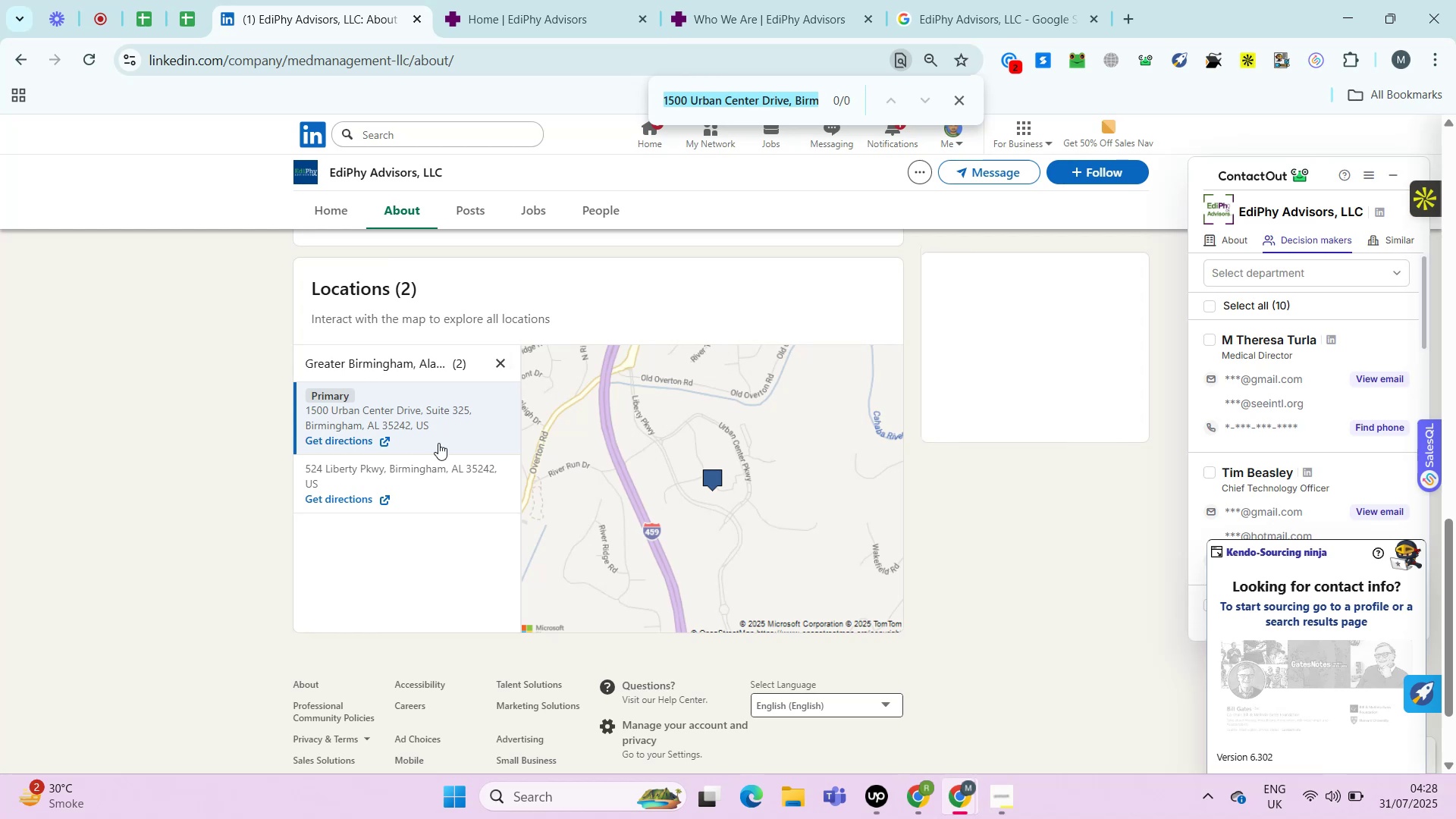 
left_click_drag(start_coordinate=[439, 424], to_coordinate=[319, 417])
 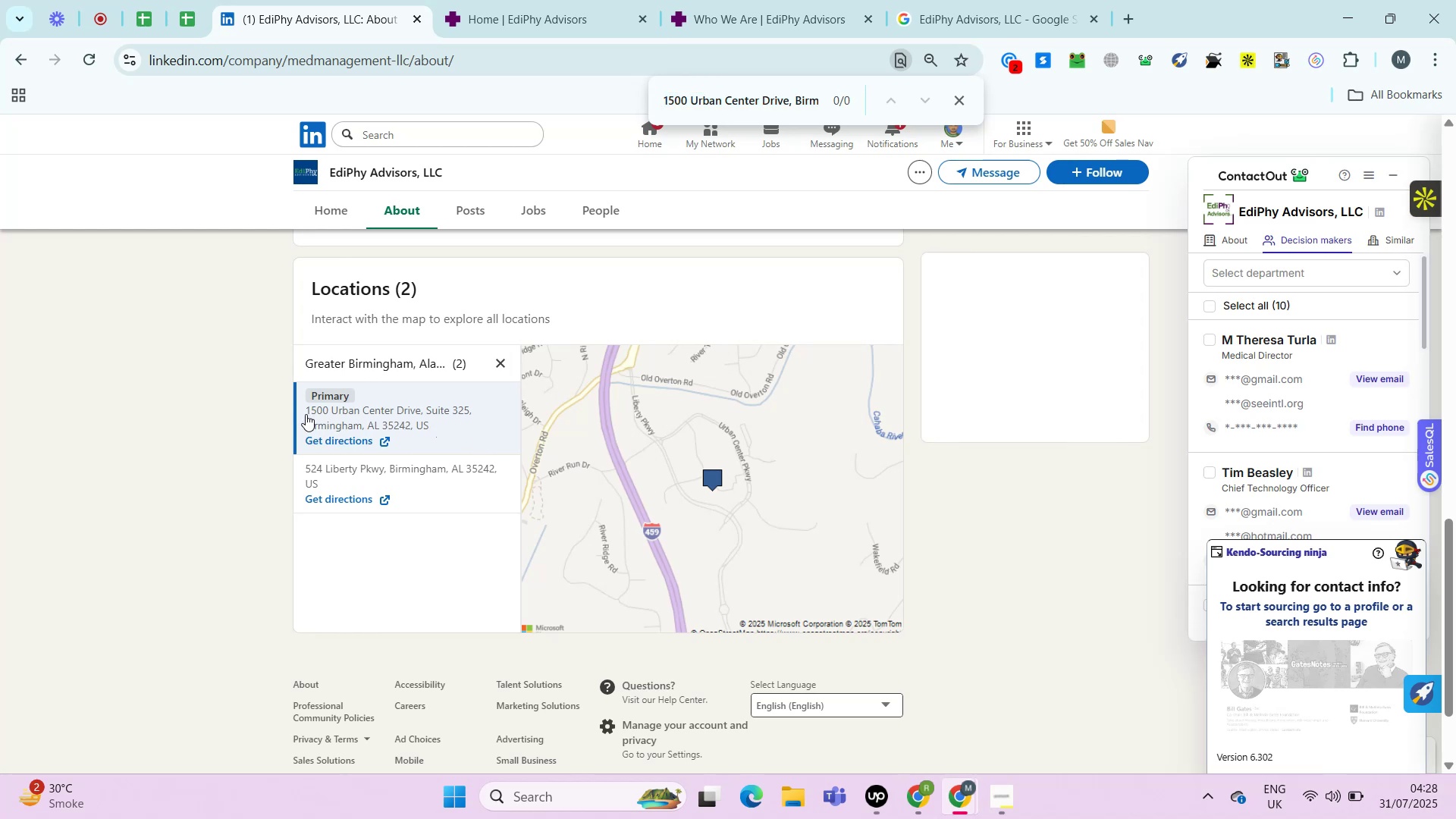 
left_click_drag(start_coordinate=[304, 411], to_coordinate=[434, 427])
 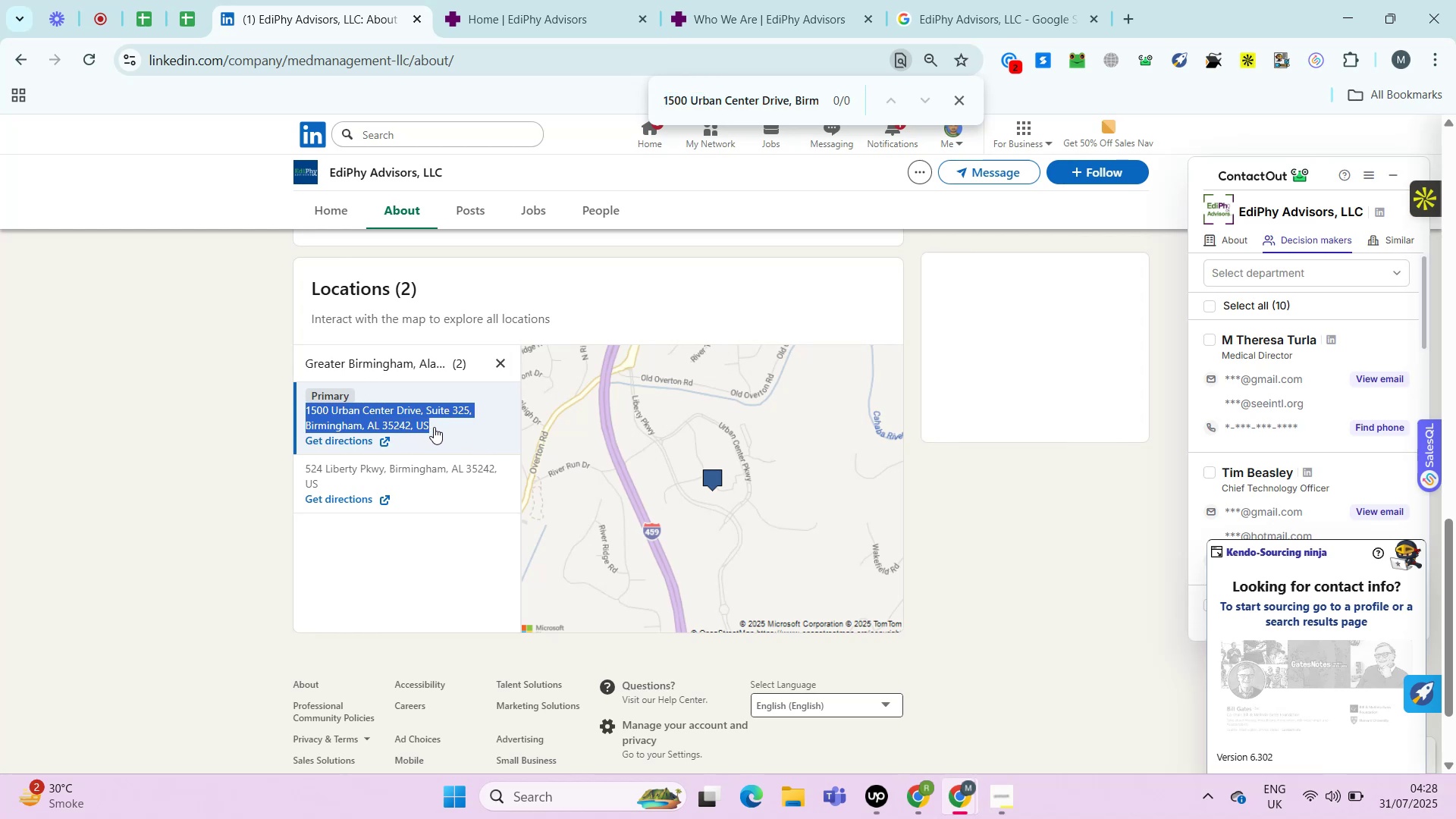 
key(Control+C)
 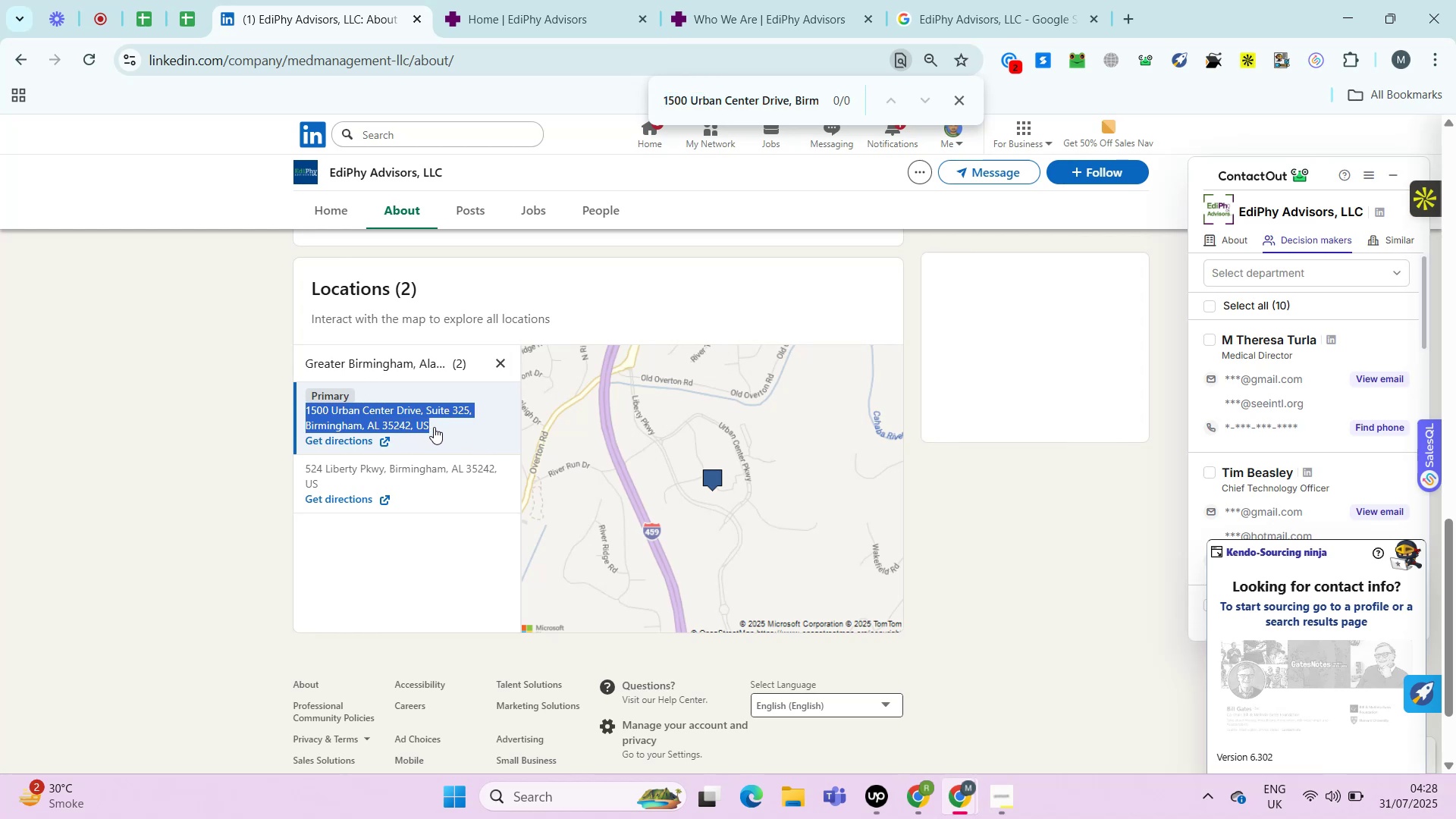 
key(Control+C)
 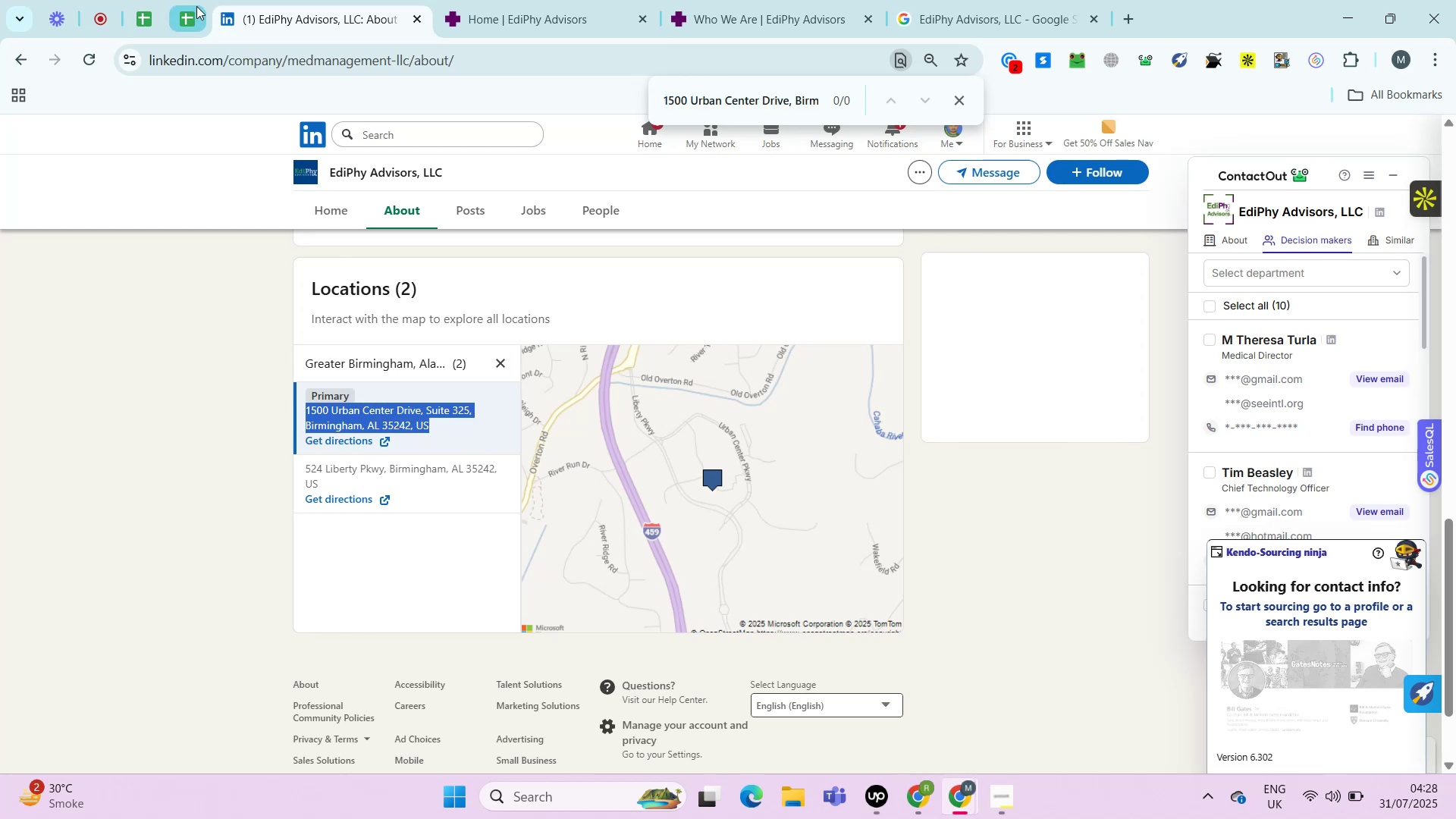 
left_click([196, 6])
 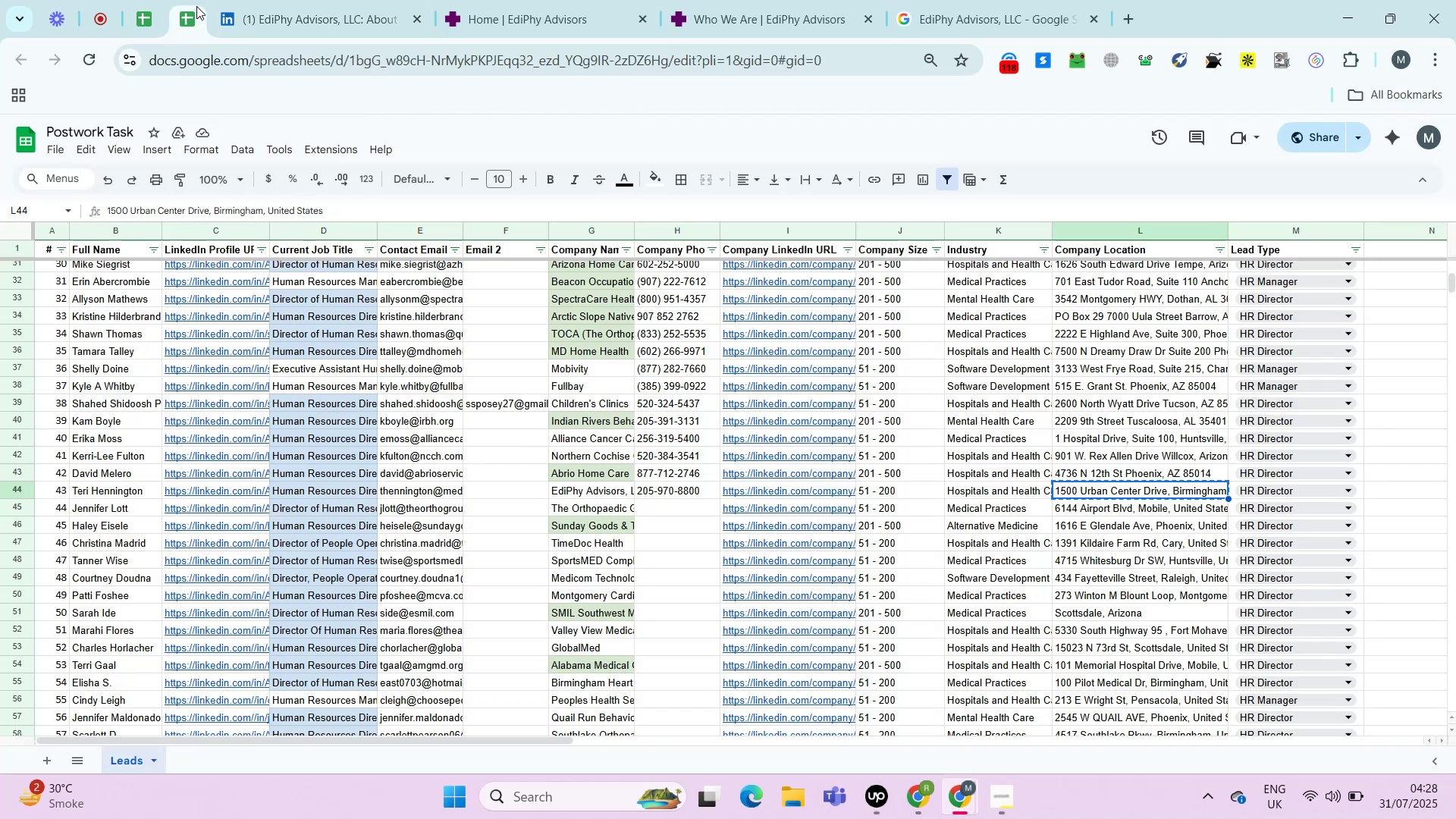 
key(Control+Shift+ShiftLeft)
 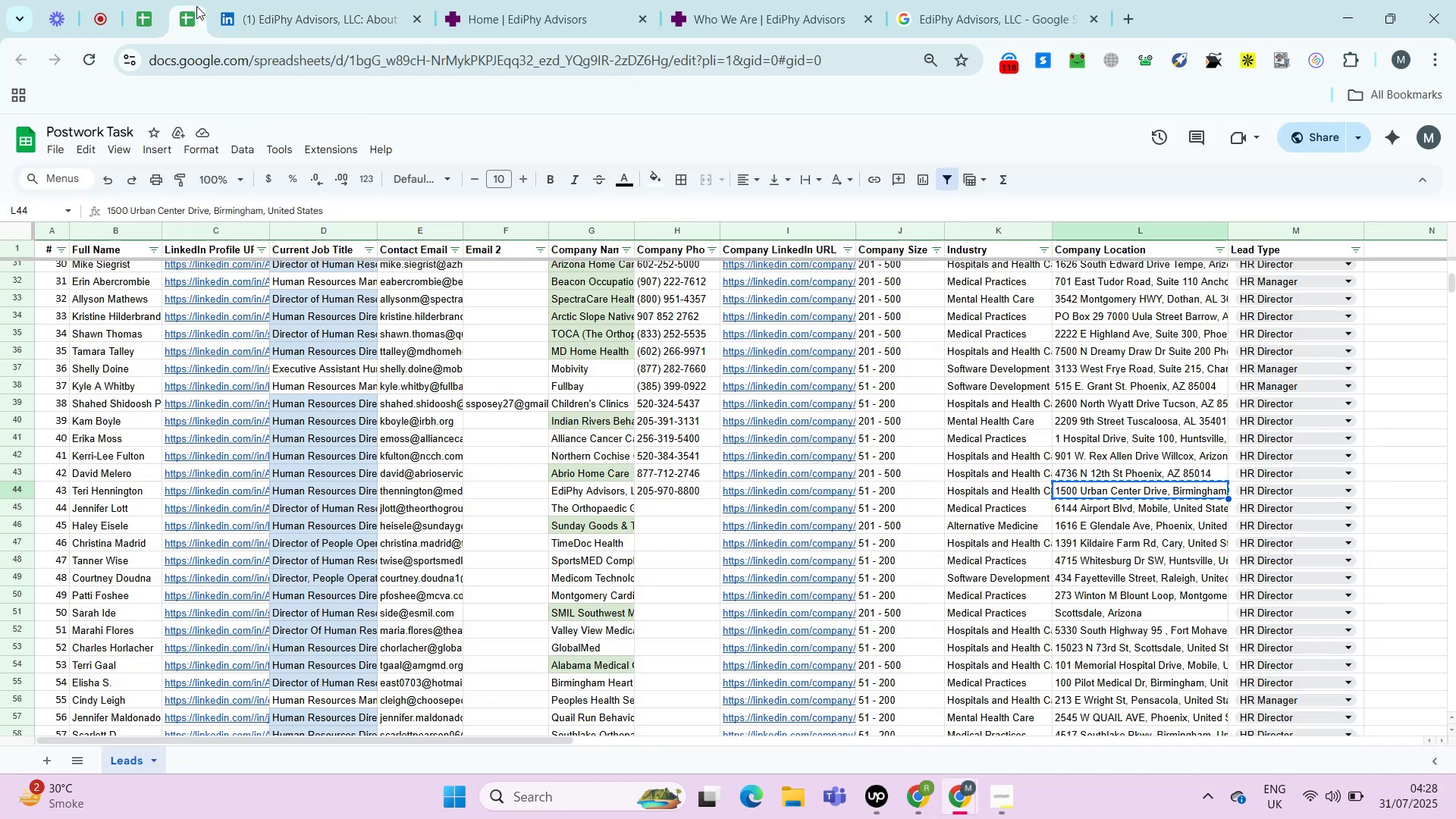 
key(Control+Shift+V)
 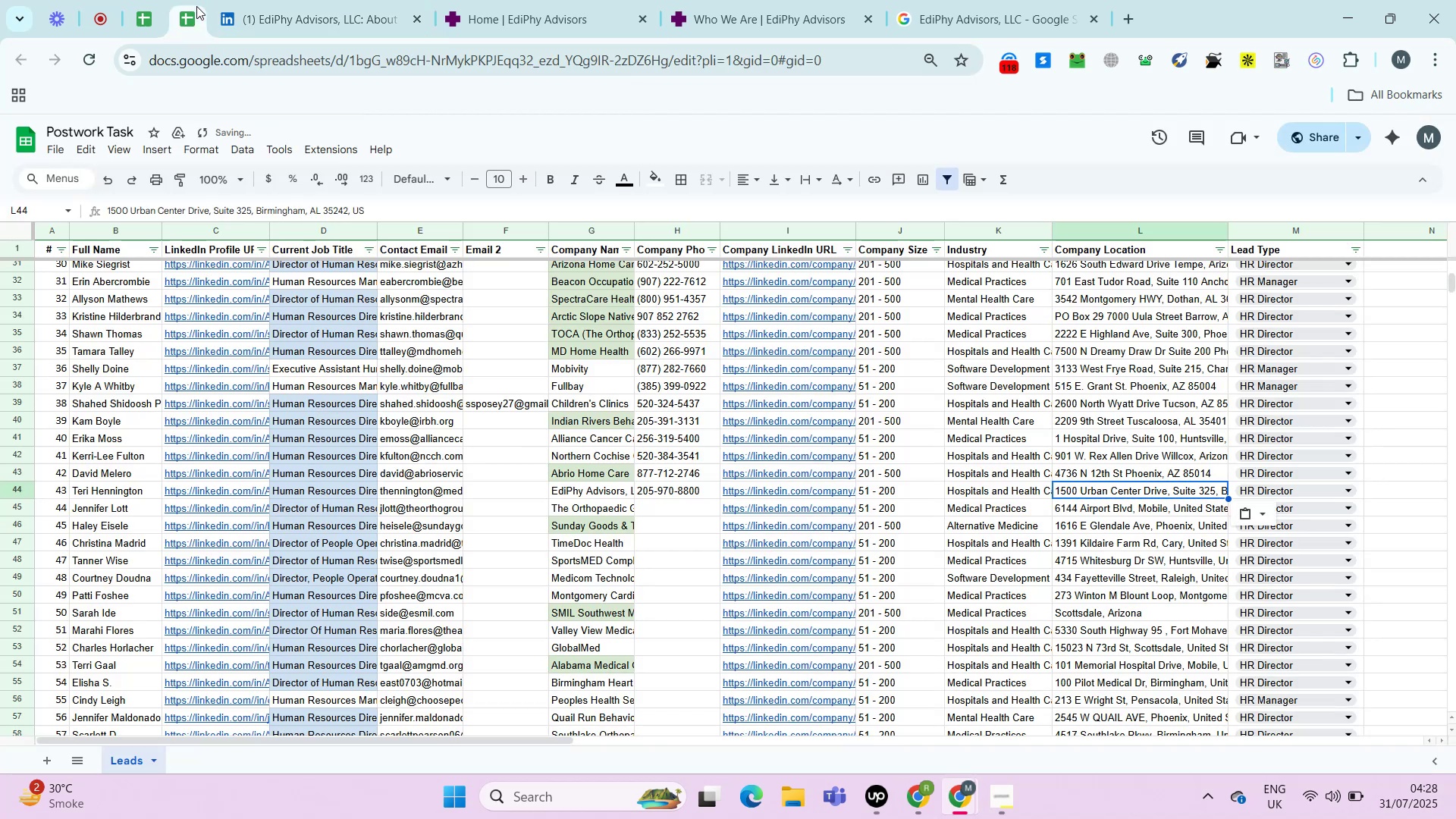 
key(Enter)
 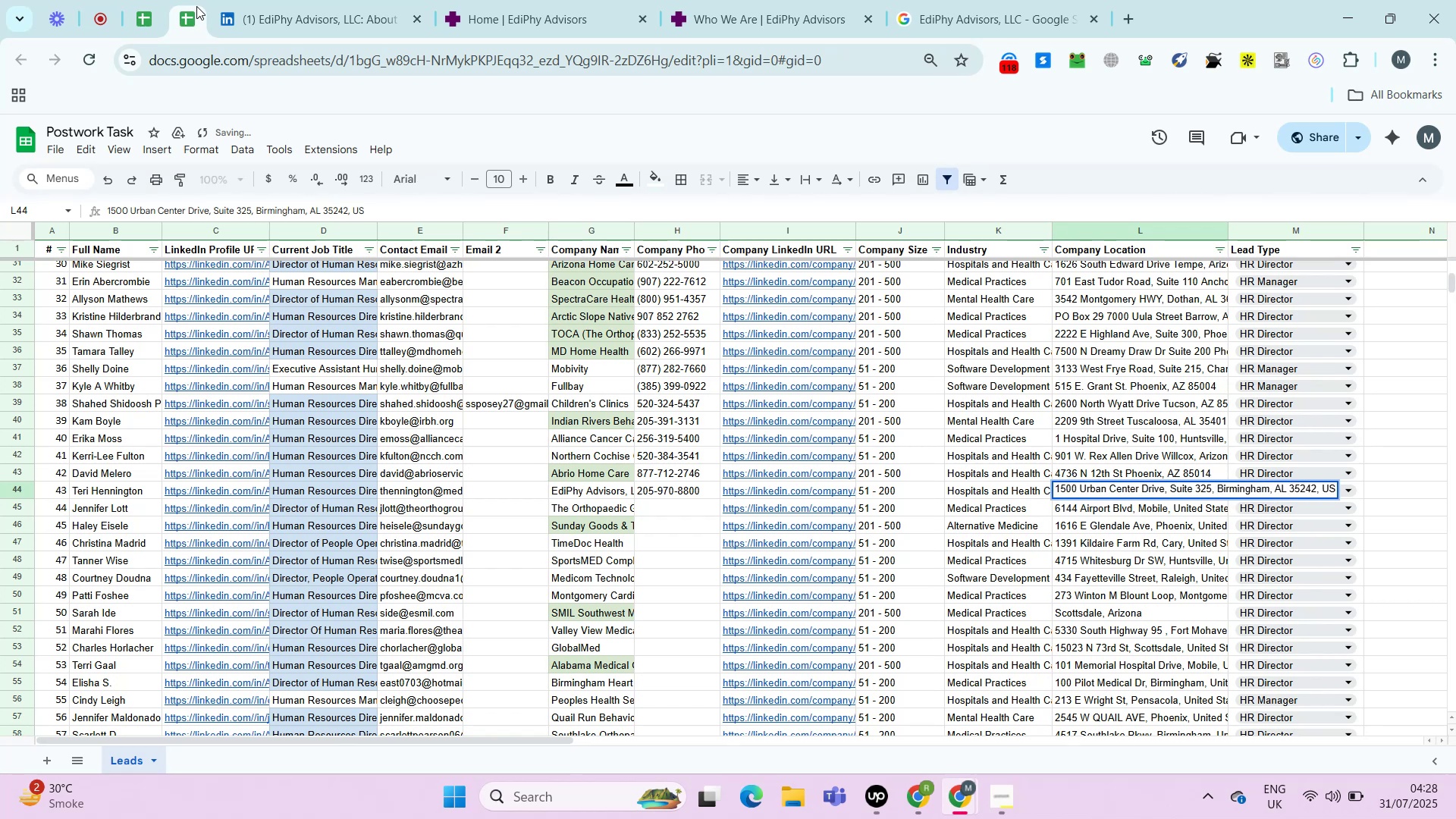 
key(Enter)
 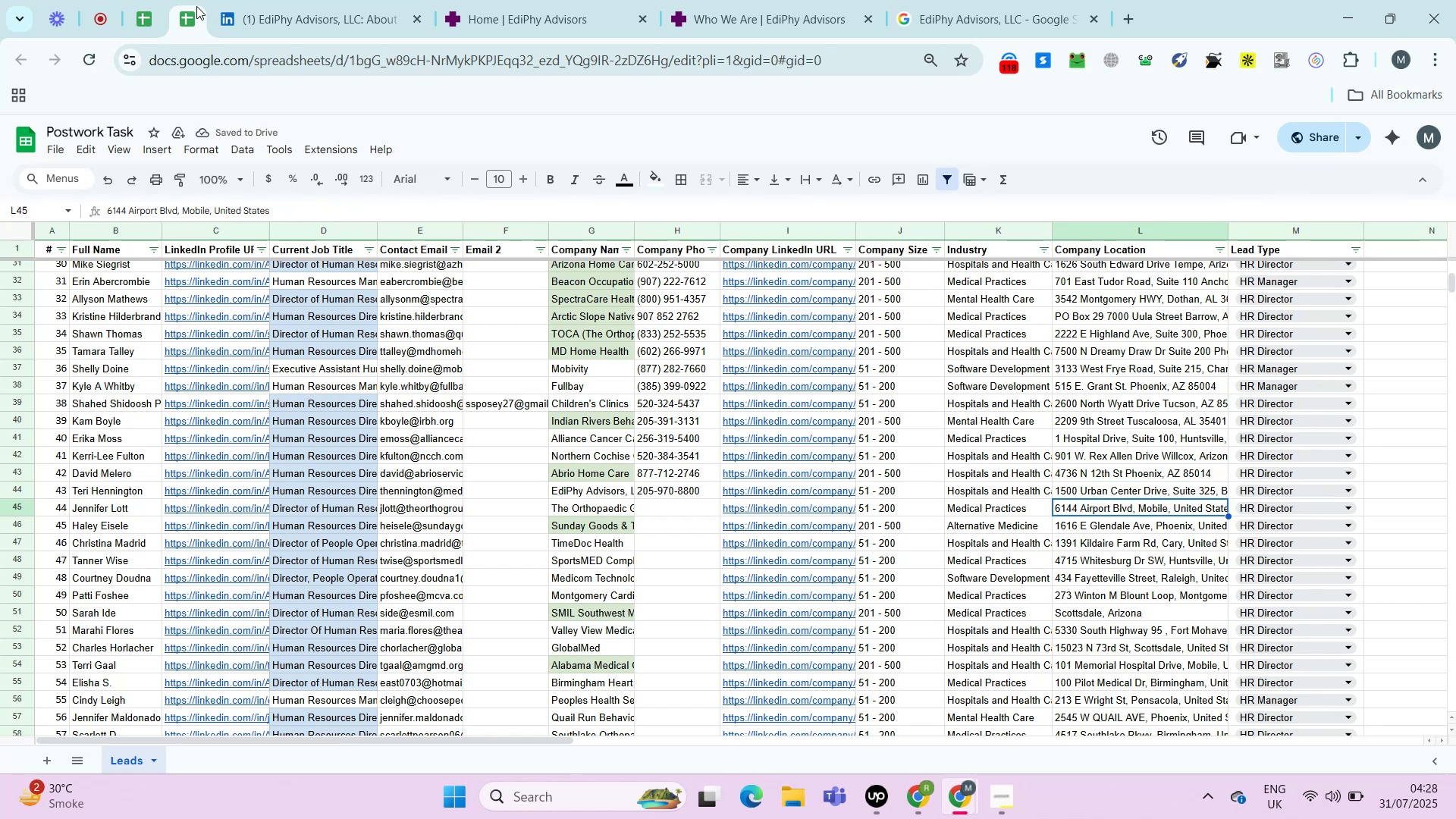 
key(ArrowLeft)
 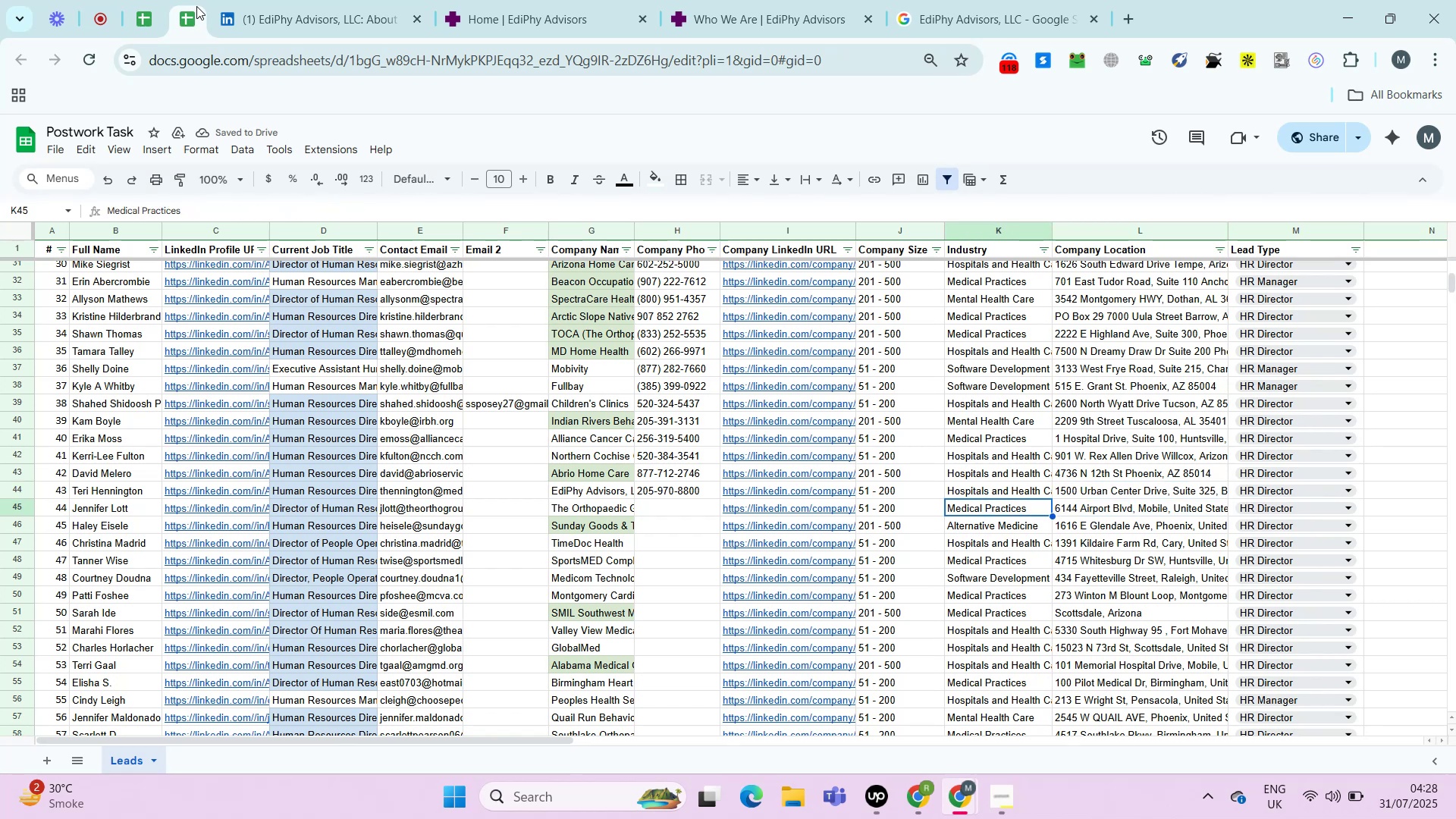 
key(ArrowLeft)
 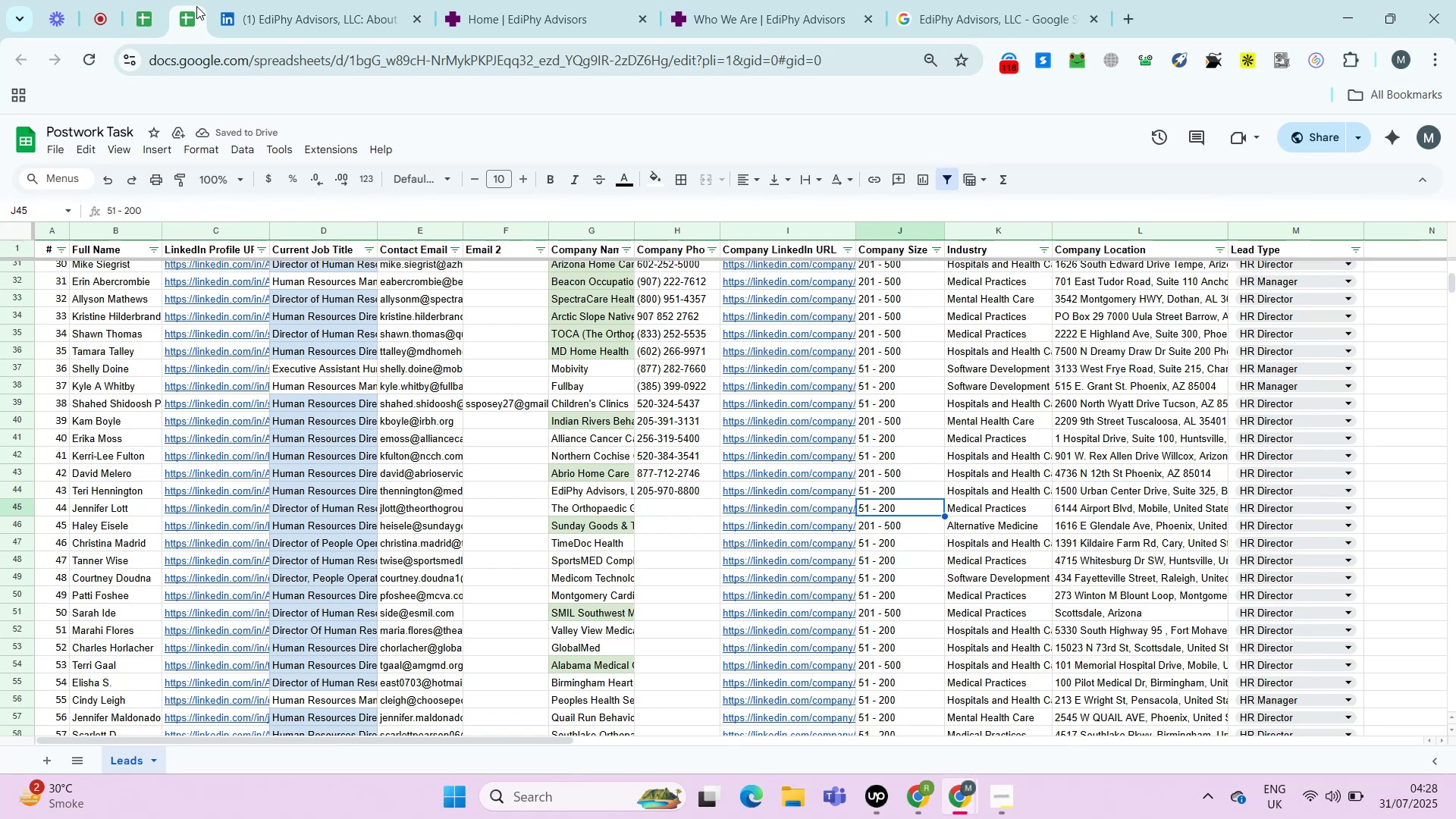 
key(ArrowLeft)
 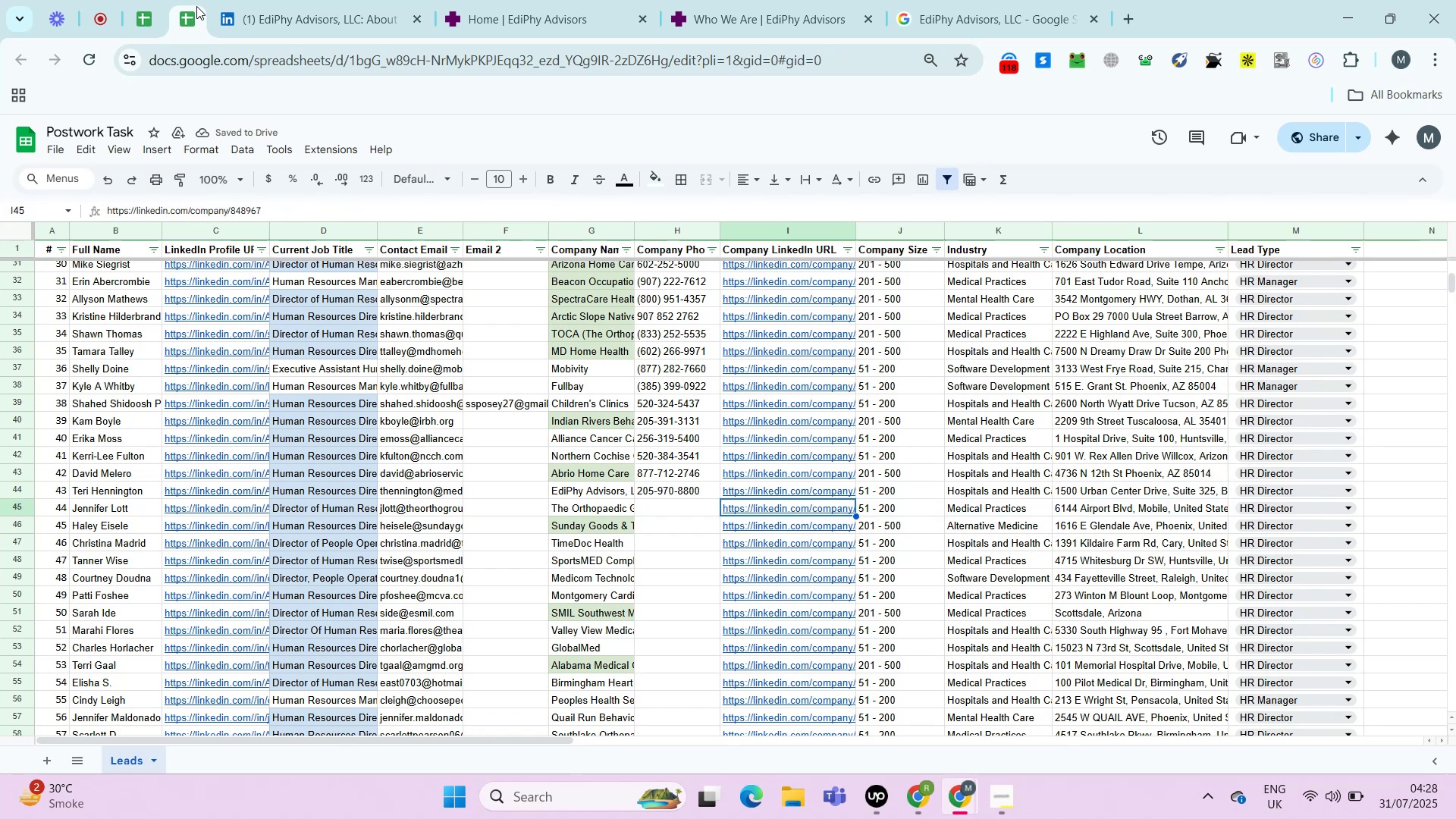 
key(ArrowLeft)
 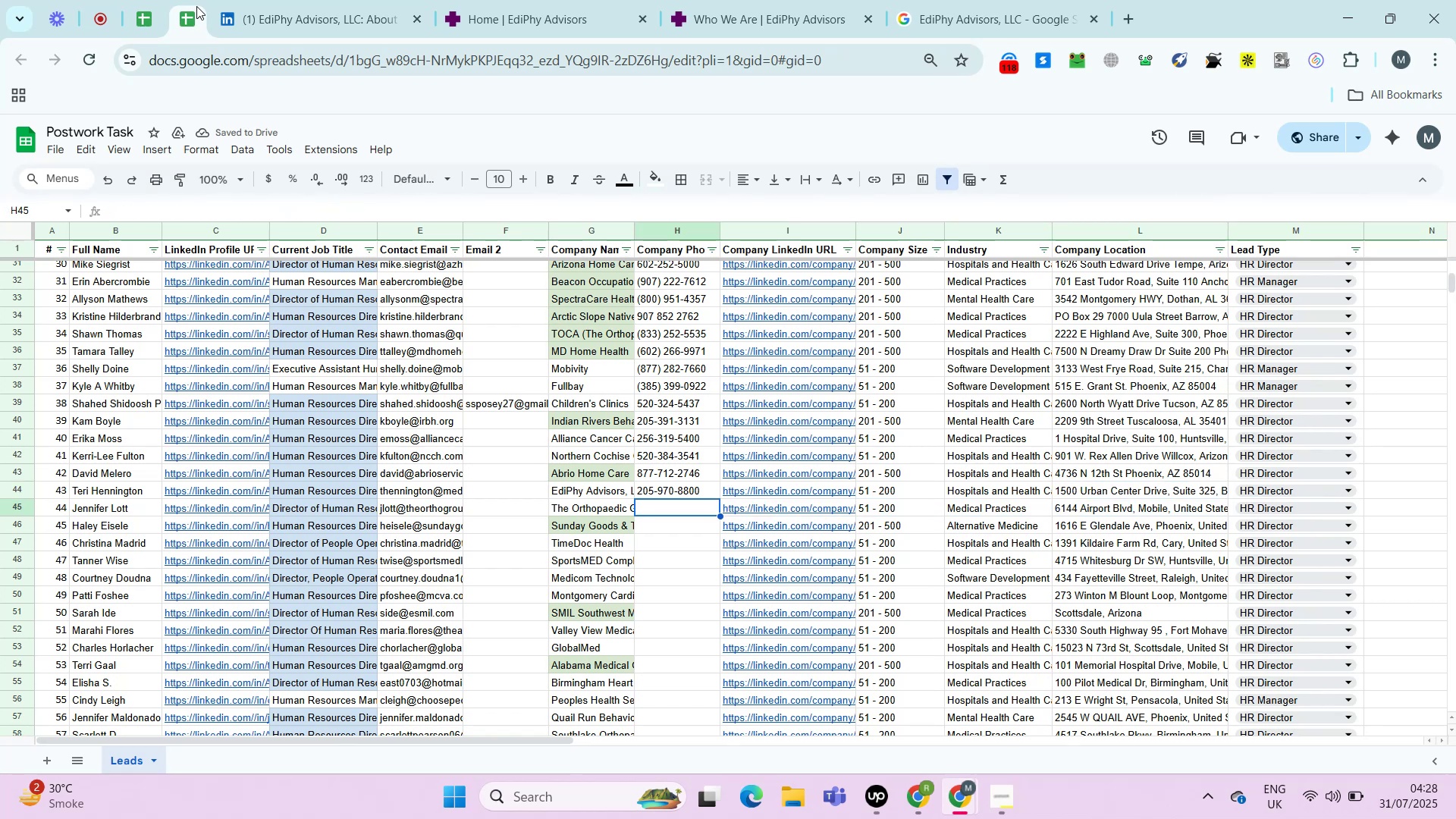 
key(ArrowRight)
 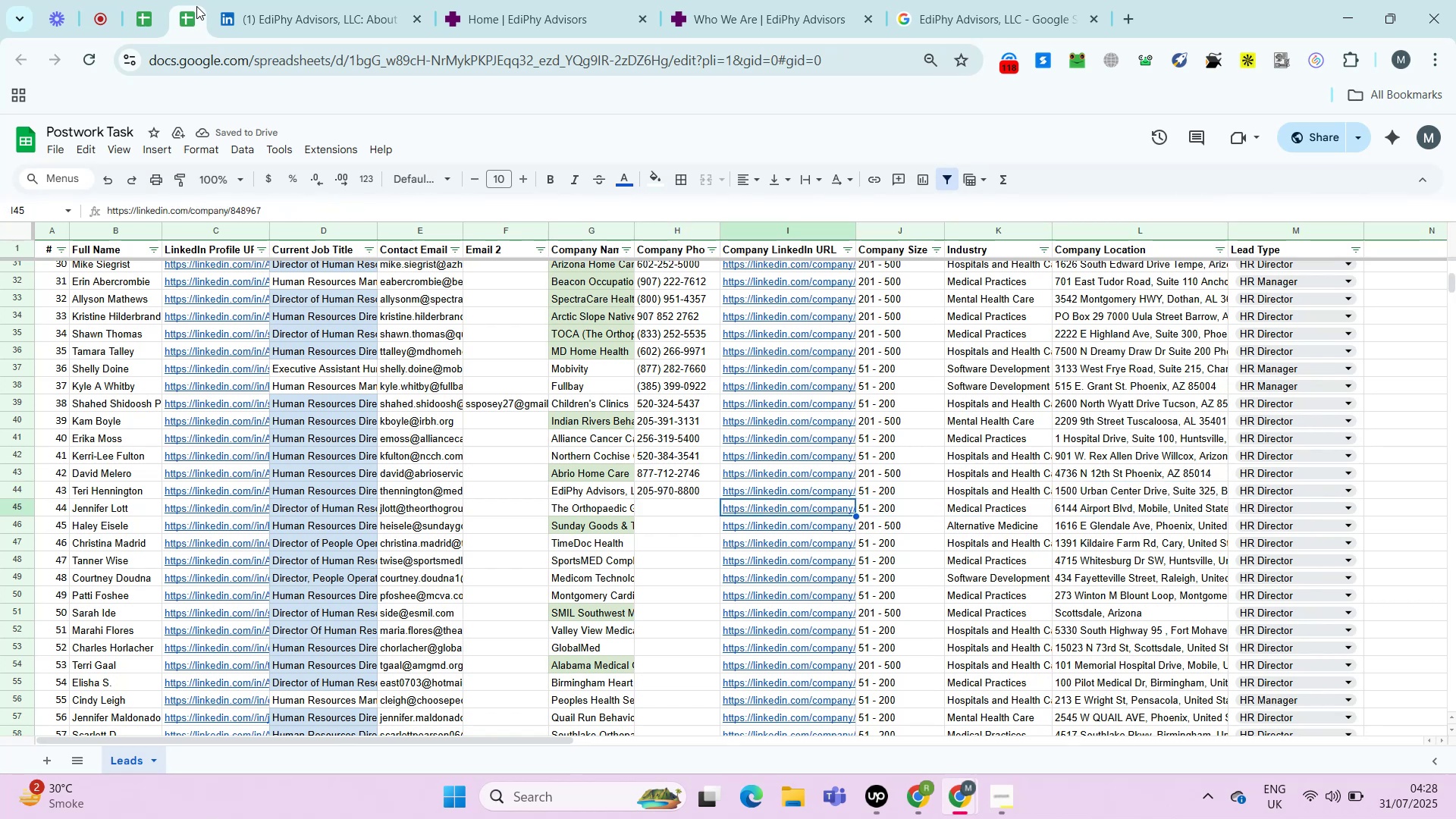 
key(Alt+Enter)
 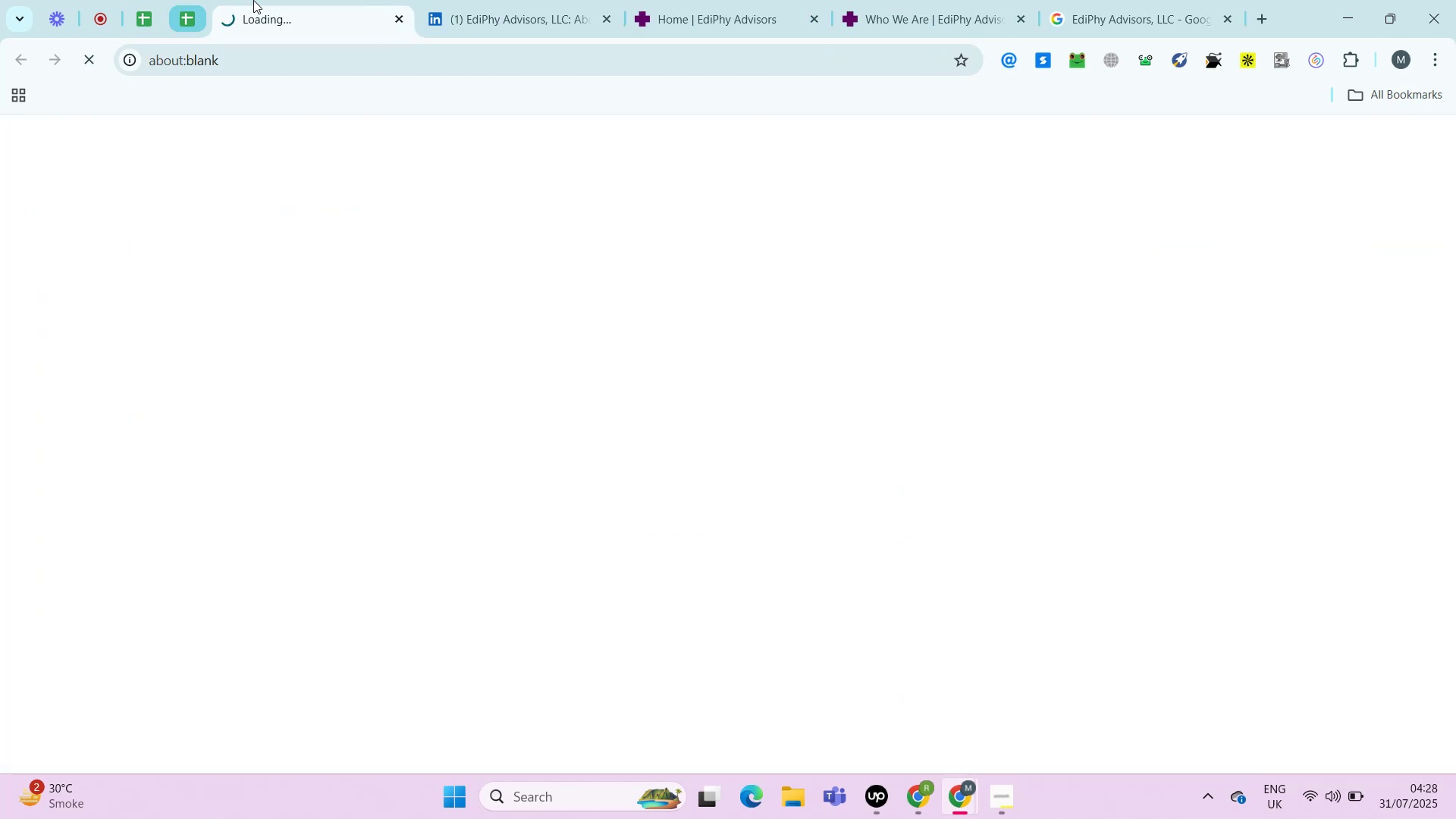 
right_click([286, 0])
 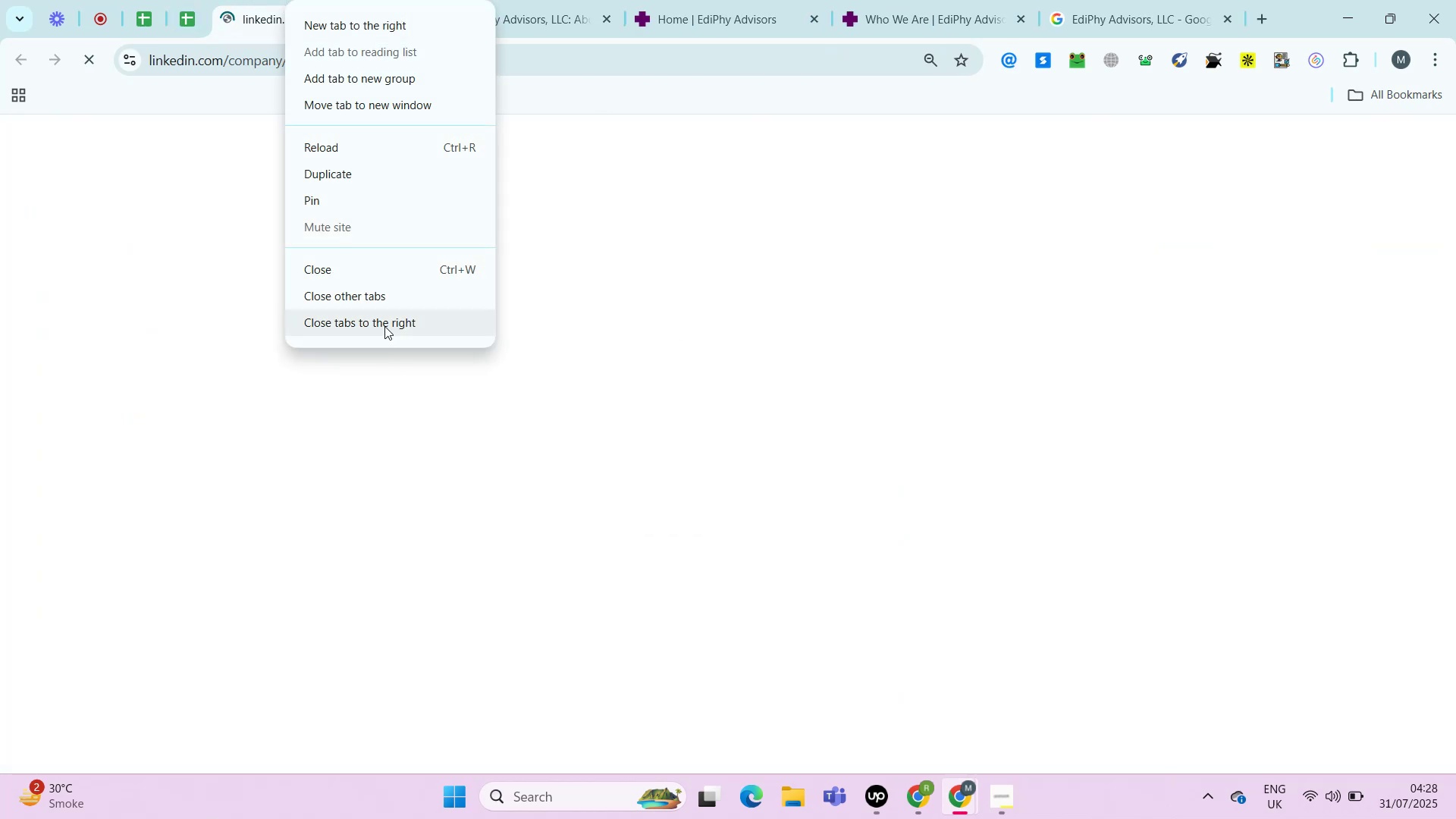 
left_click([384, 325])
 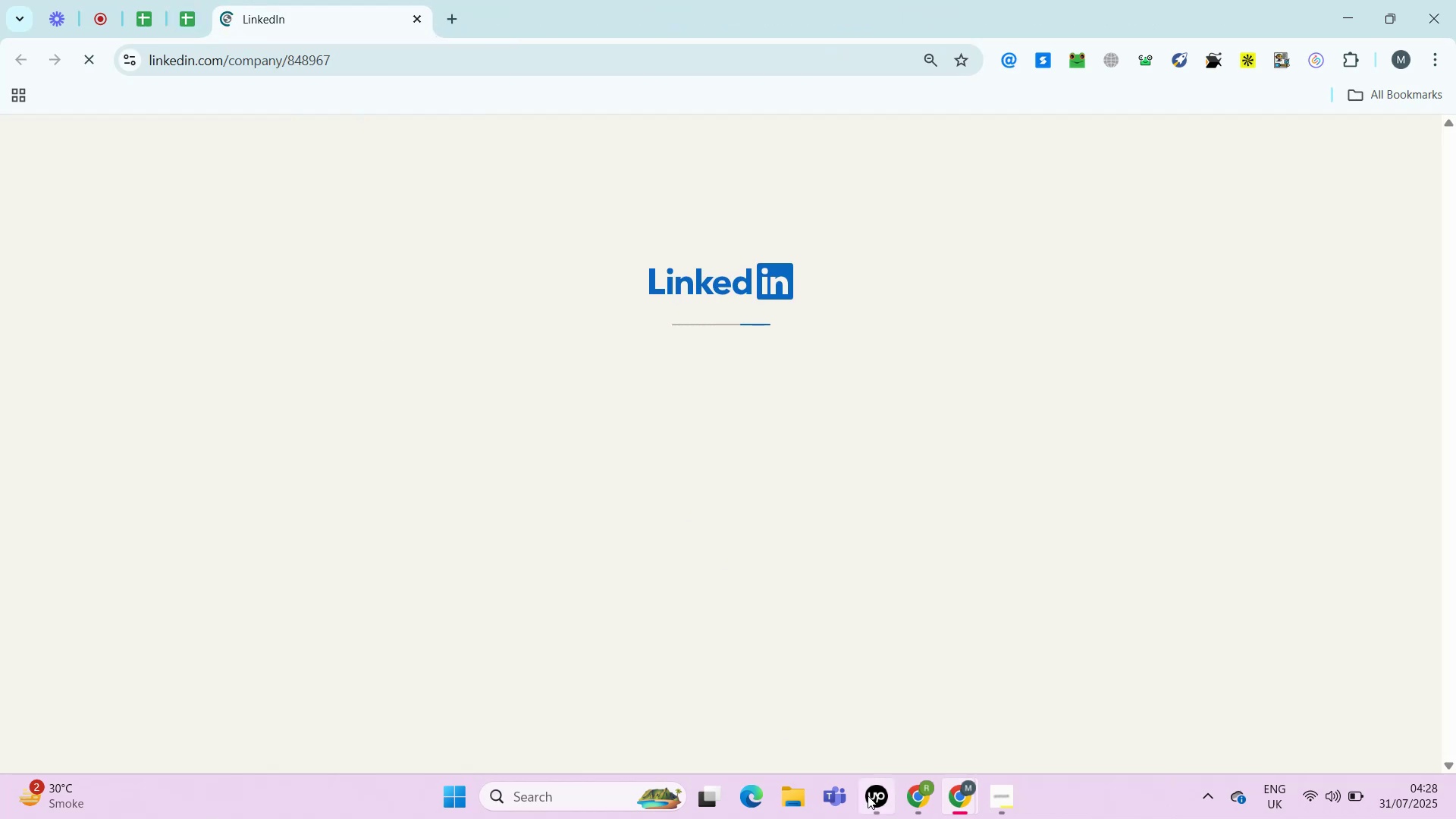 
left_click([869, 799])
 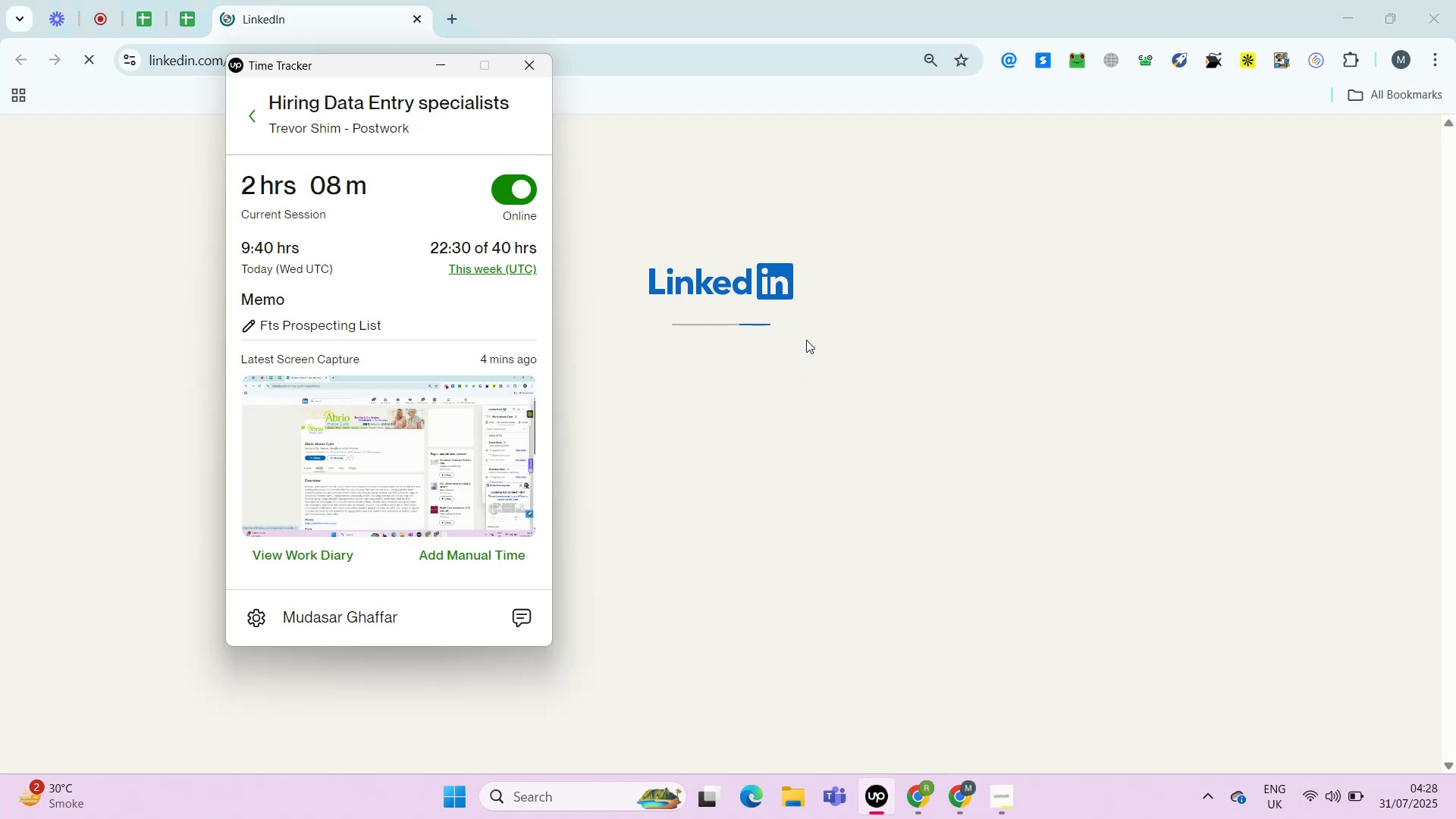 
left_click([806, 340])
 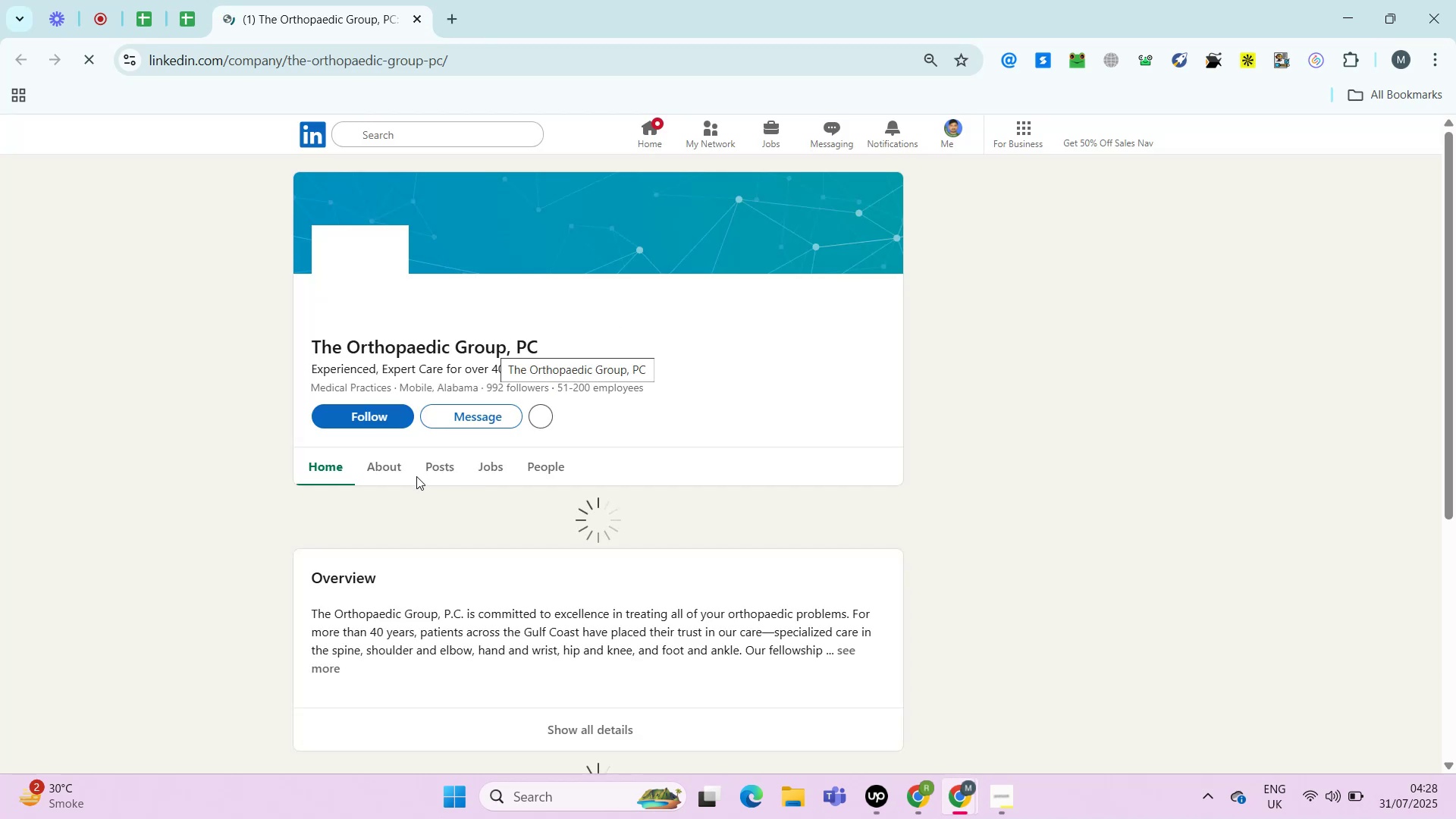 
left_click([381, 473])
 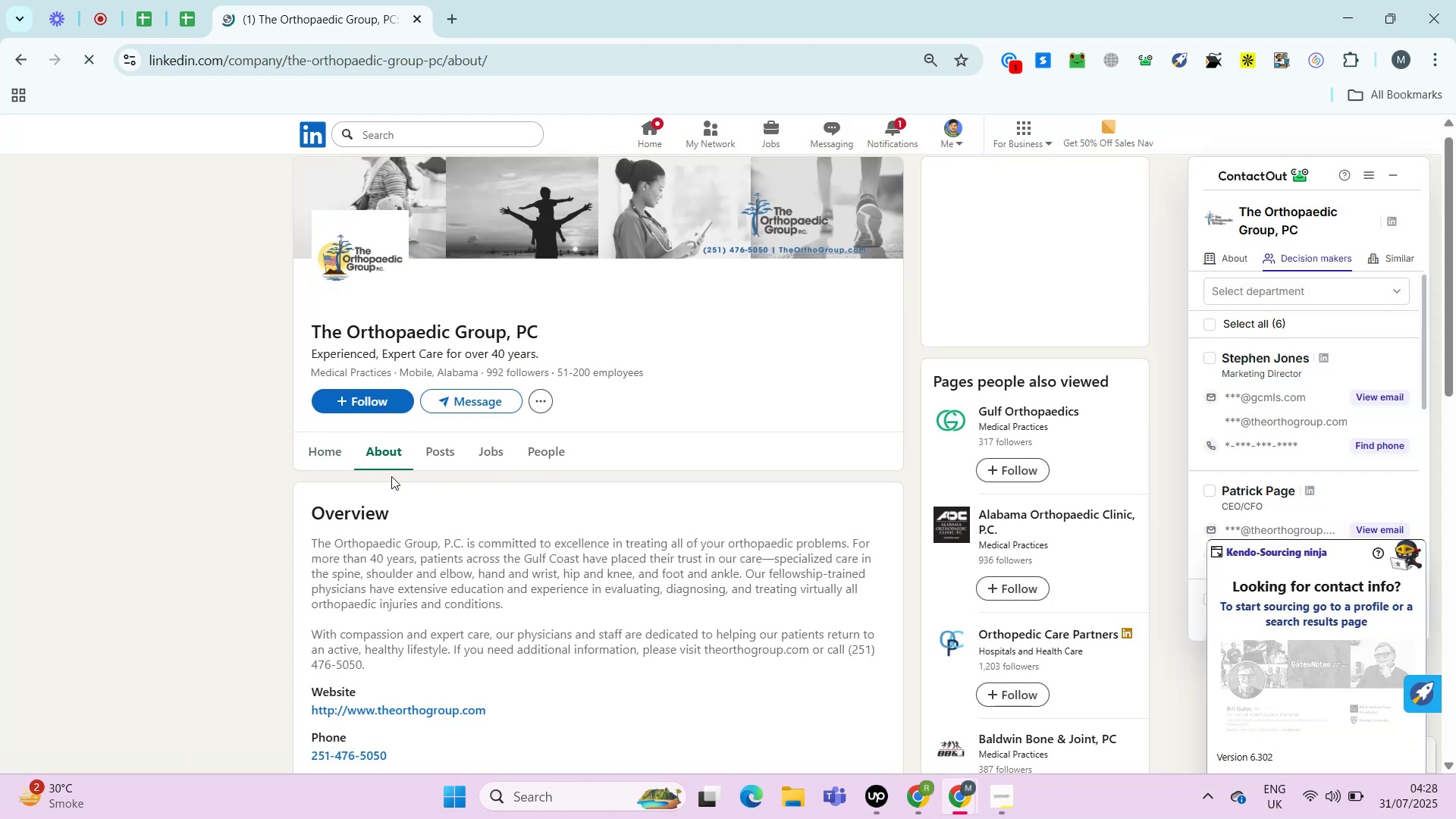 
wait(6.37)
 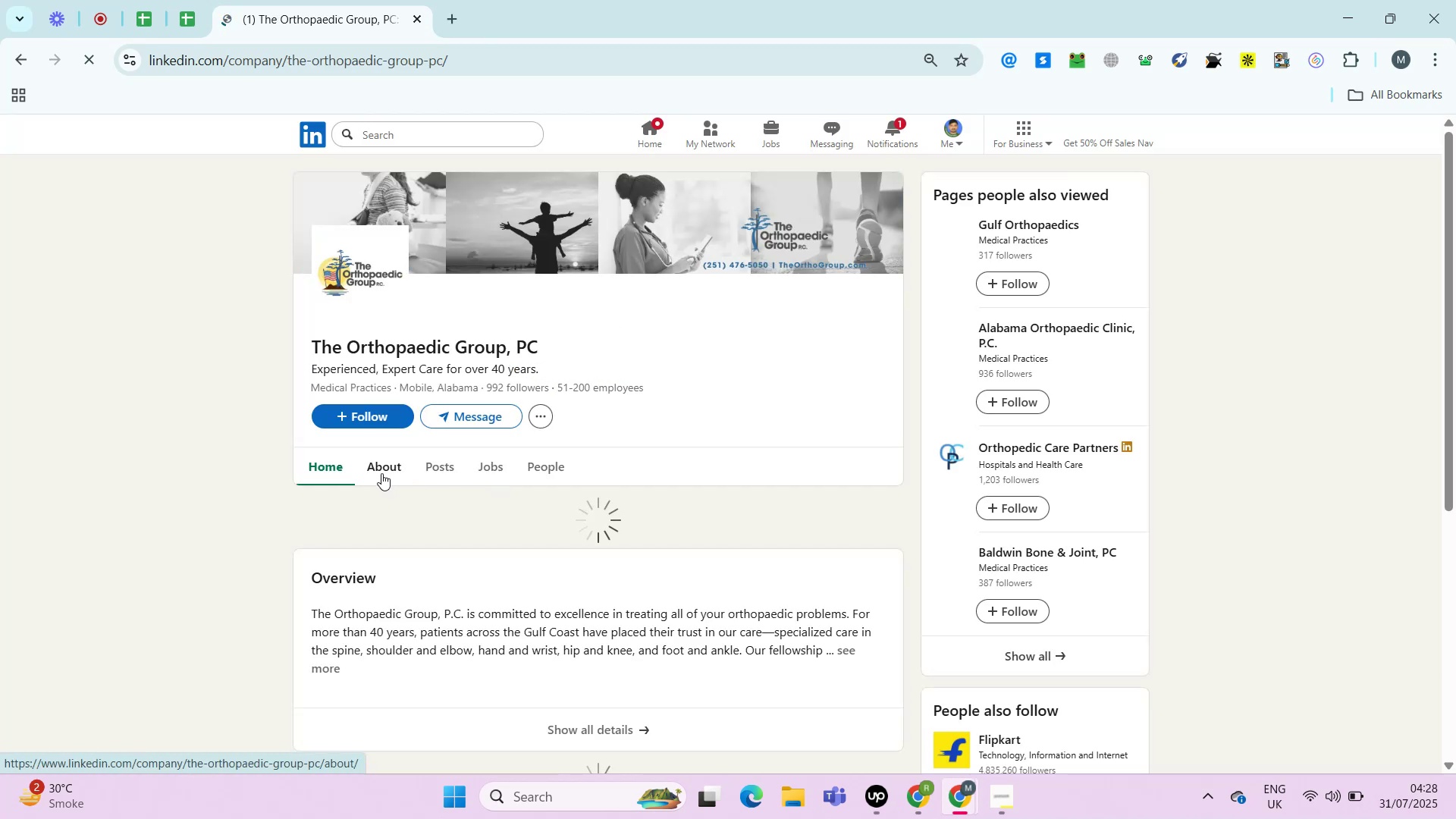 
right_click([421, 397])
 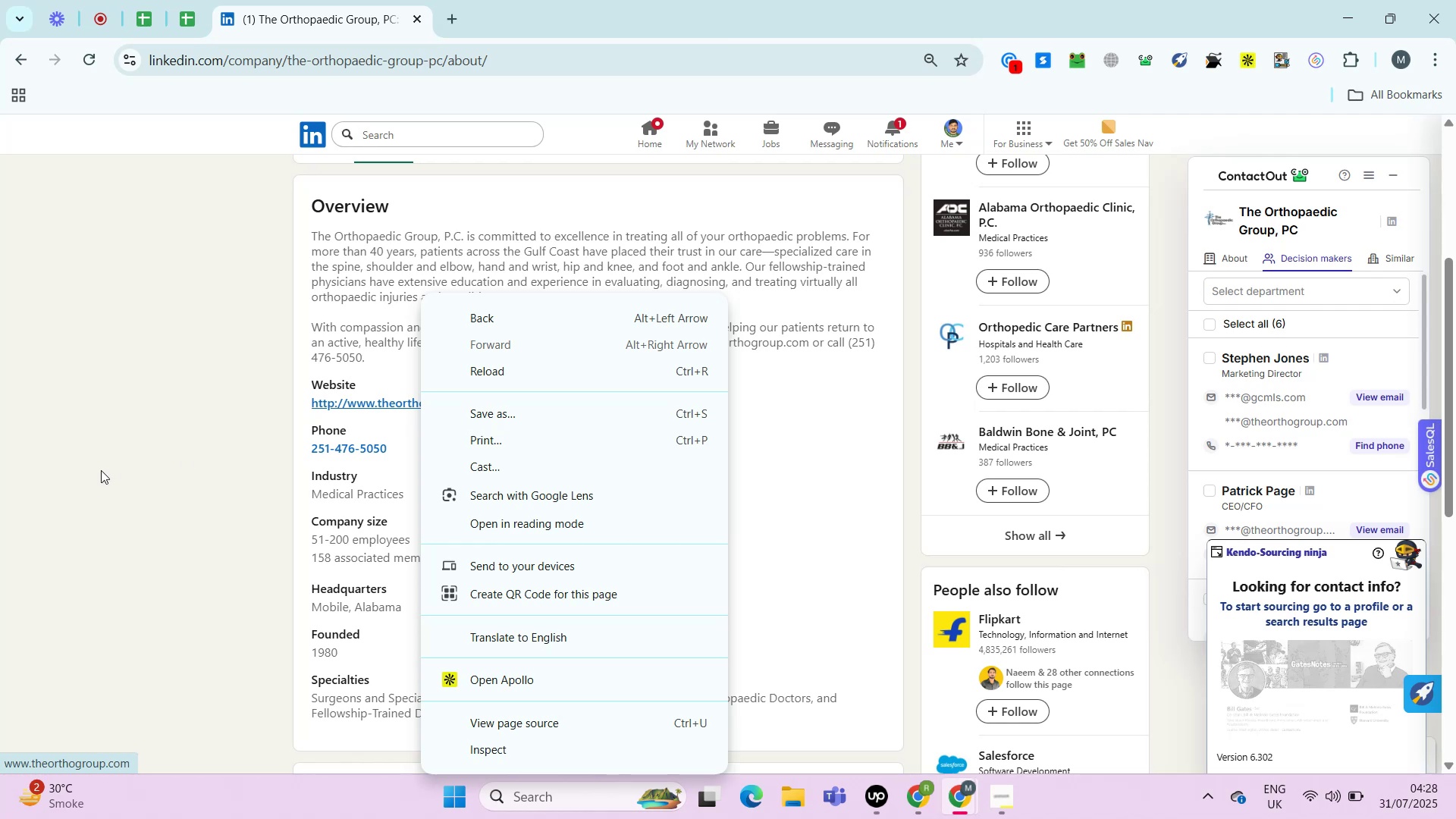 
left_click([101, 470])
 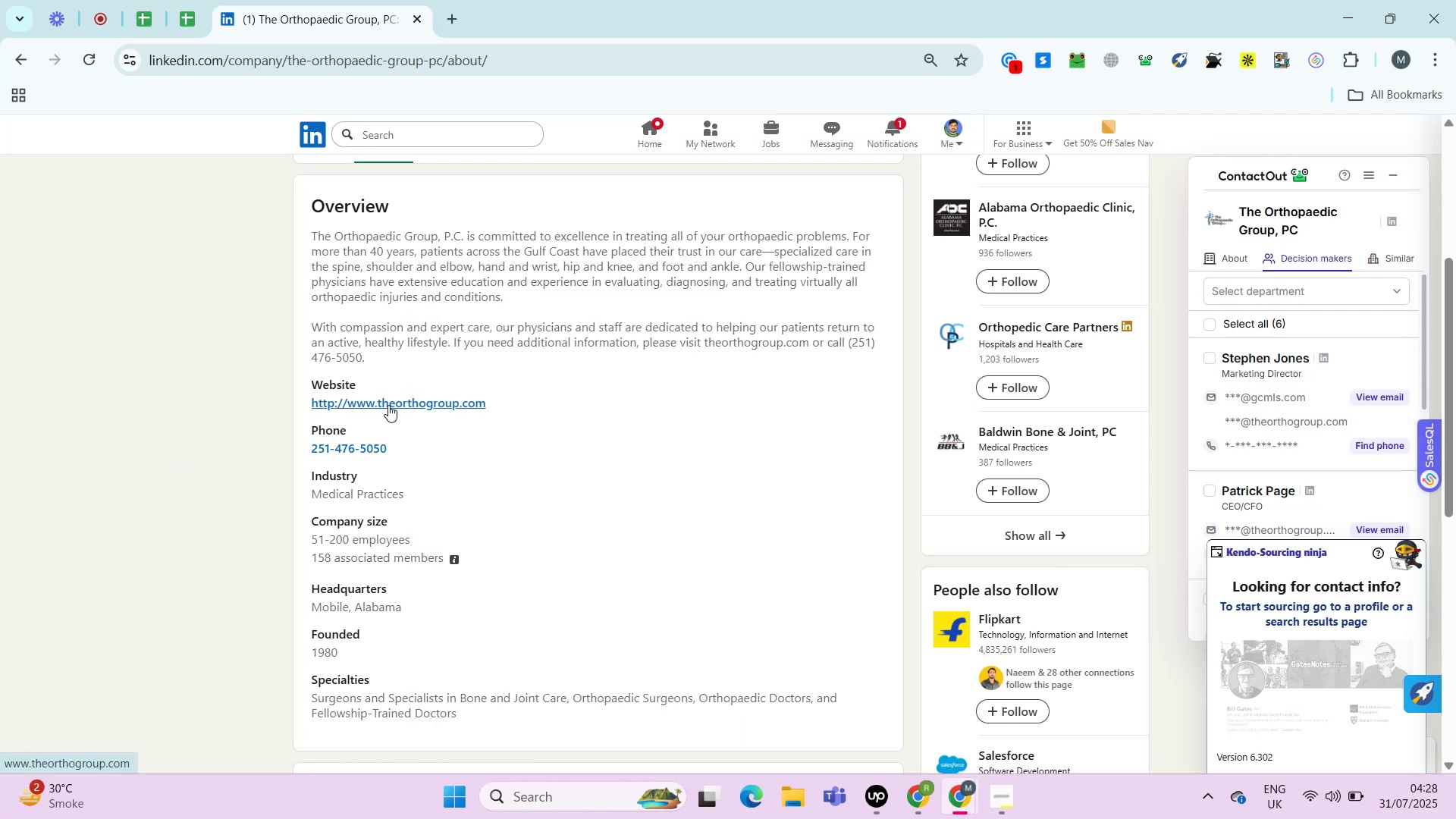 
right_click([388, 402])
 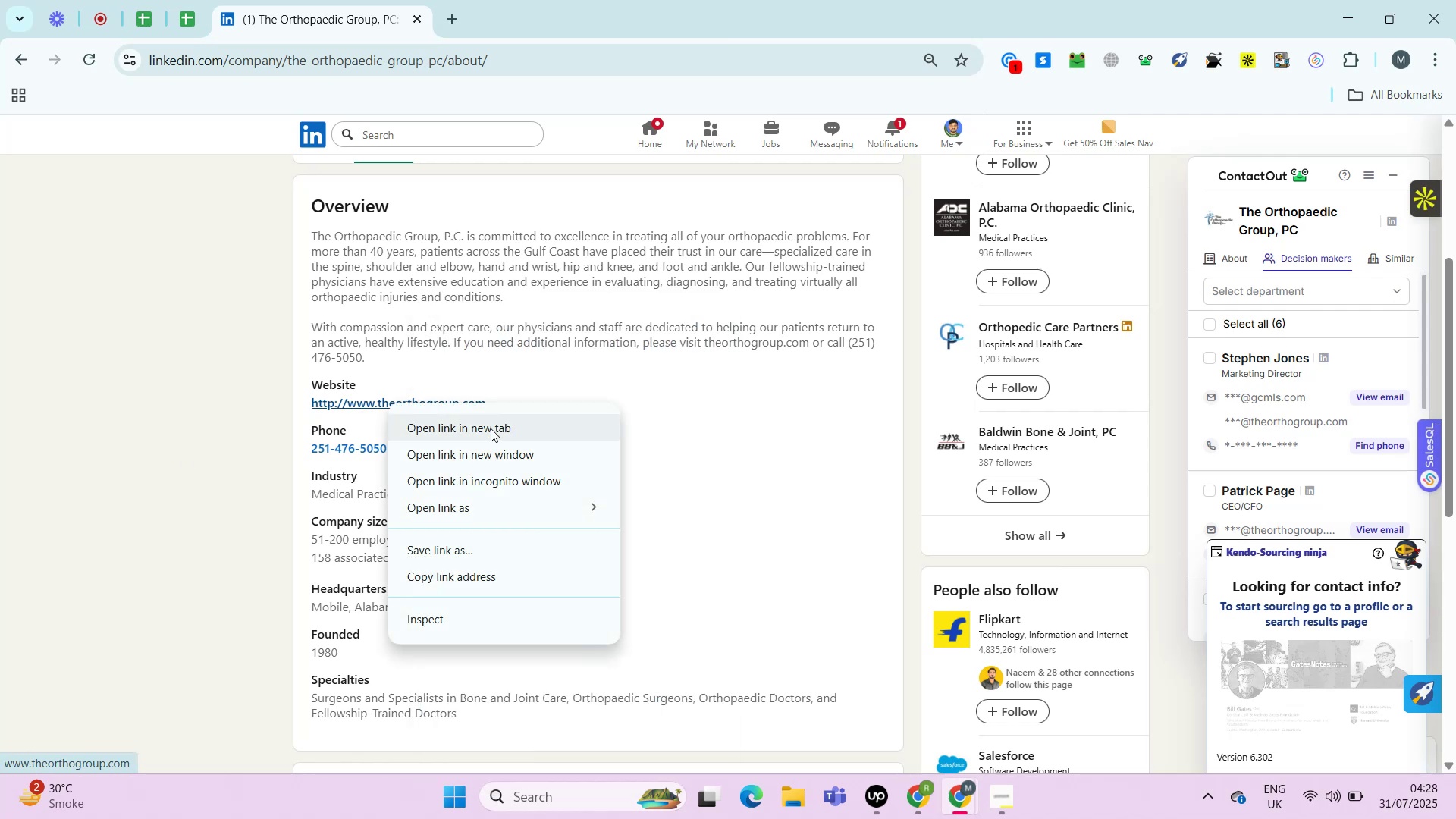 
left_click([491, 428])
 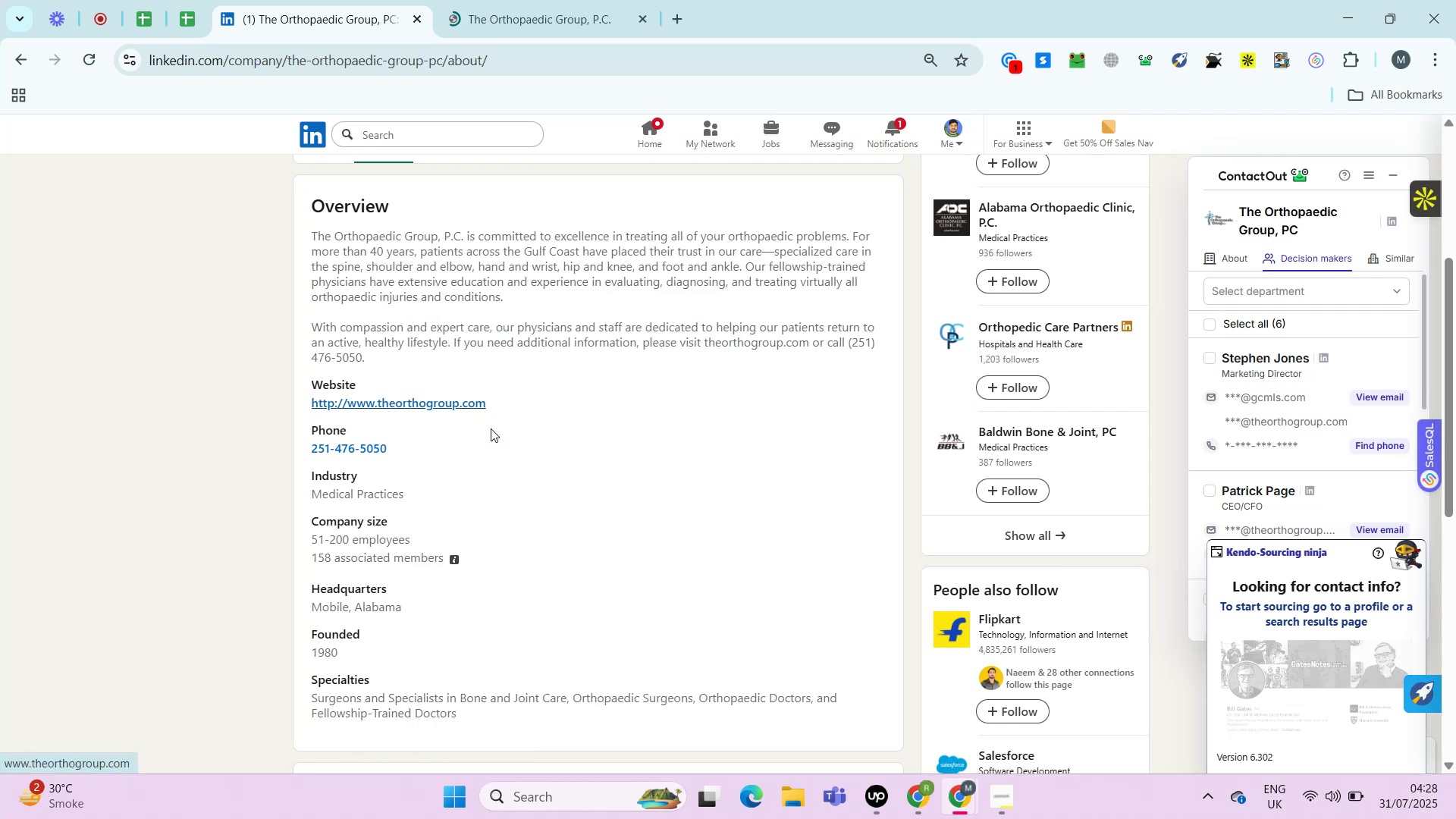 
wait(5.98)
 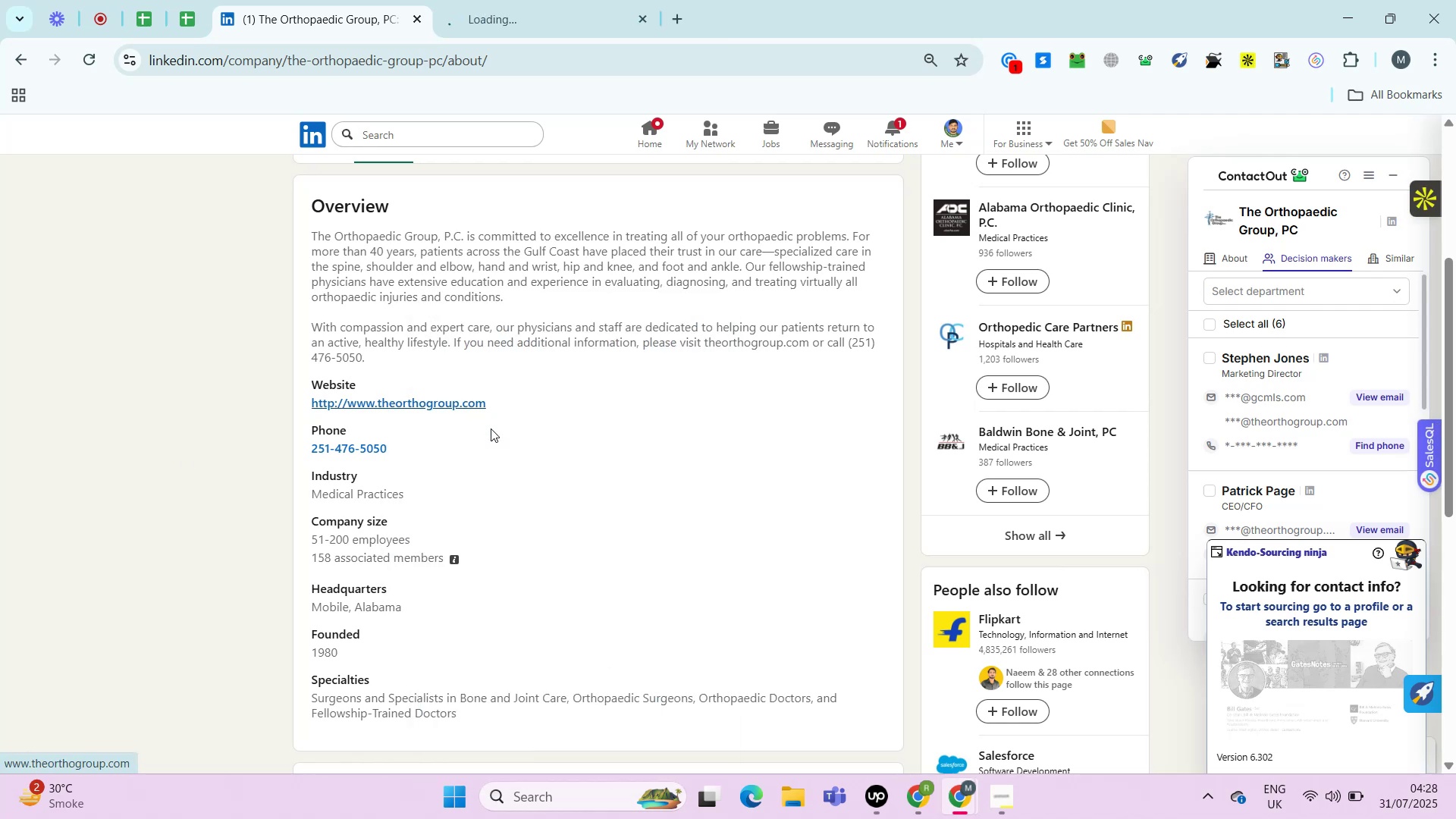 
left_click_drag(start_coordinate=[400, 379], to_coordinate=[291, 391])
 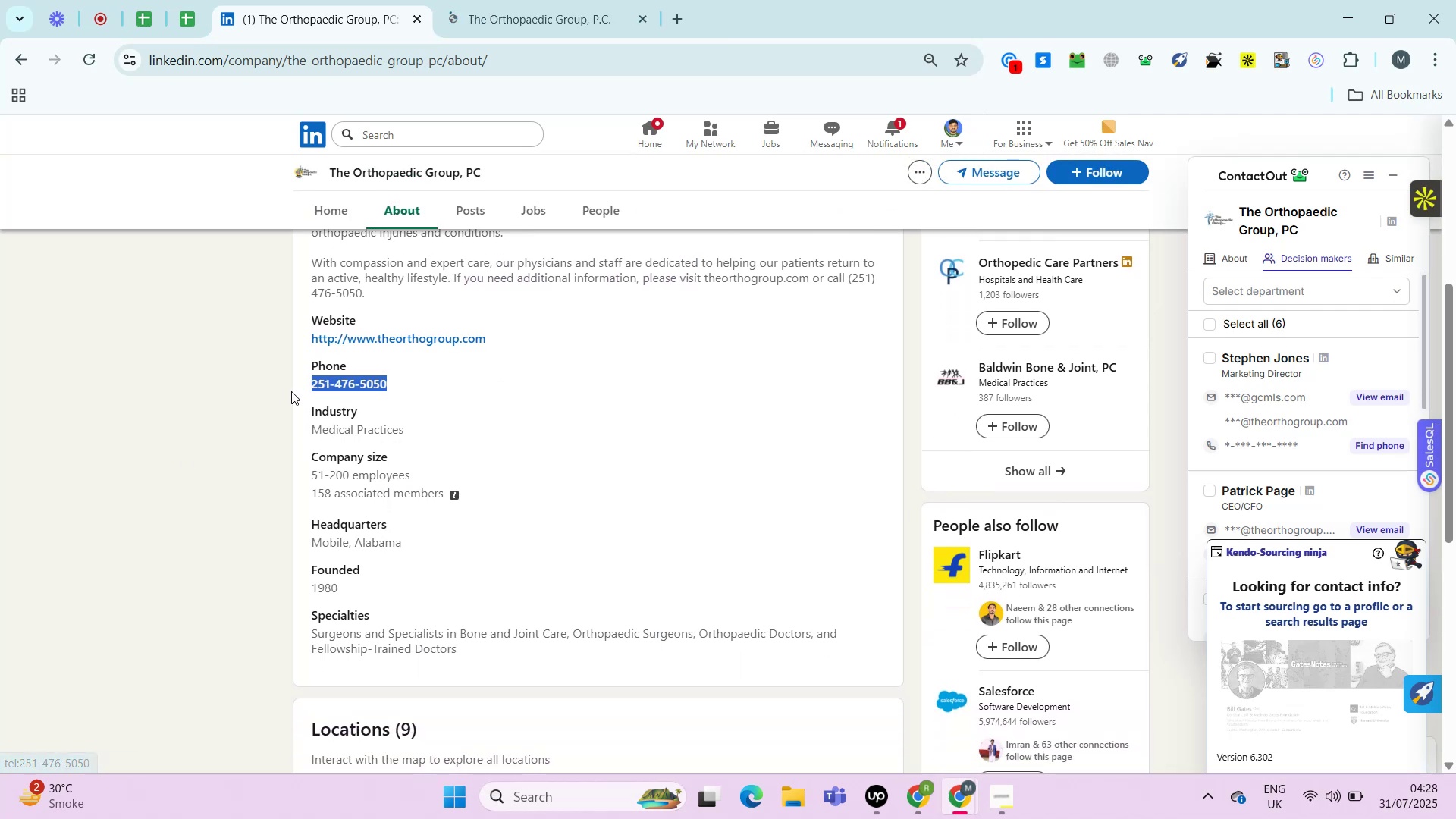 
key(Control+C)
 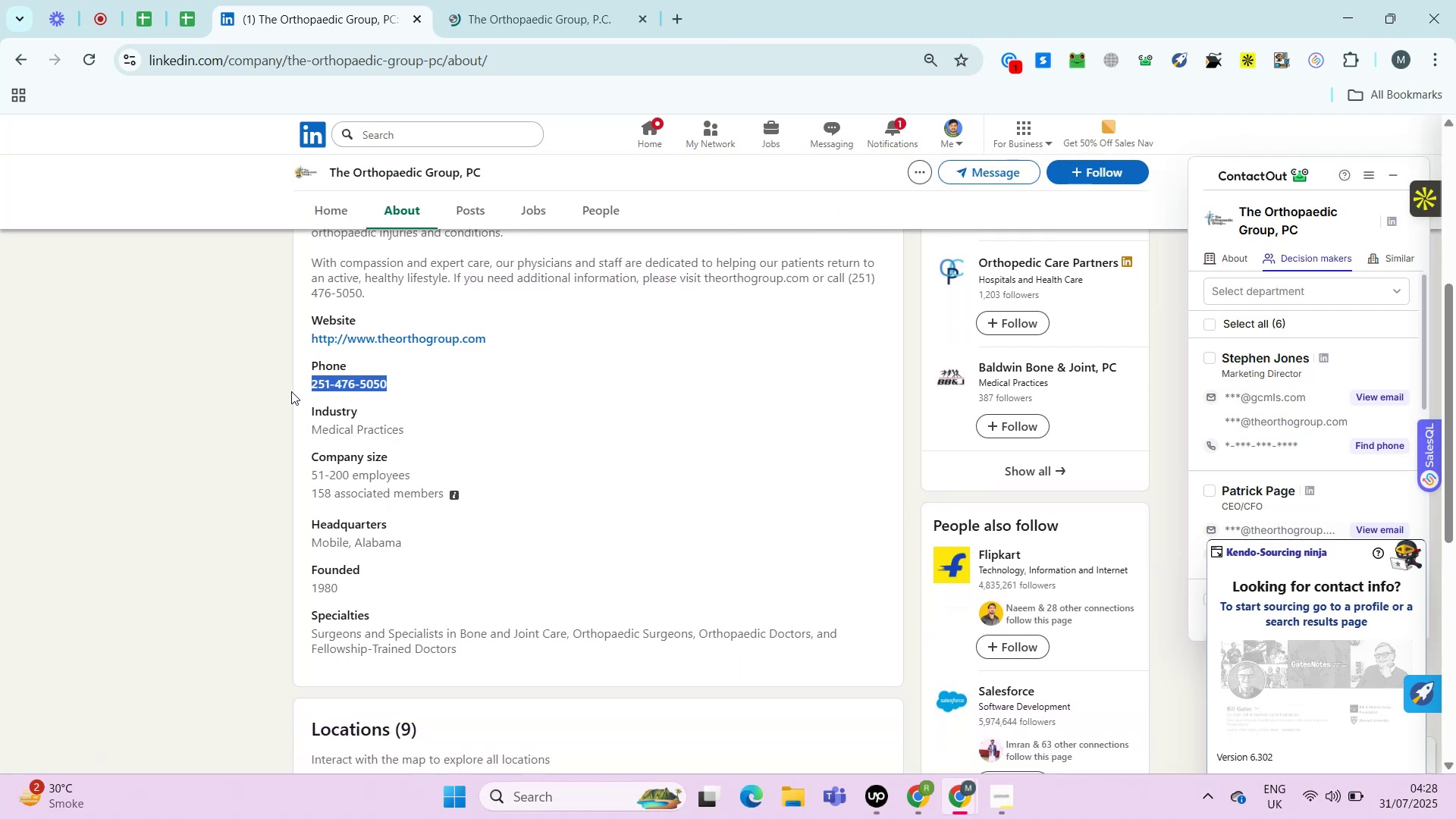 
key(Control+C)
 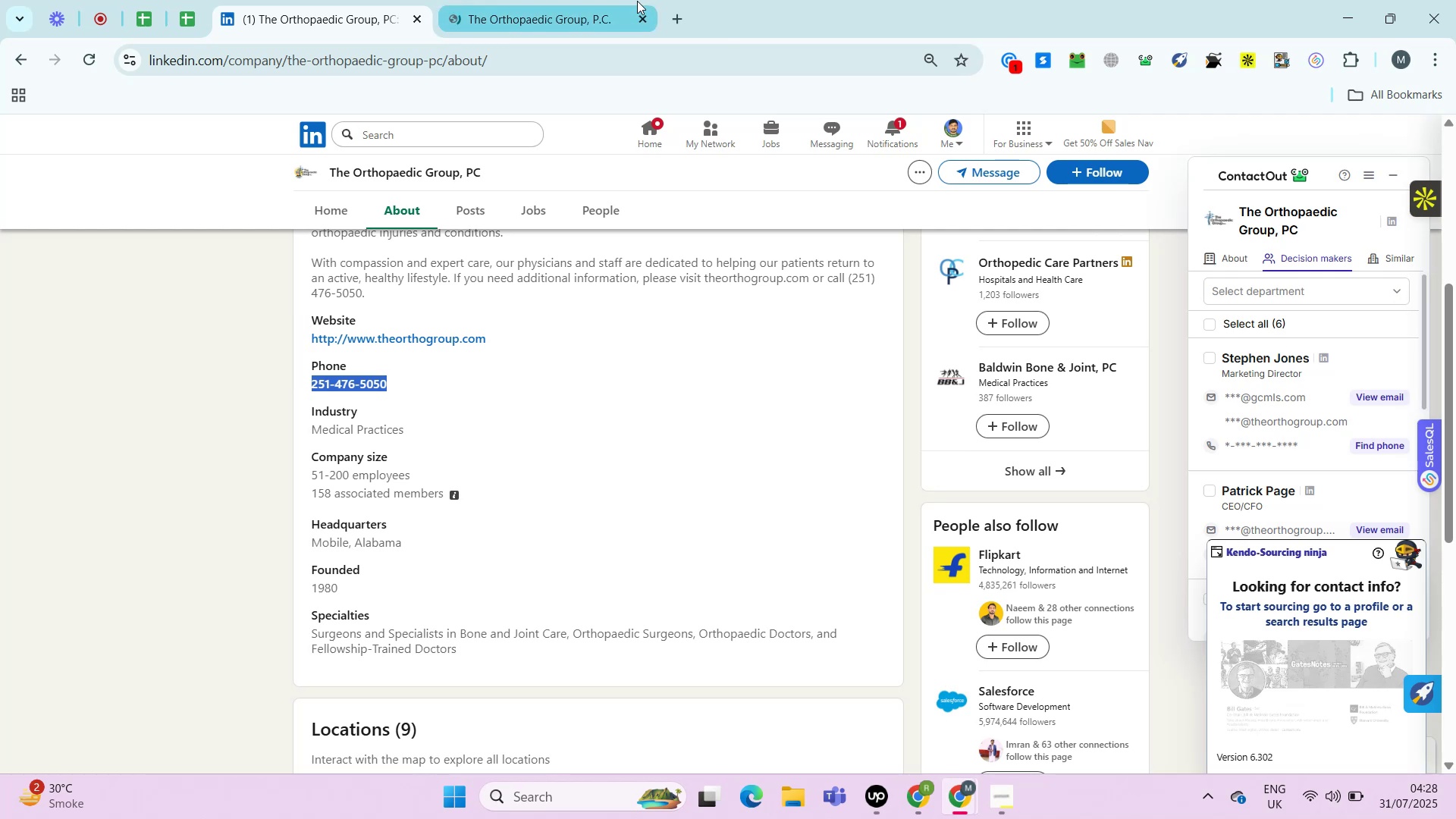 
left_click([637, 1])
 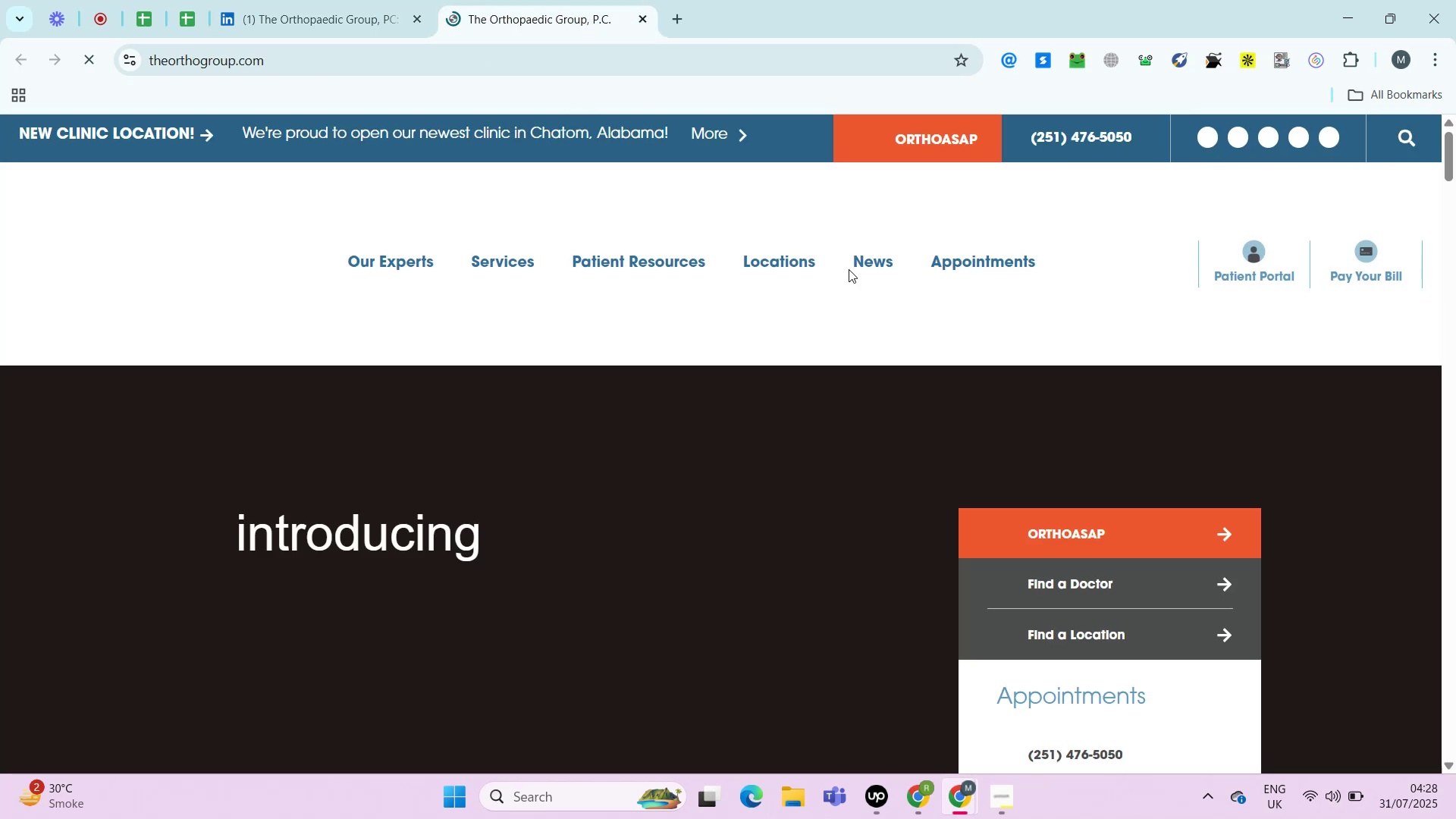 
key(Control+F)
 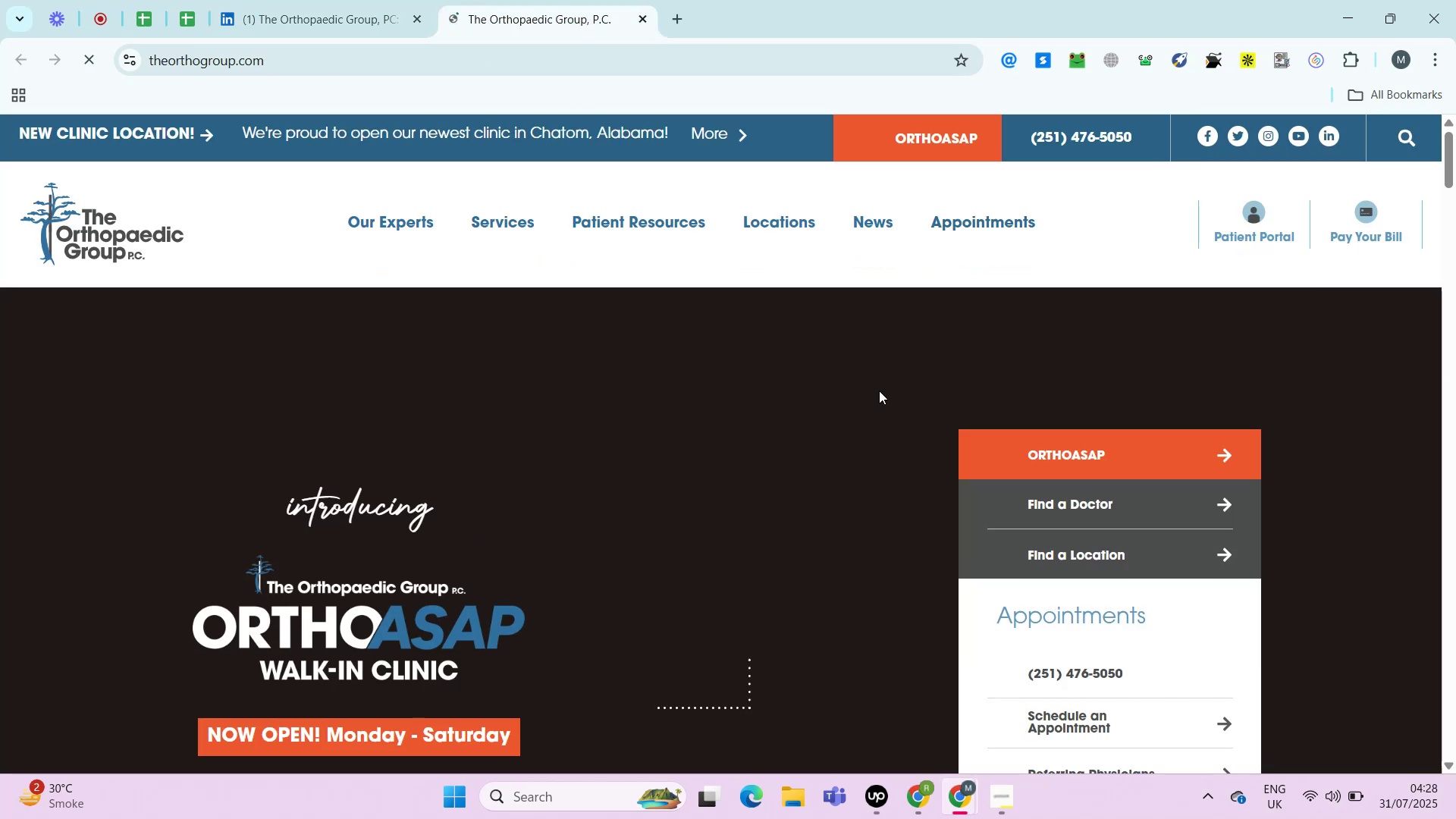 
key(Control+V)
 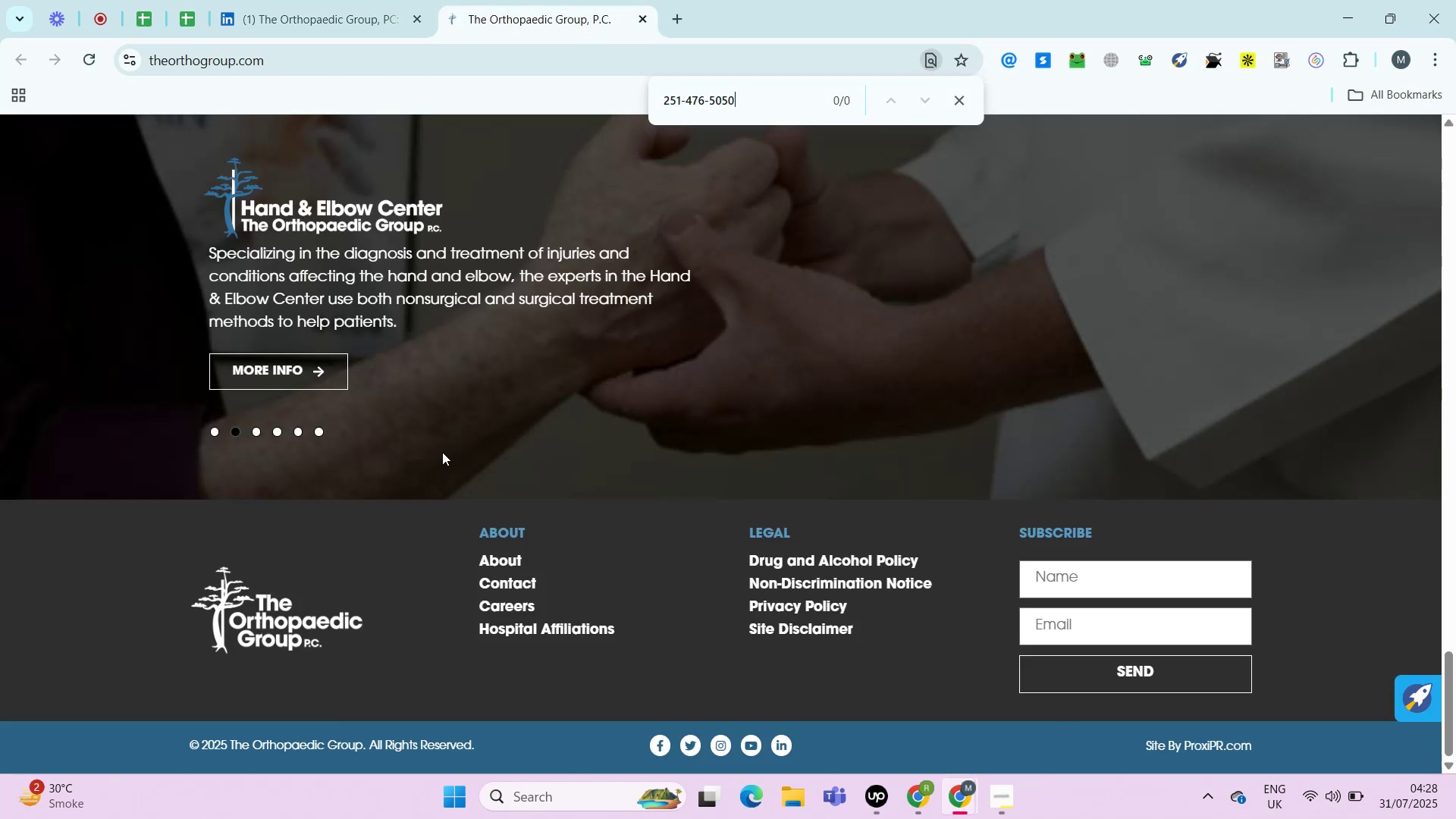 
wait(7.47)
 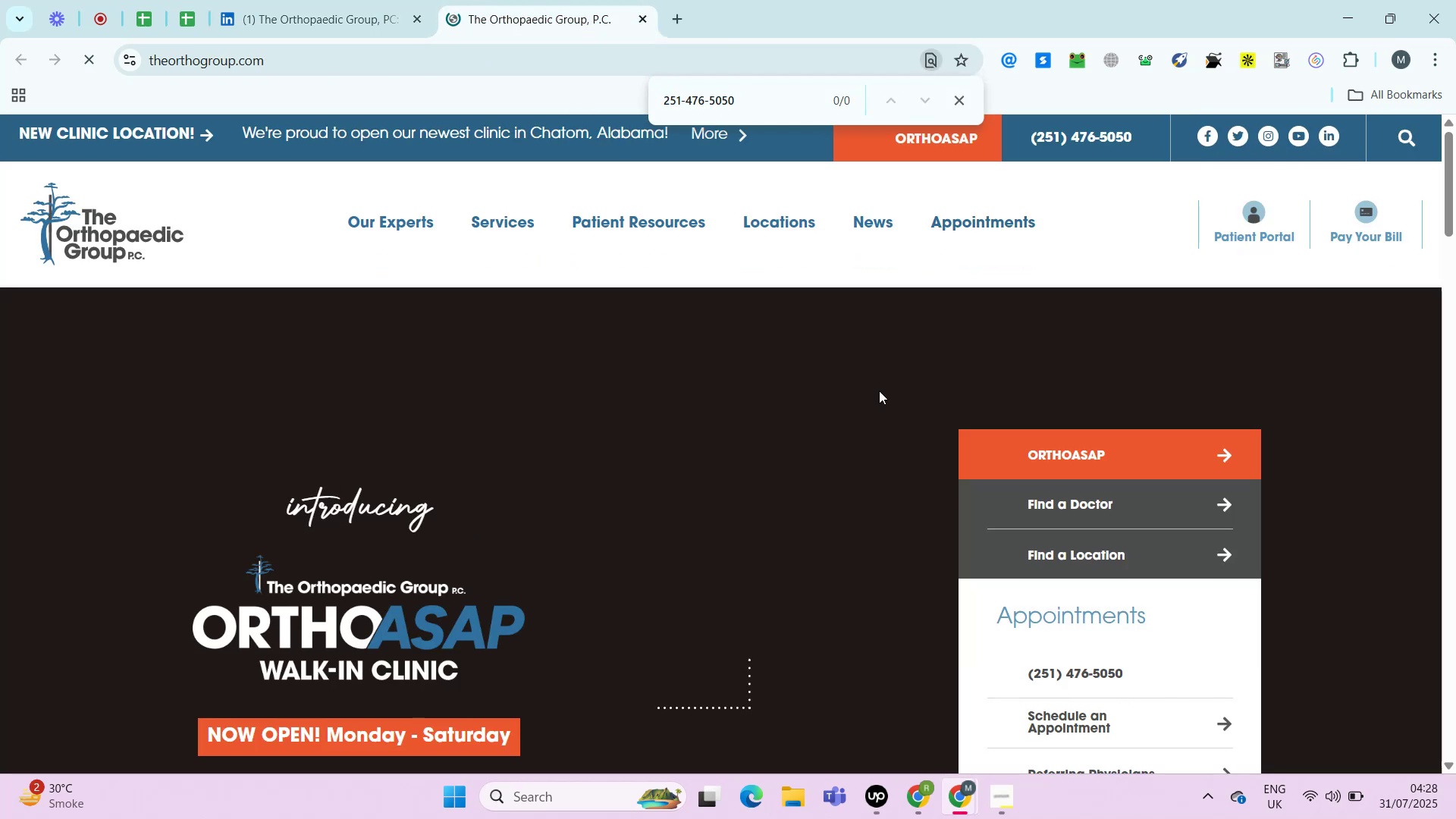 
left_click([182, 2])
 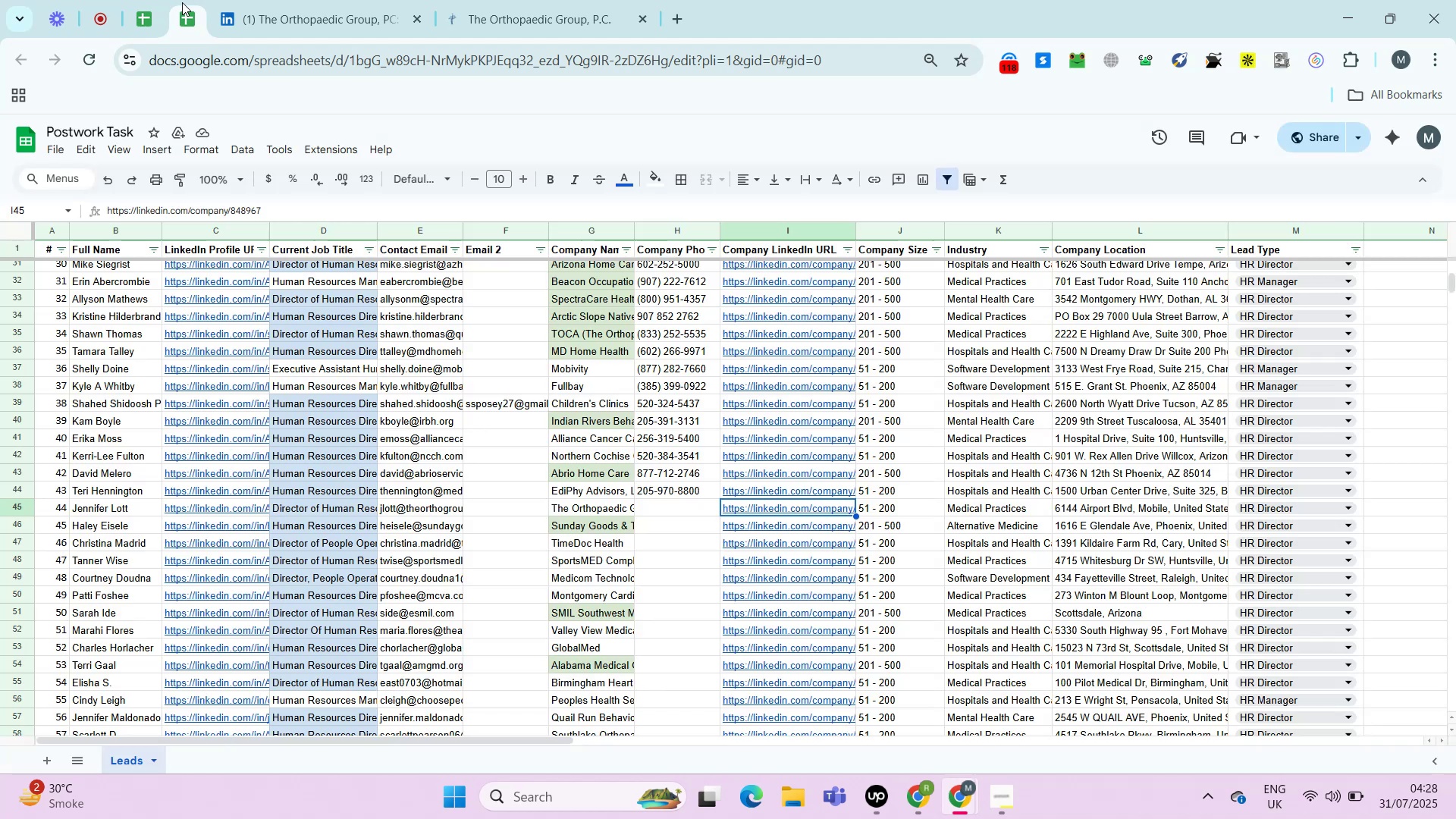 
key(ArrowLeft)
 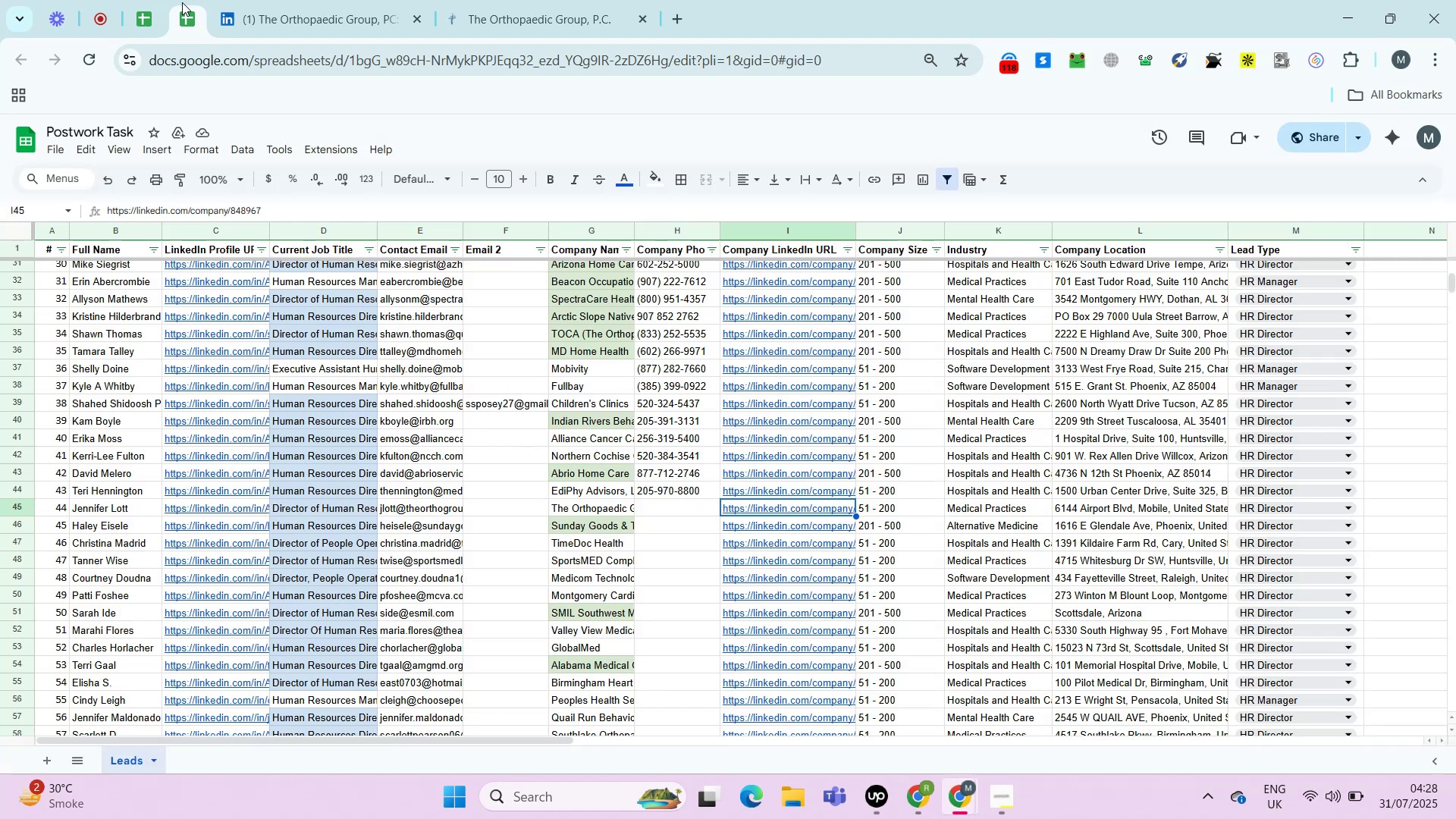 
key(Control+Shift+ShiftLeft)
 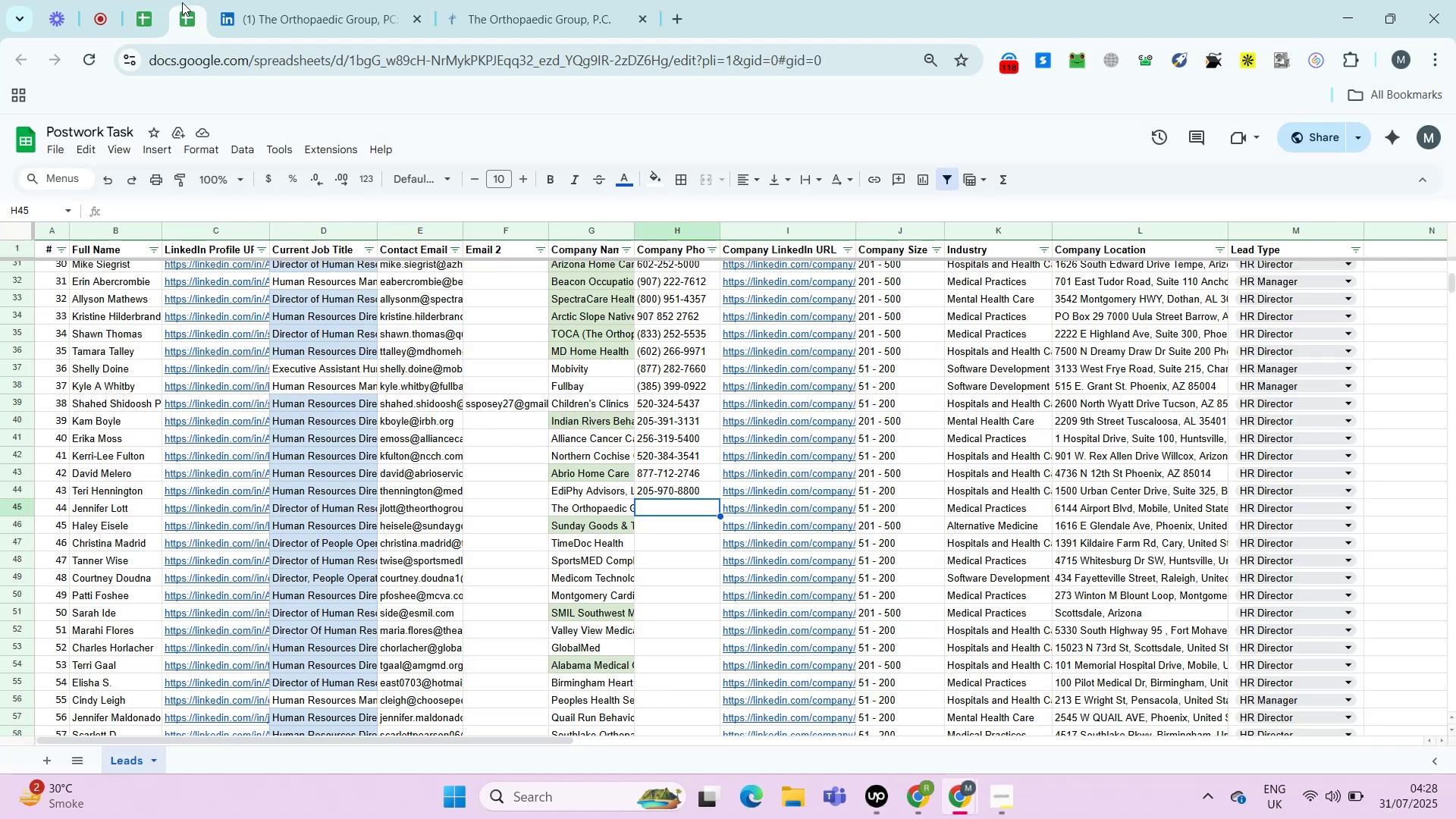 
key(Control+Shift+V)
 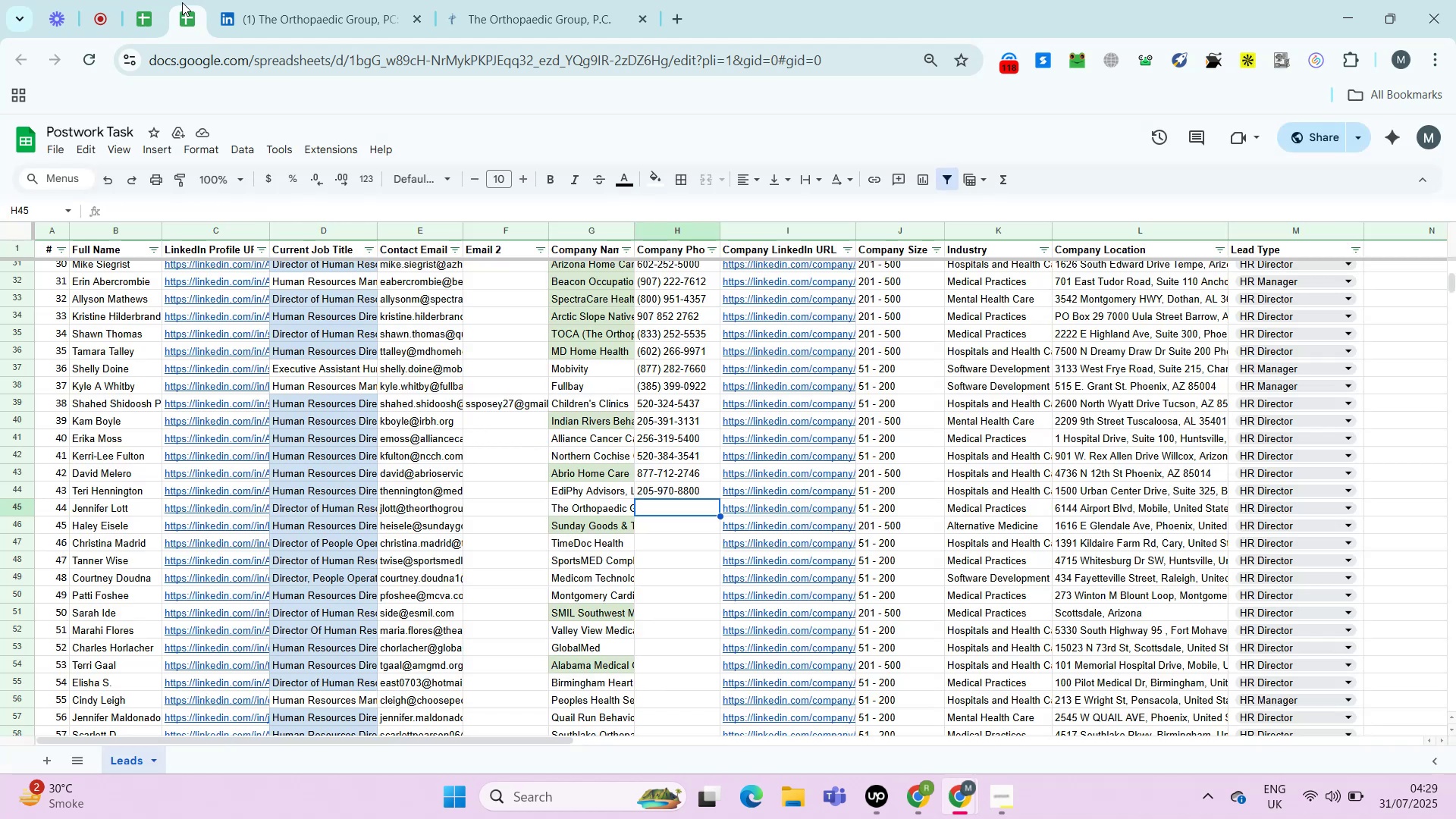 
key(ArrowRight)
 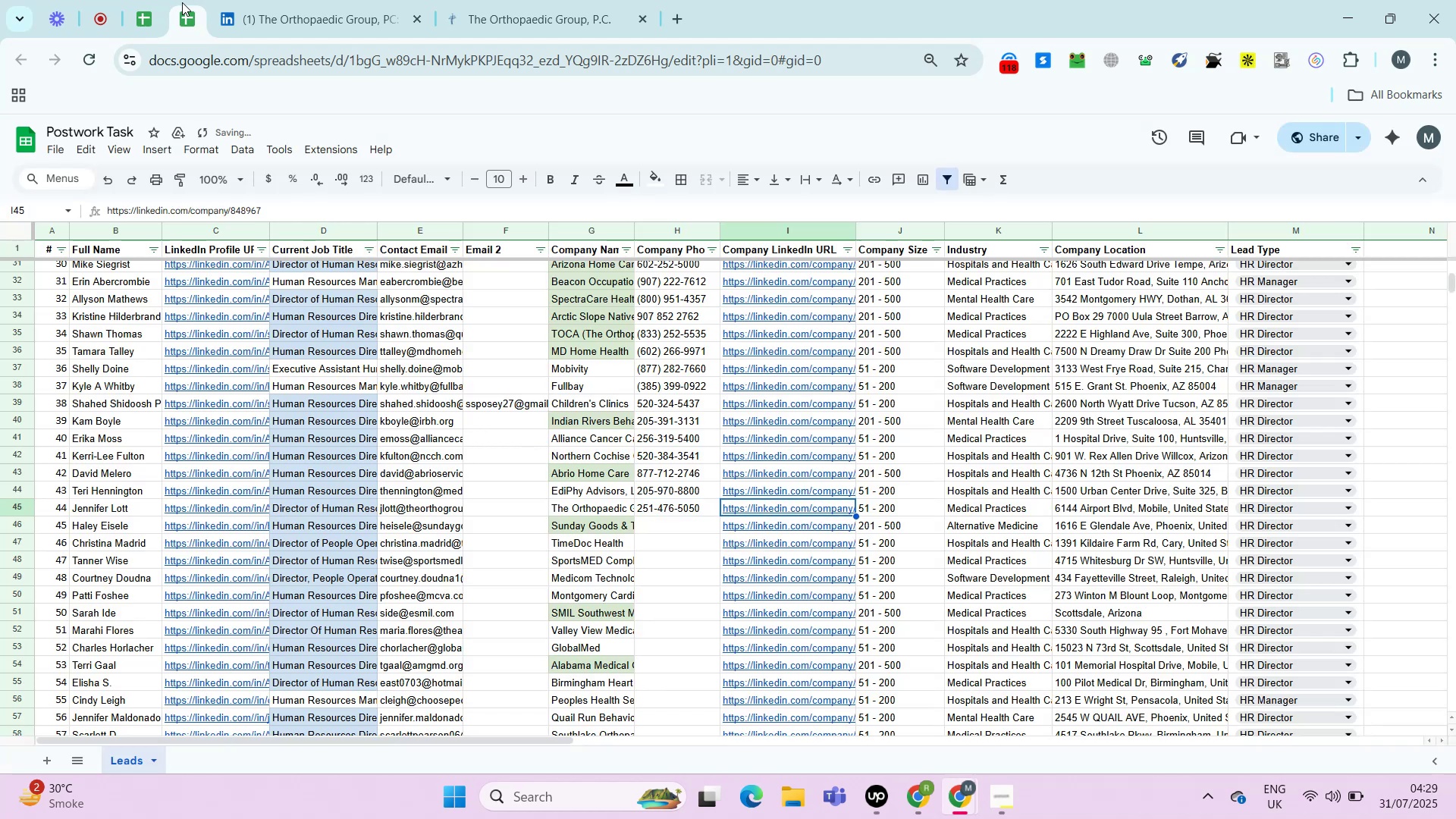 
key(ArrowRight)
 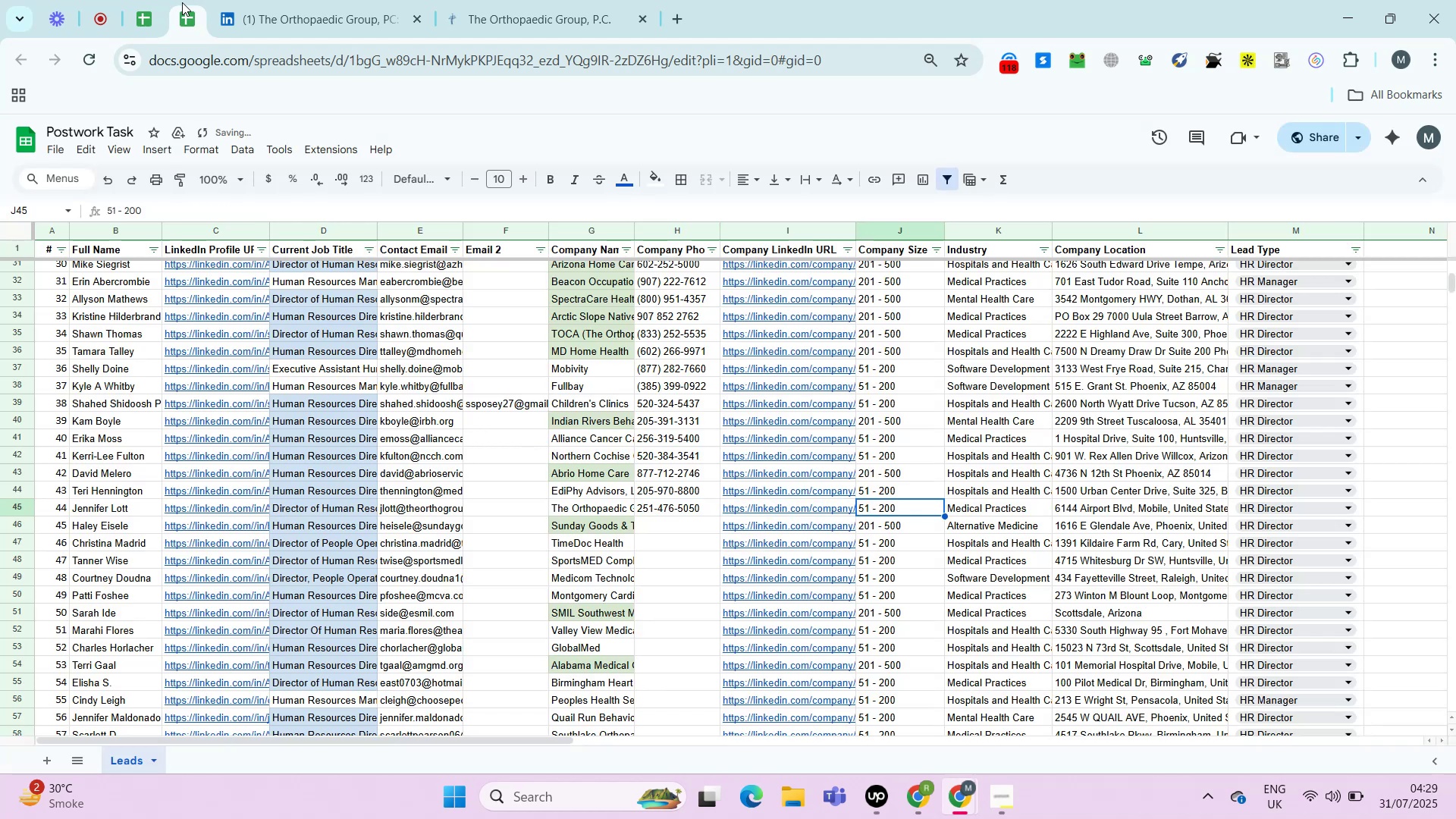 
key(ArrowRight)
 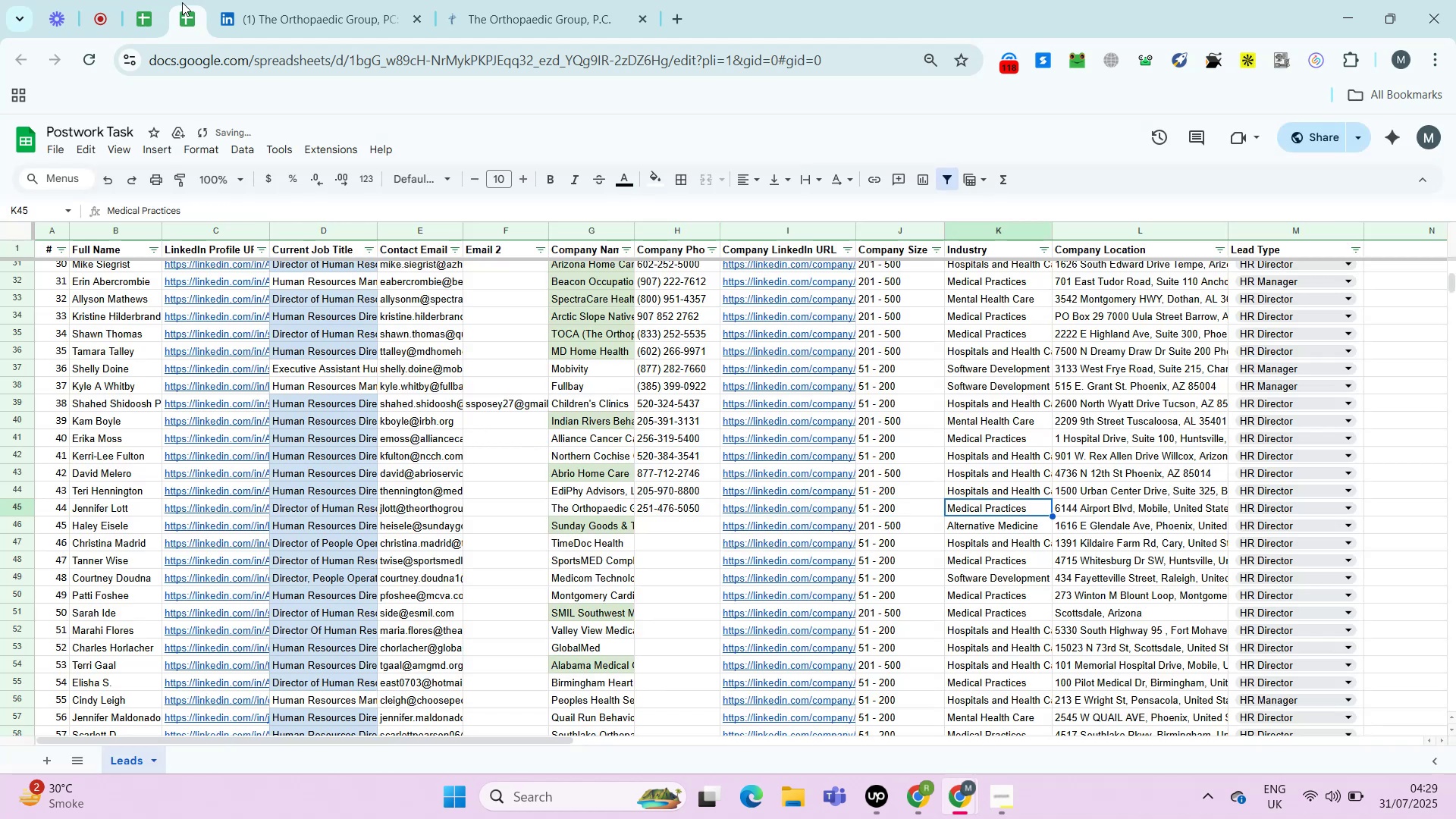 
key(ArrowRight)
 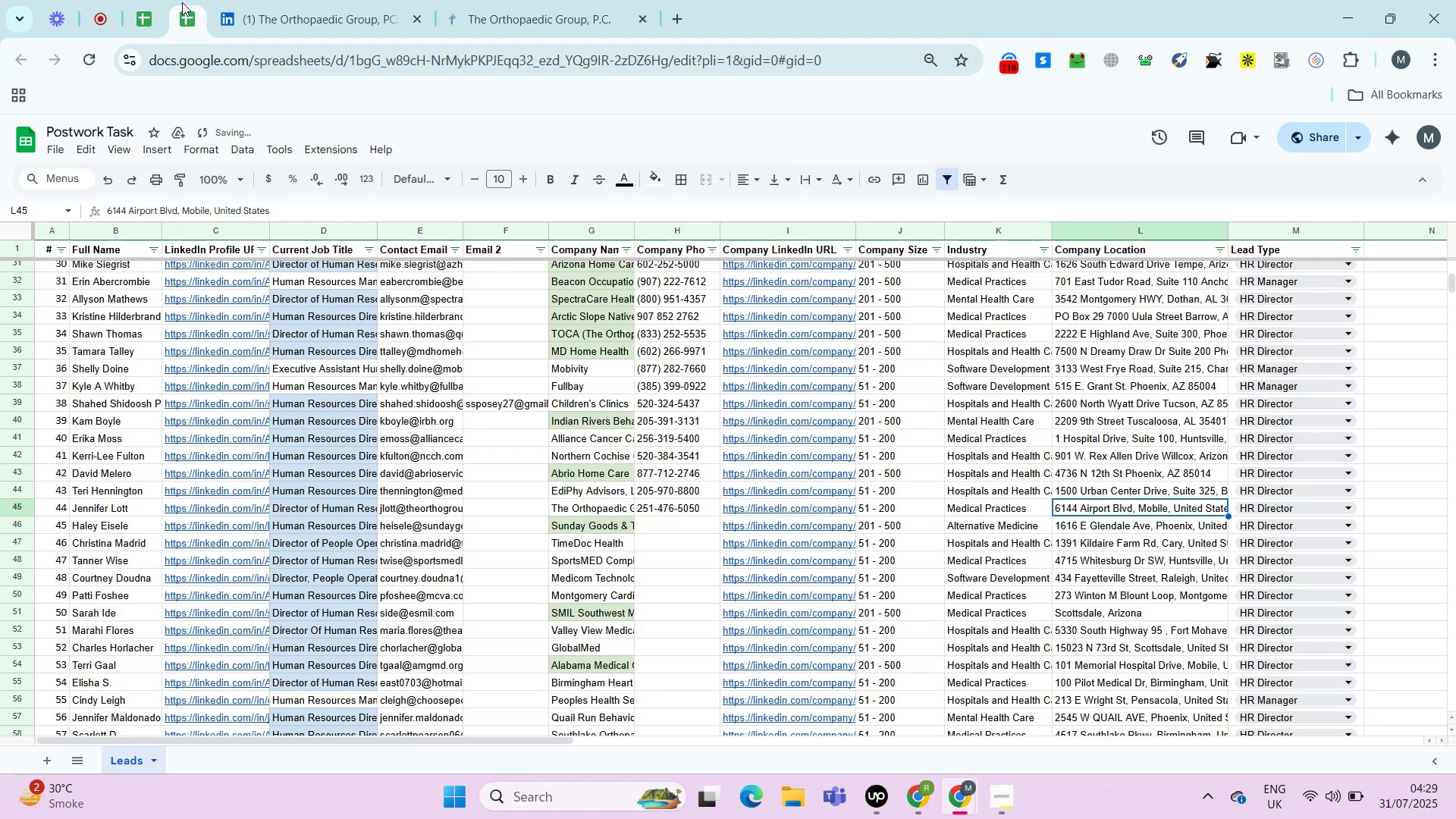 
key(Control+C)
 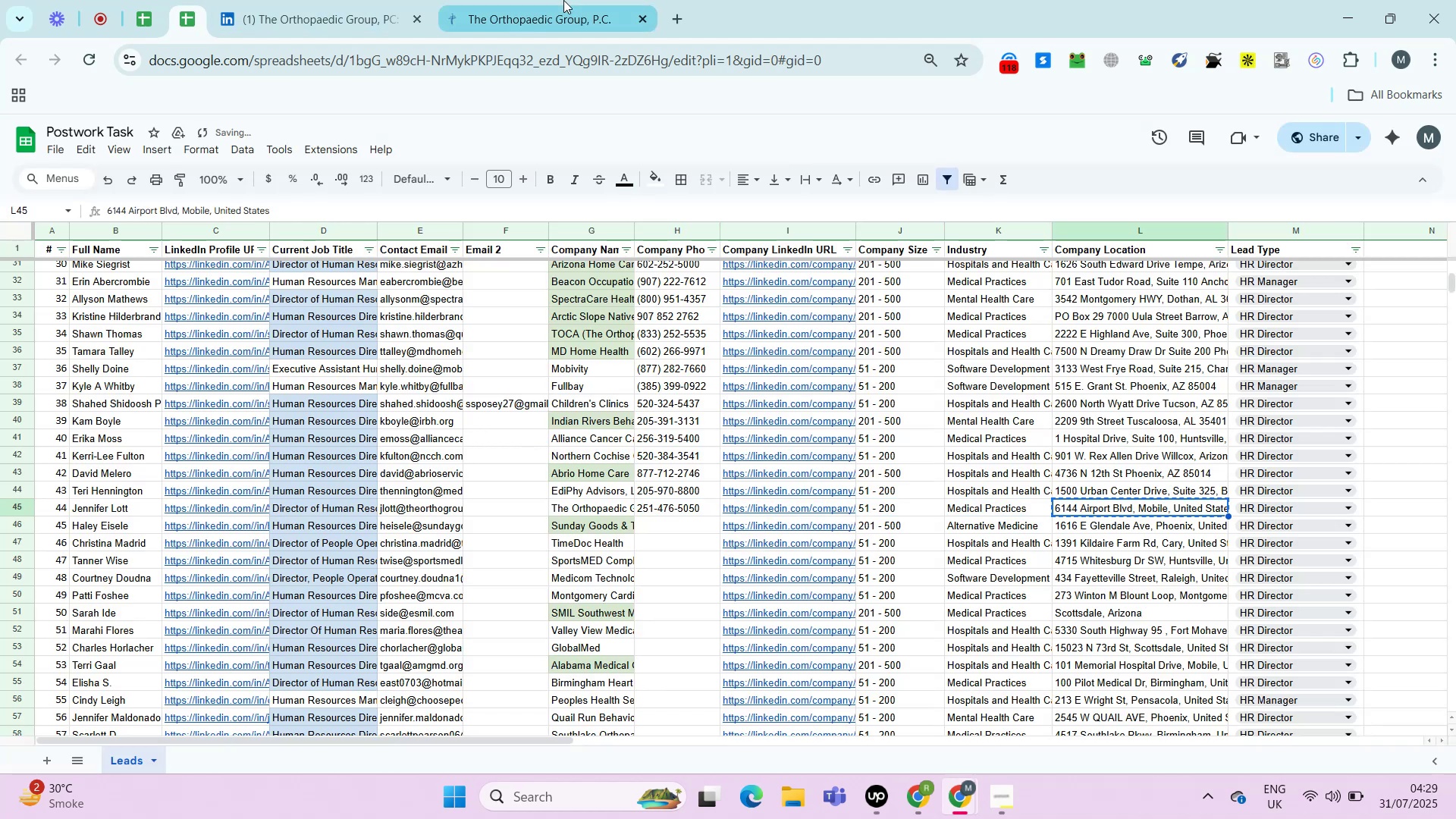 
left_click([563, 0])
 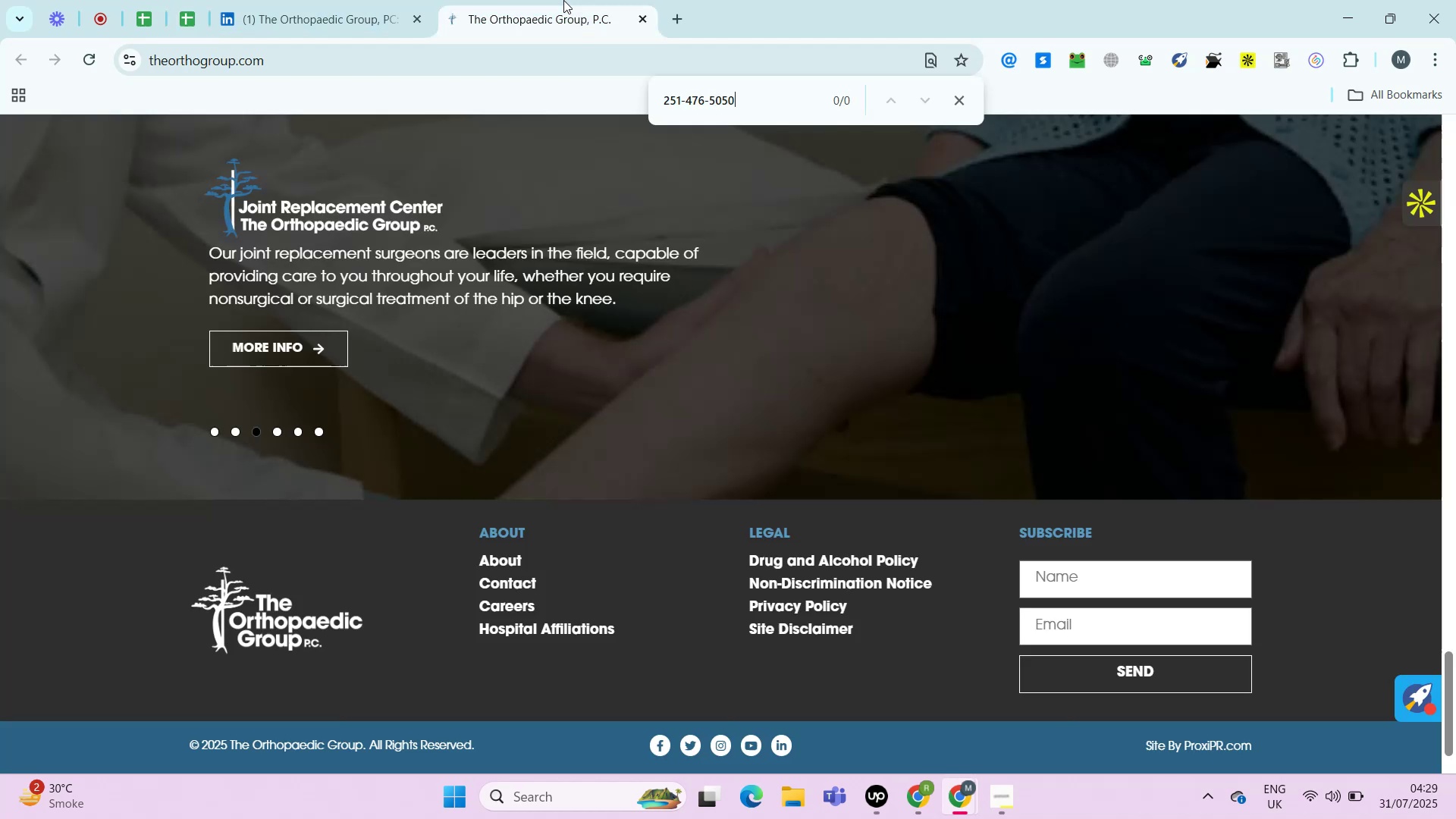 
key(Control+F)
 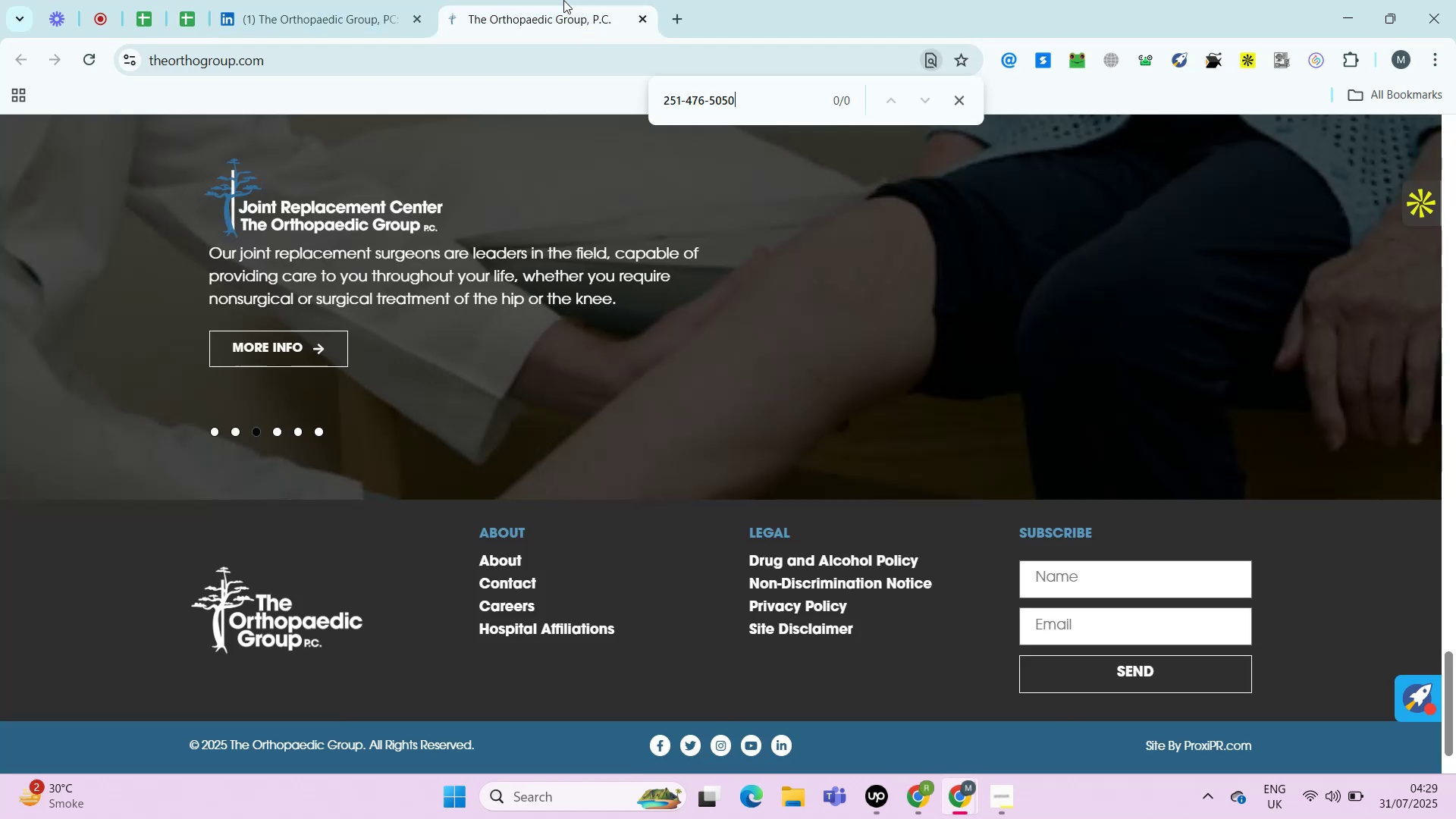 
key(Control+V)
 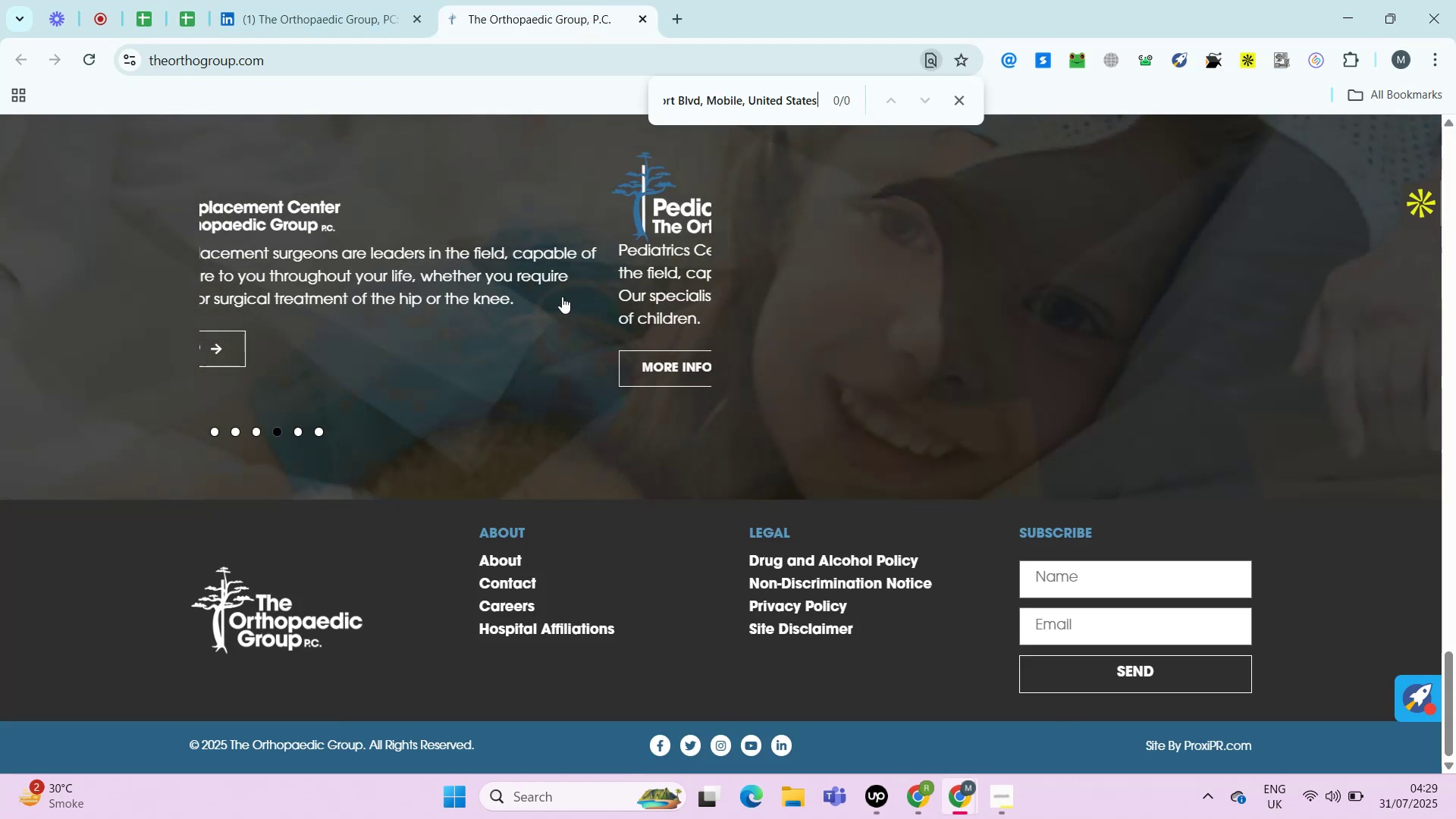 
key(Control+F)
 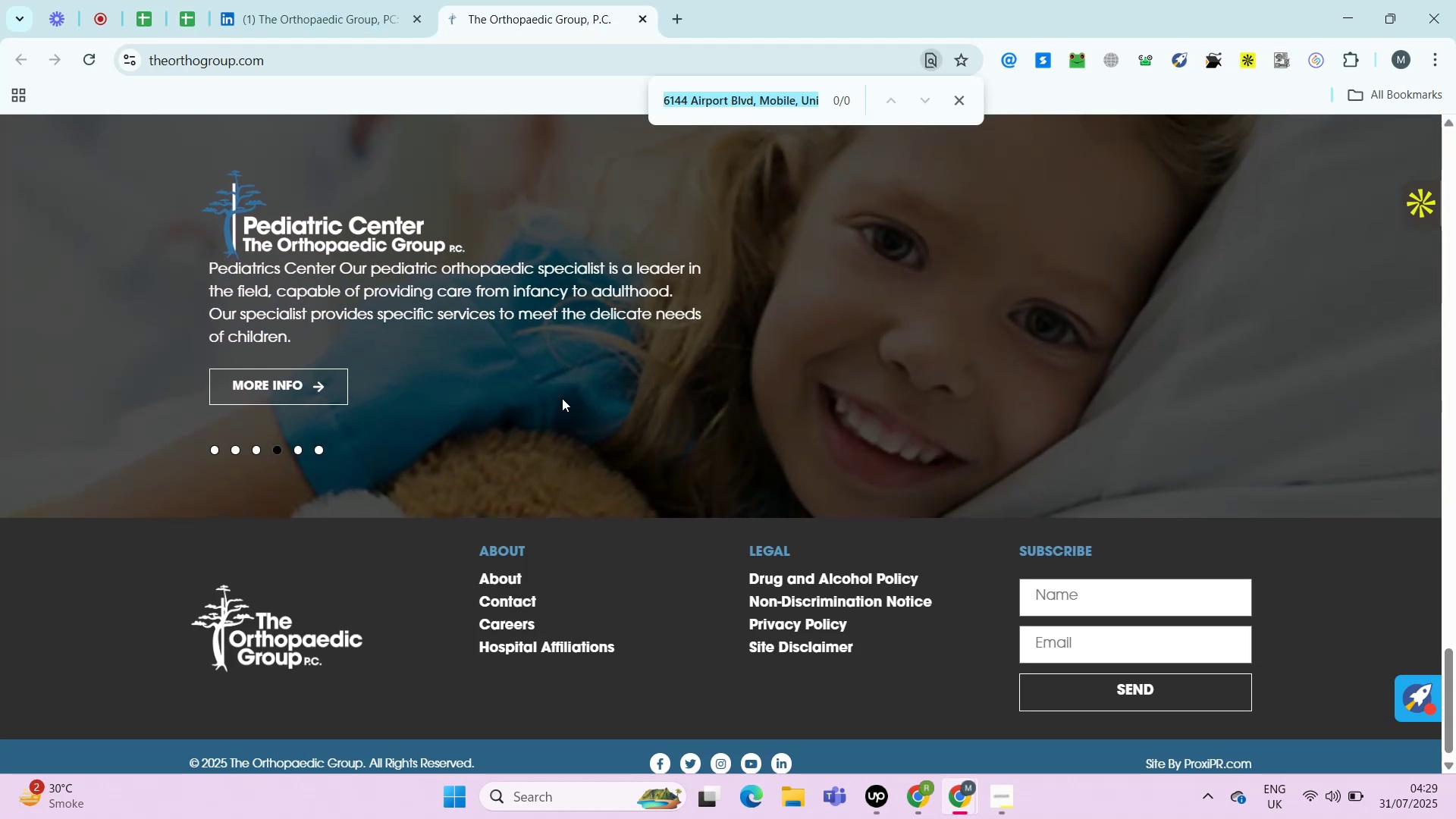 
hold_key(key=ControlLeft, duration=0.67)
left_click([510, 595])
 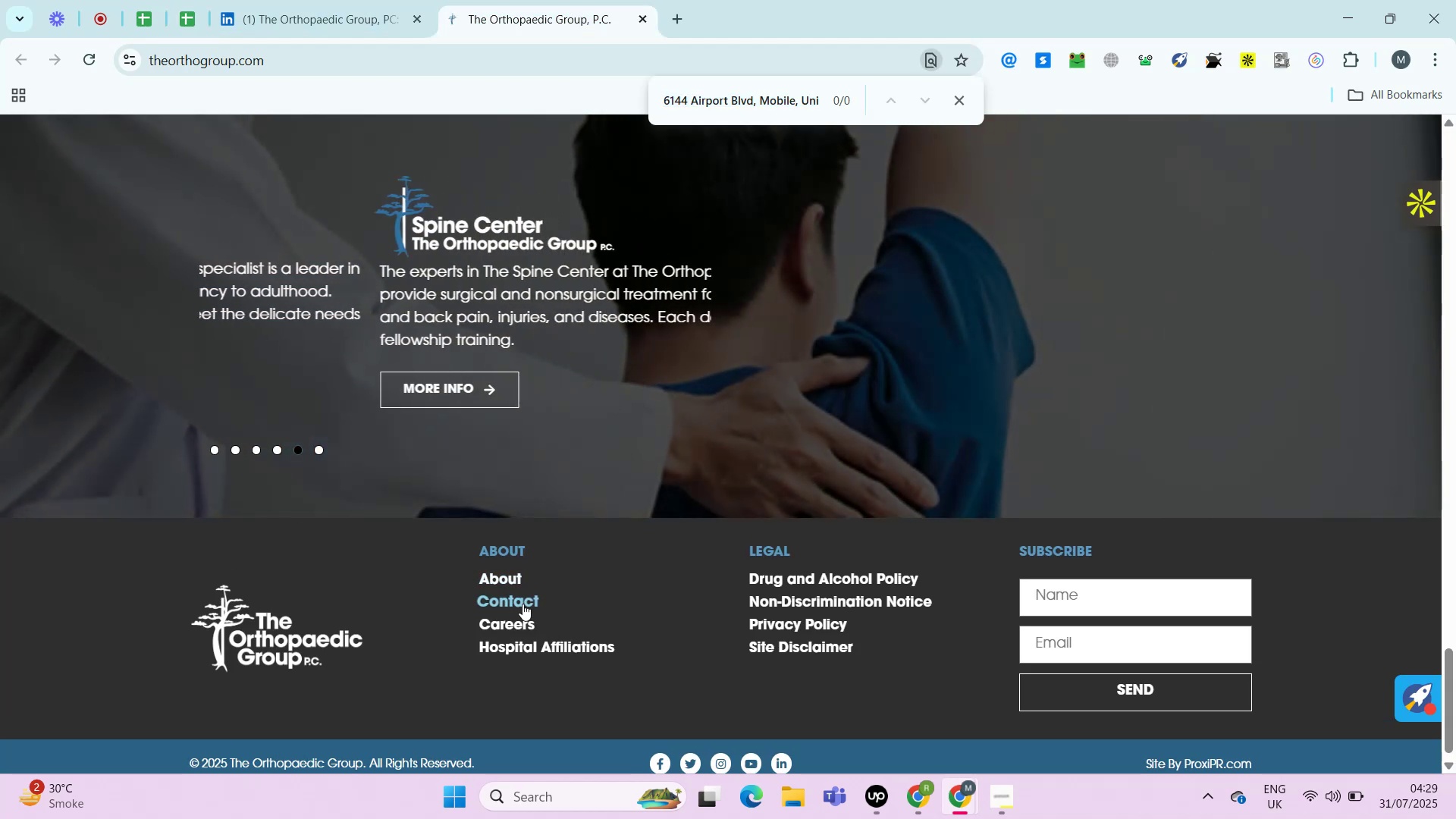 
hold_key(key=ControlLeft, duration=0.74)
left_click([522, 604])
 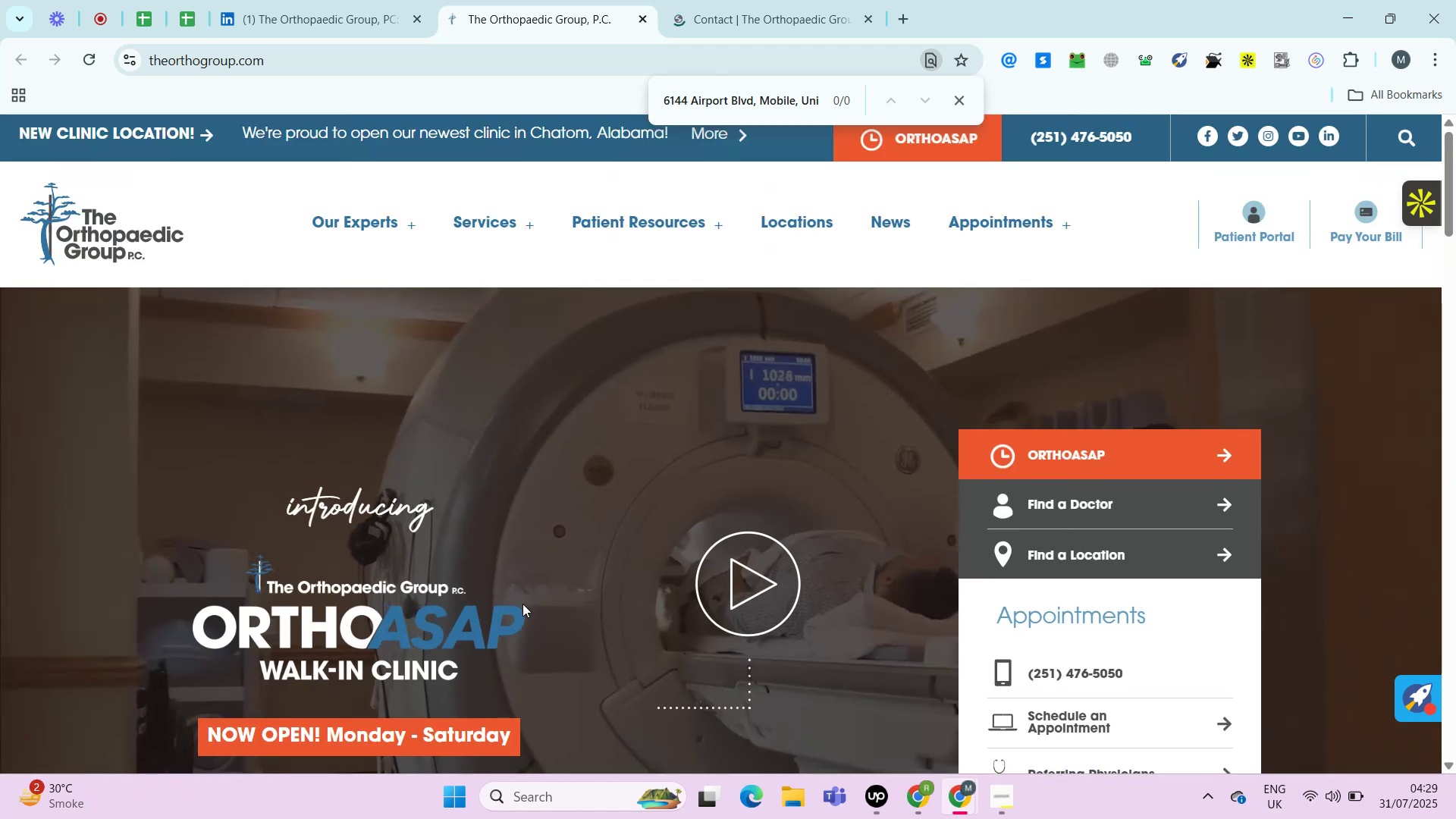 
left_click([836, 2])
 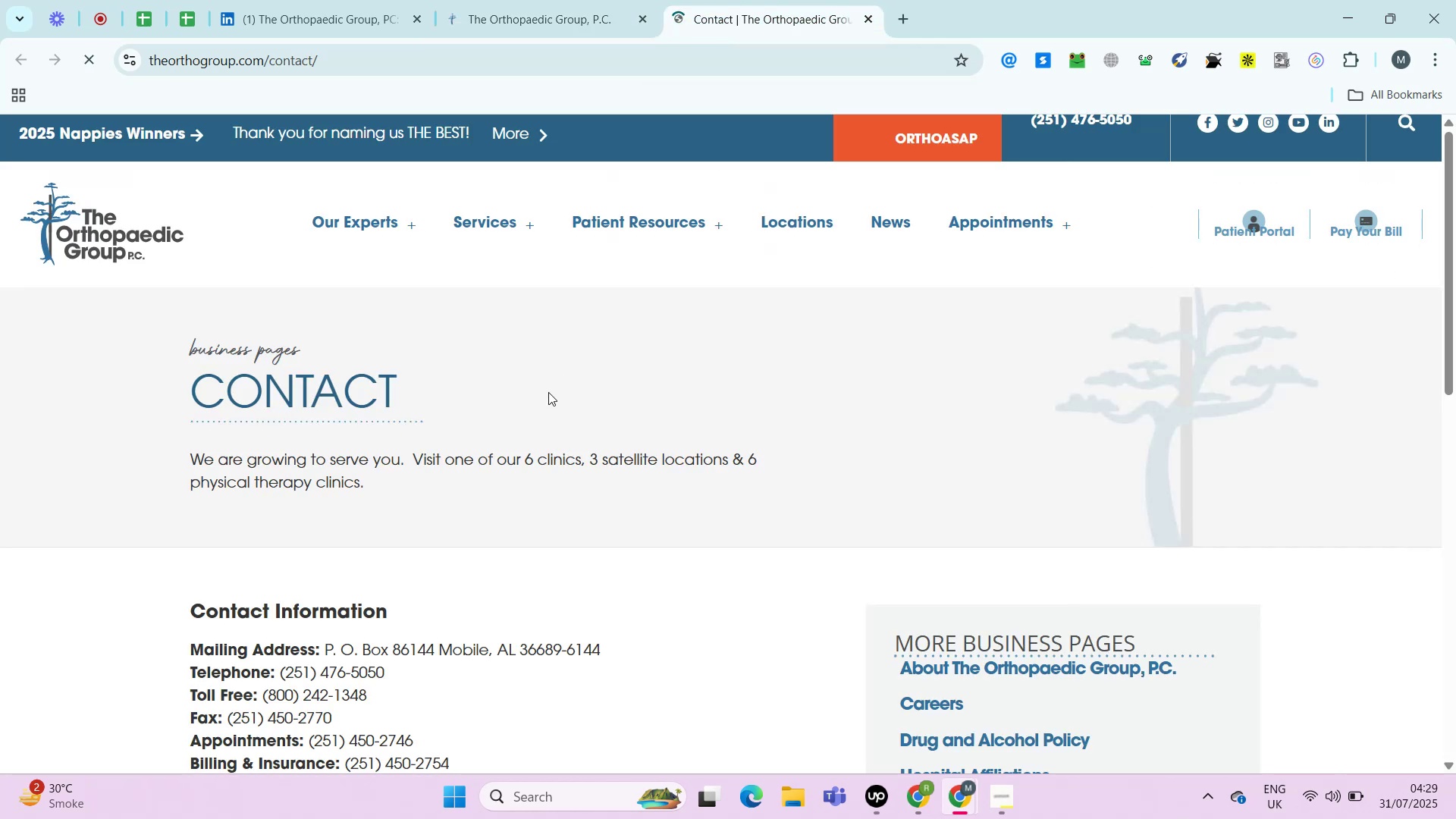 
key(Control+F)
 